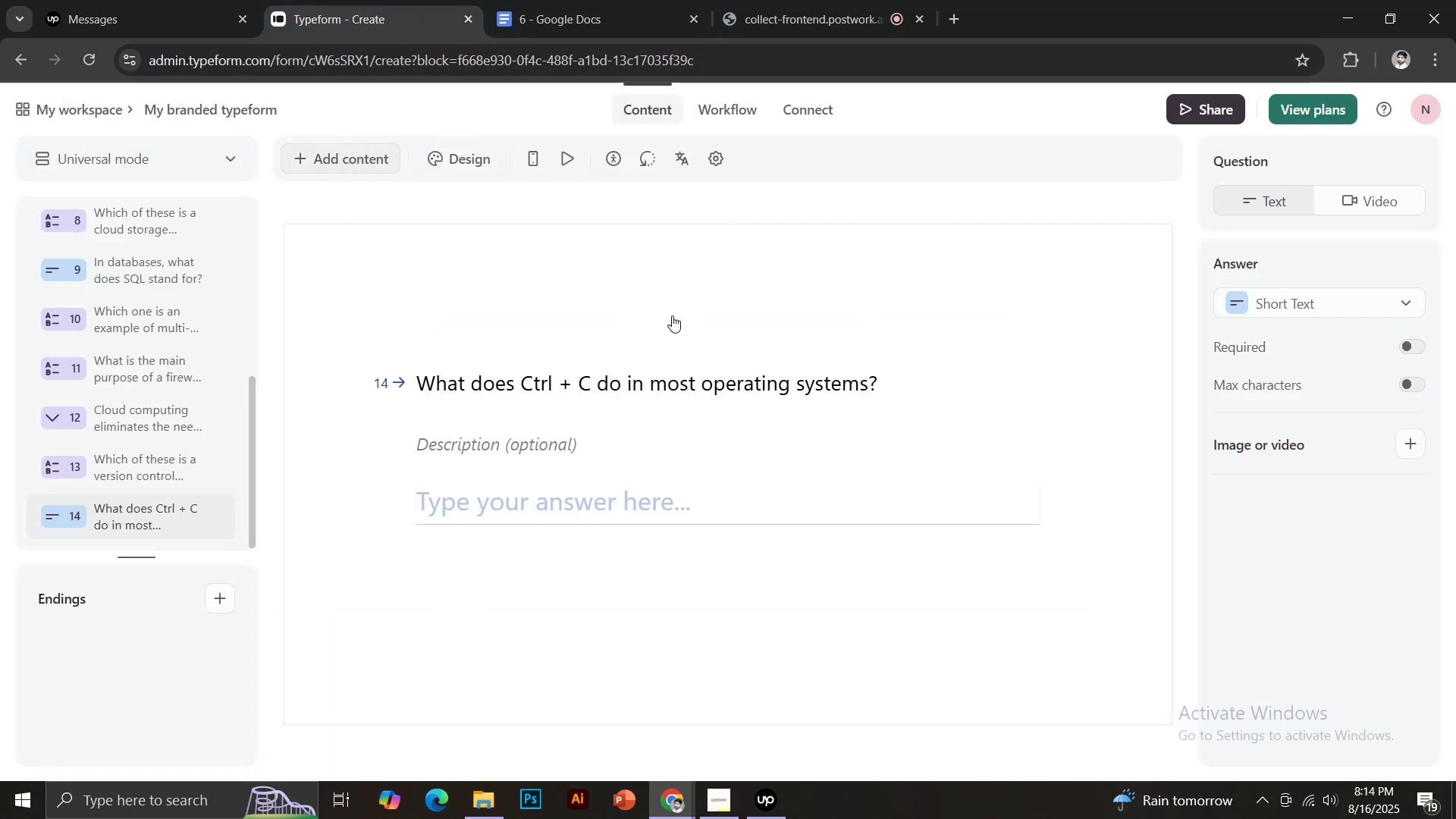 
left_click([812, 237])
 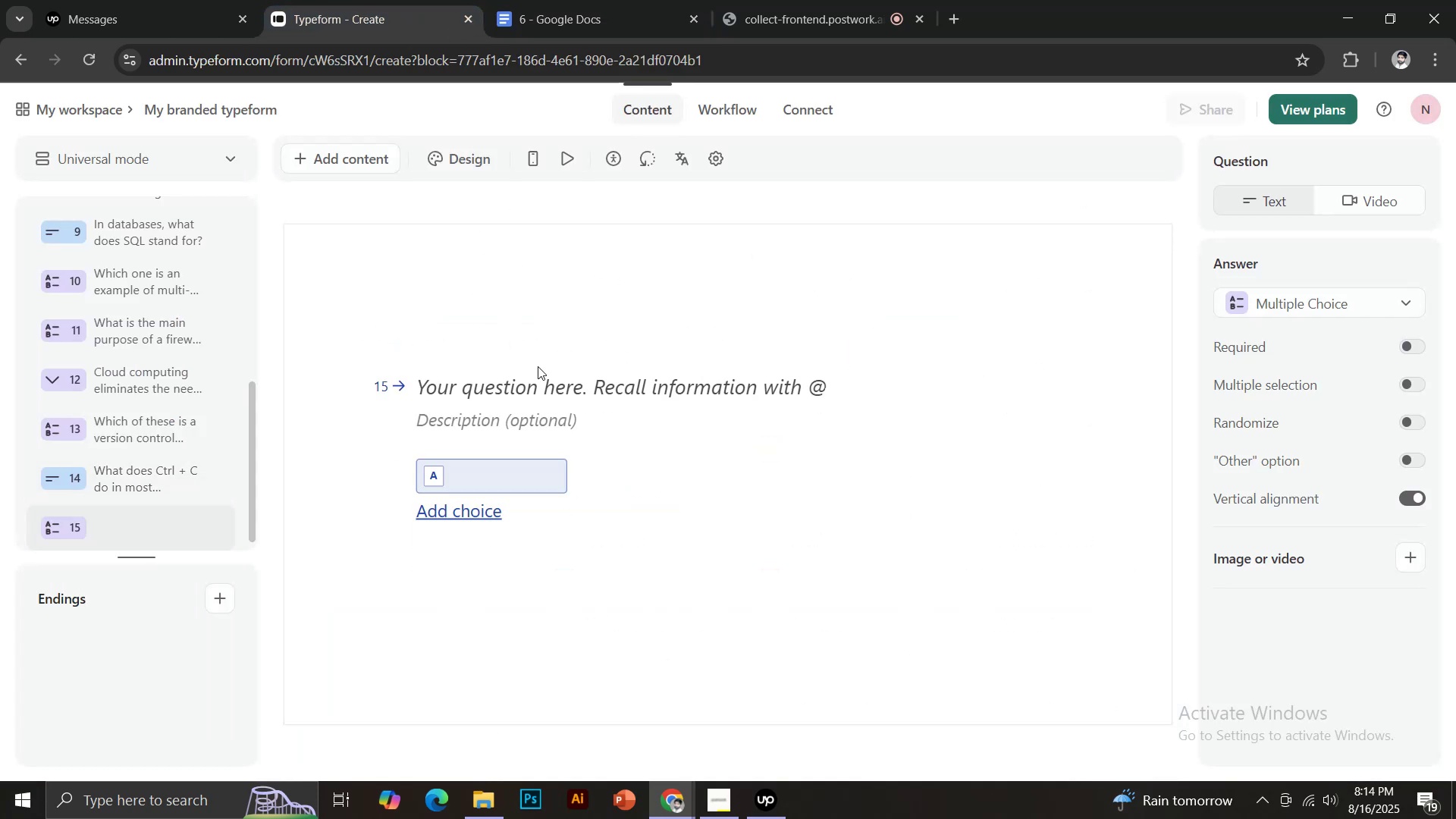 
left_click([535, 383])
 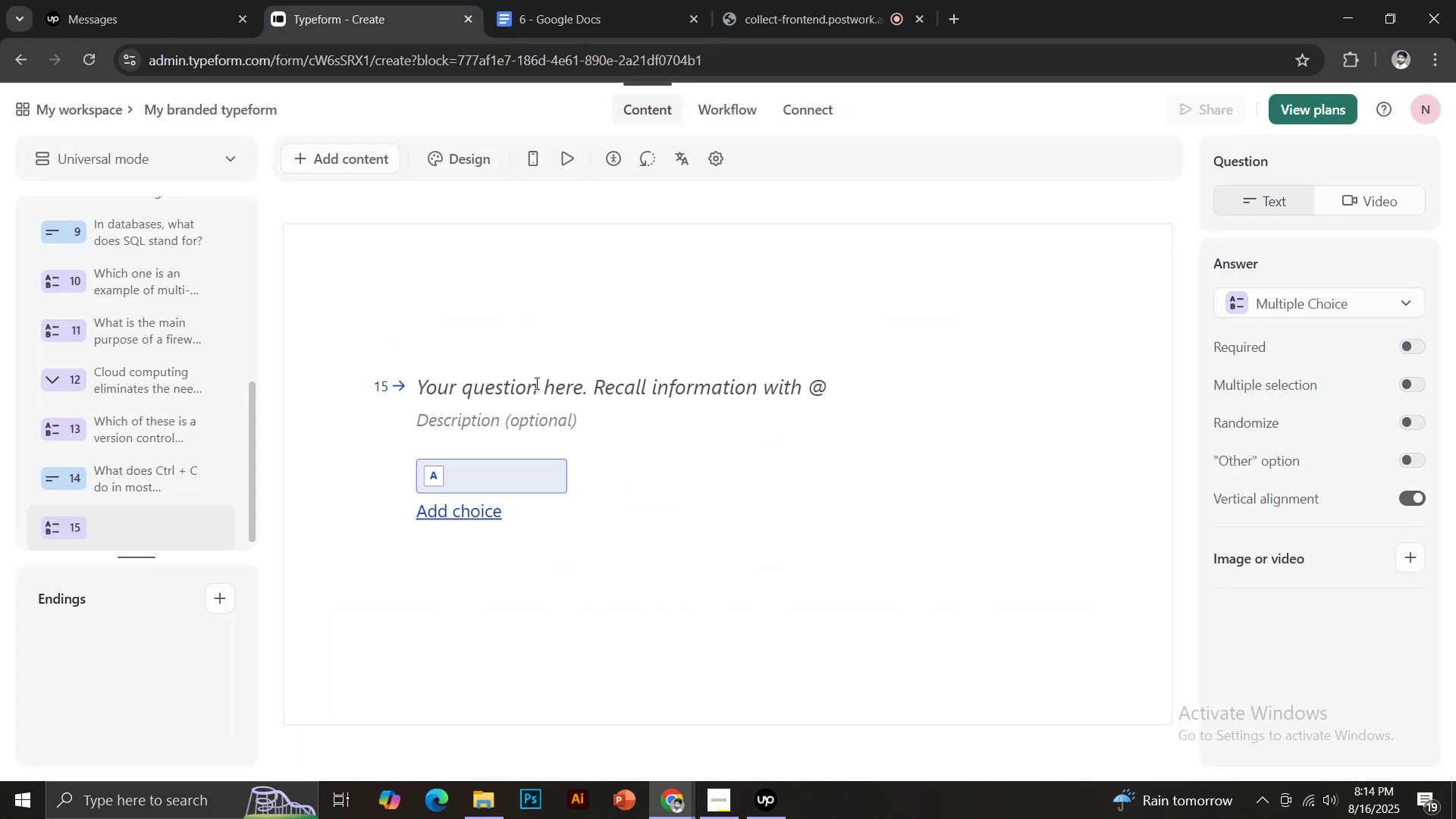 
key(Control+V)
 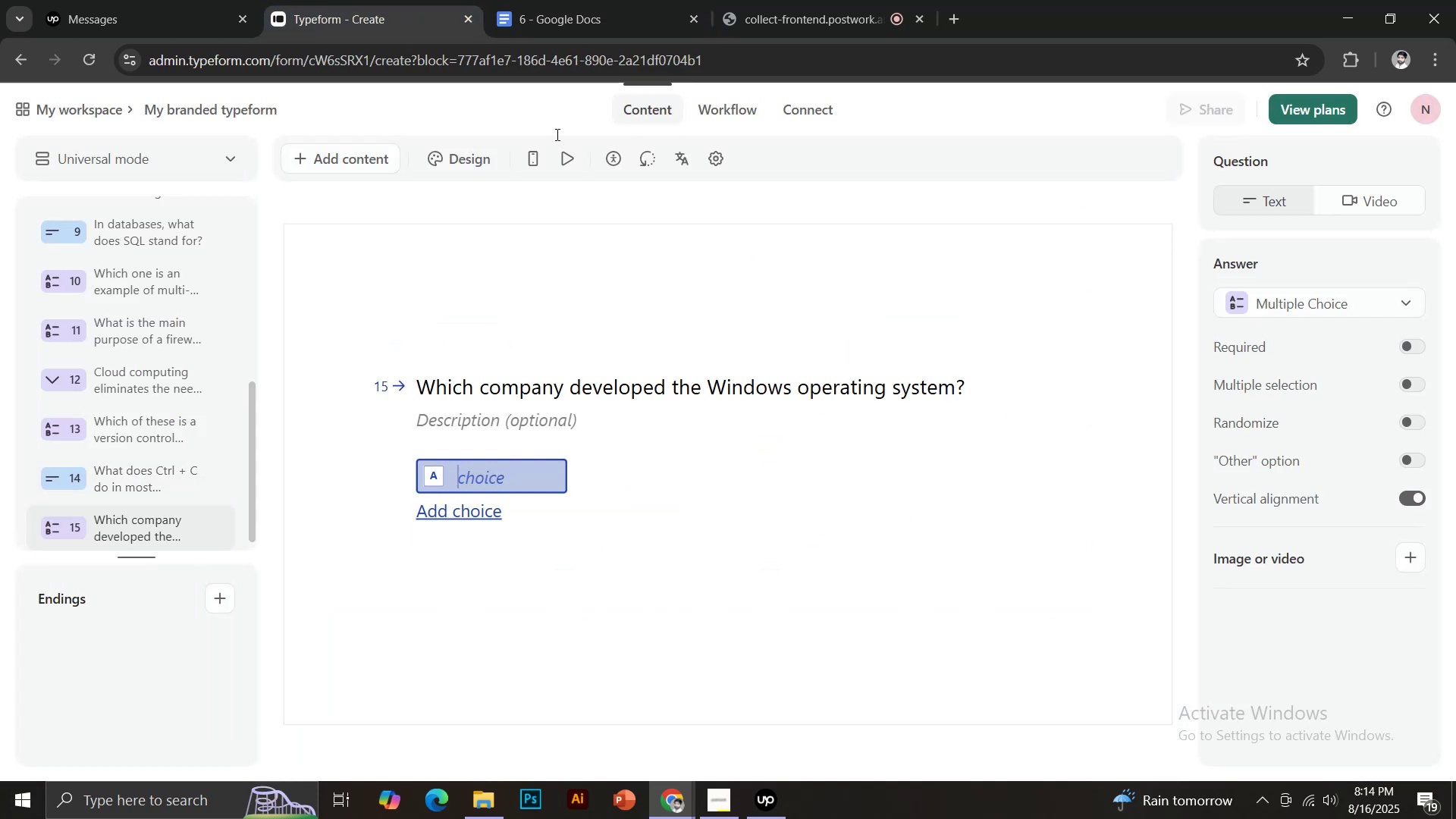 
double_click([570, 0])
 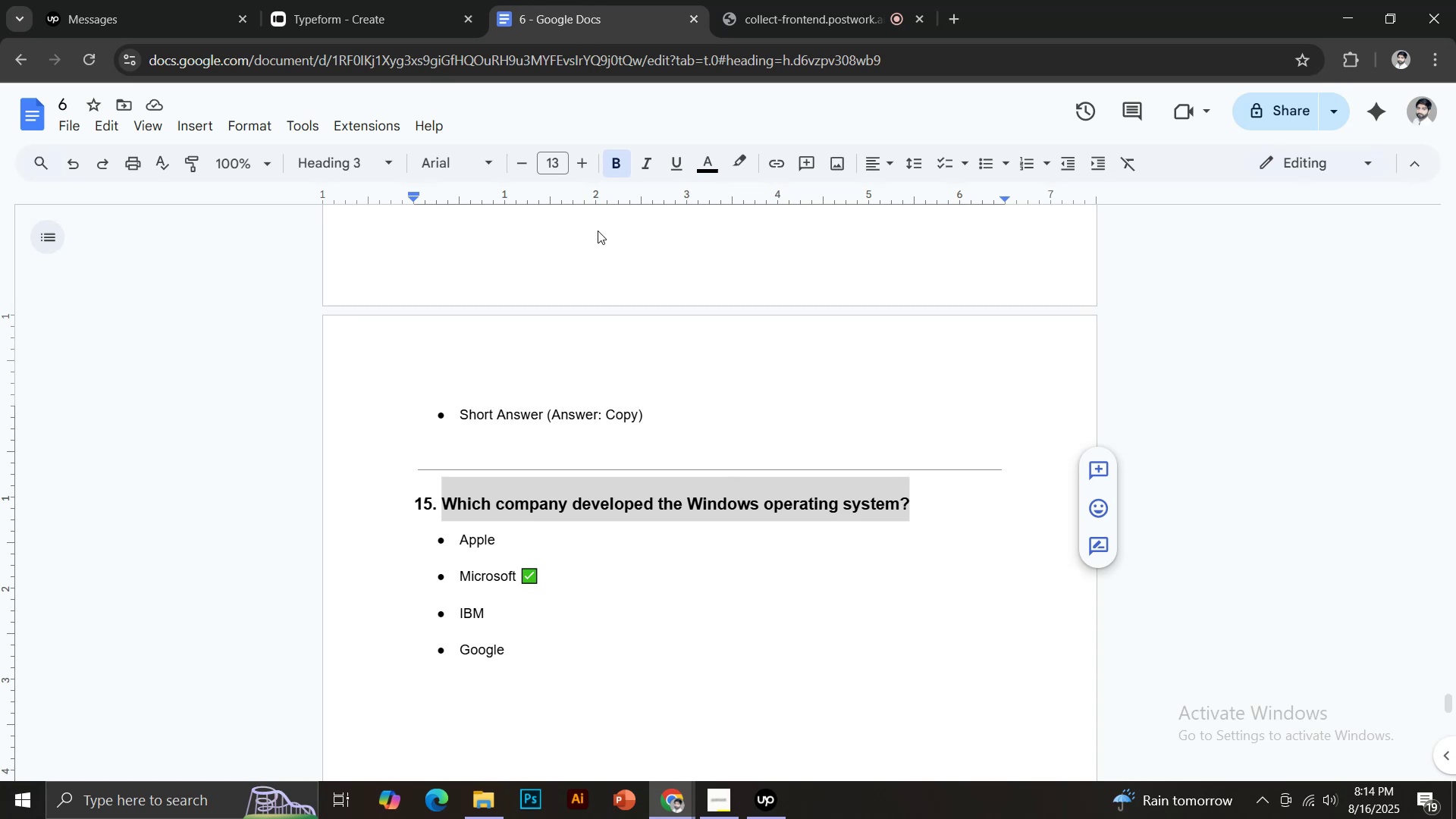 
scroll: coordinate [598, 514], scroll_direction: down, amount: 1.0
 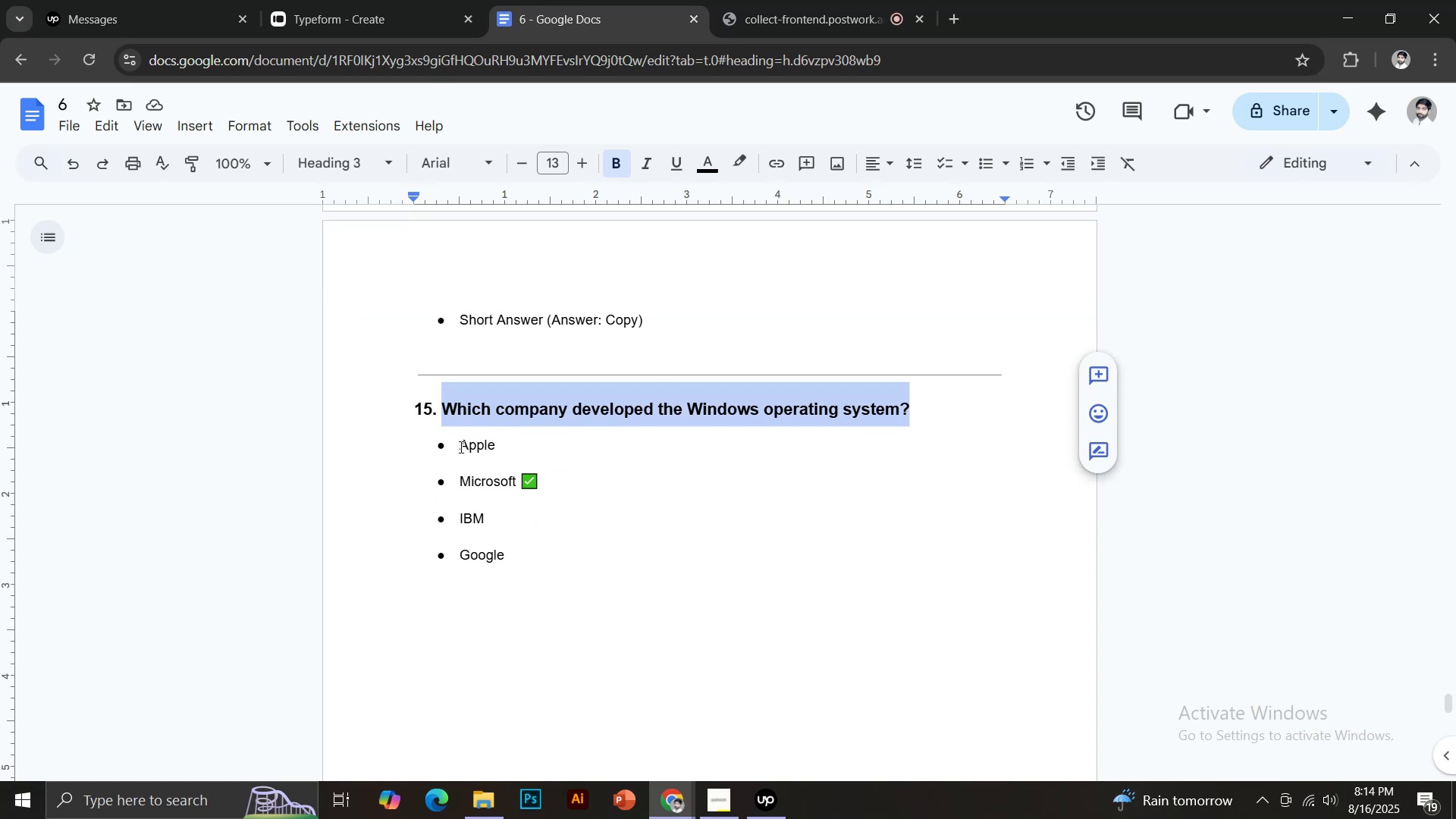 
key(Control+ControlLeft)
 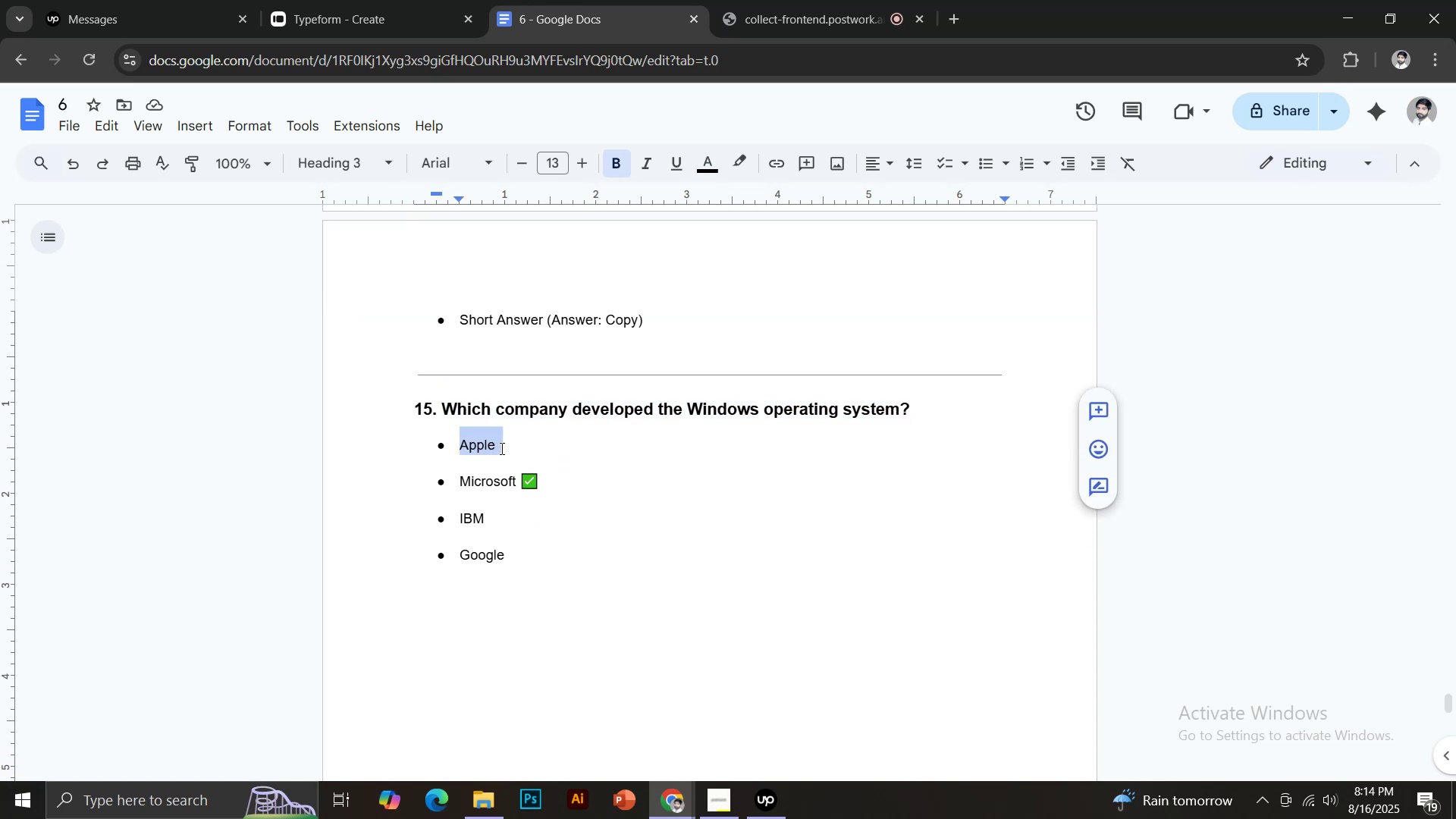 
key(Control+C)
 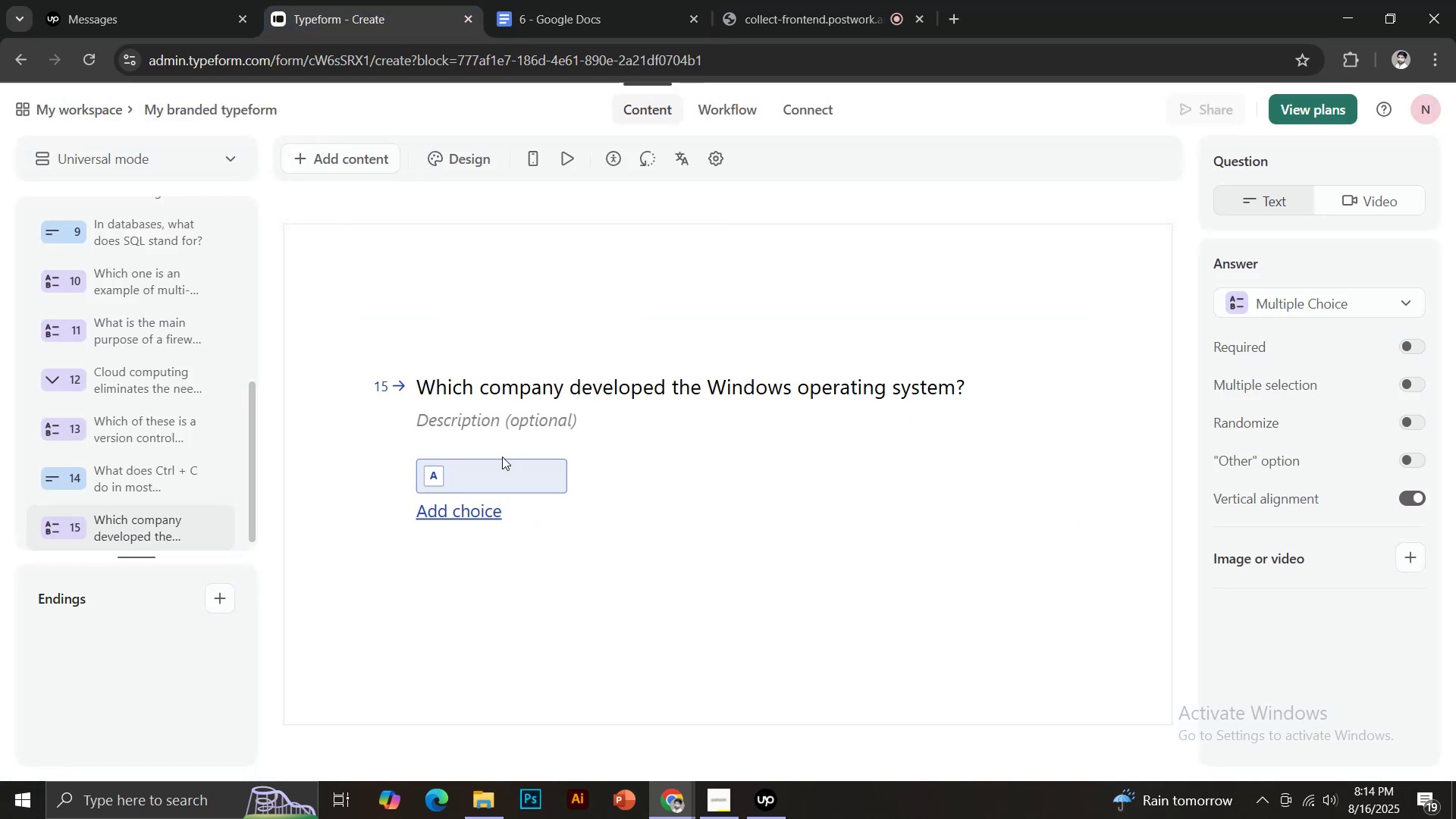 
left_click([494, 475])
 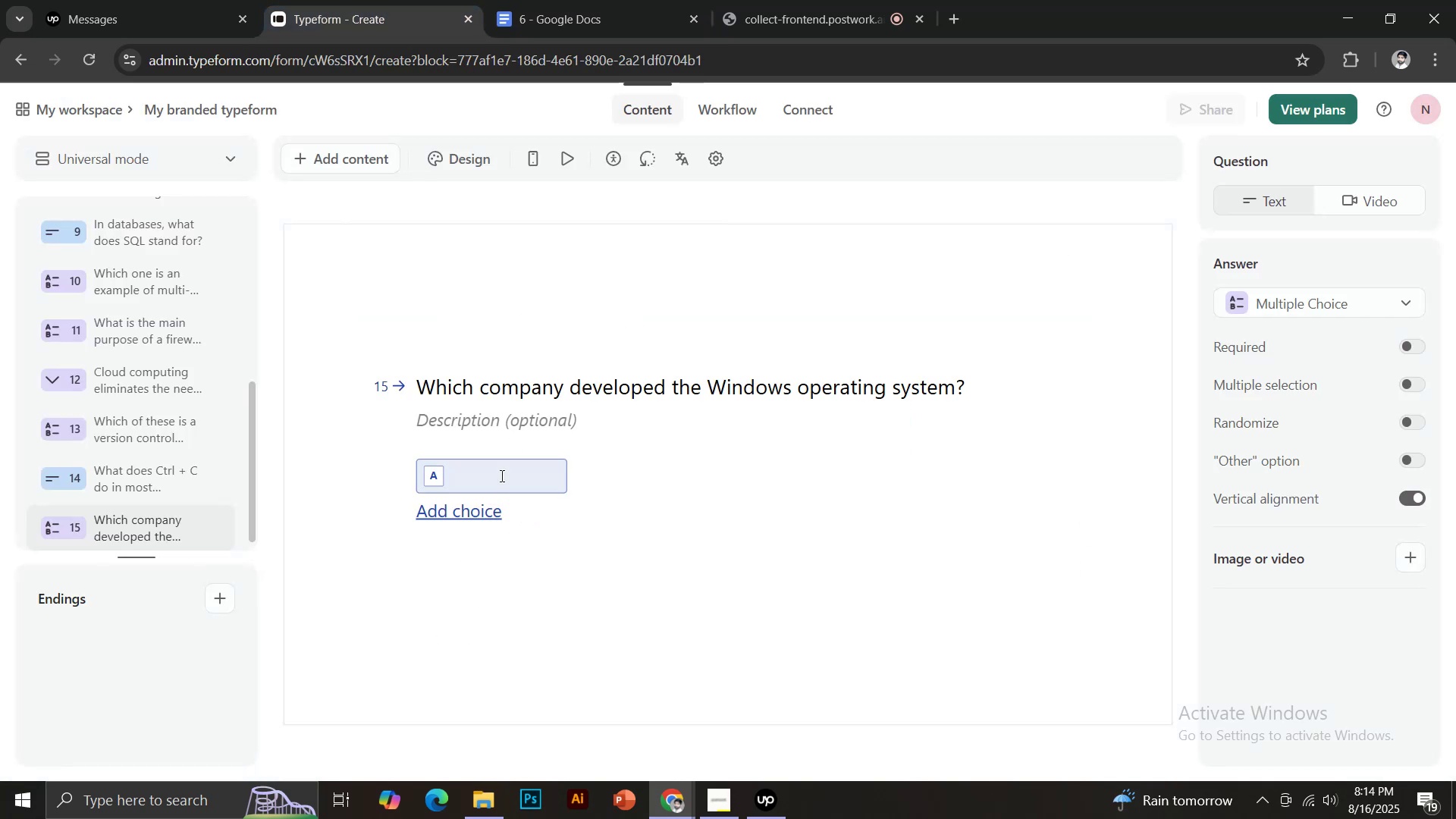 
key(Control+ControlLeft)
 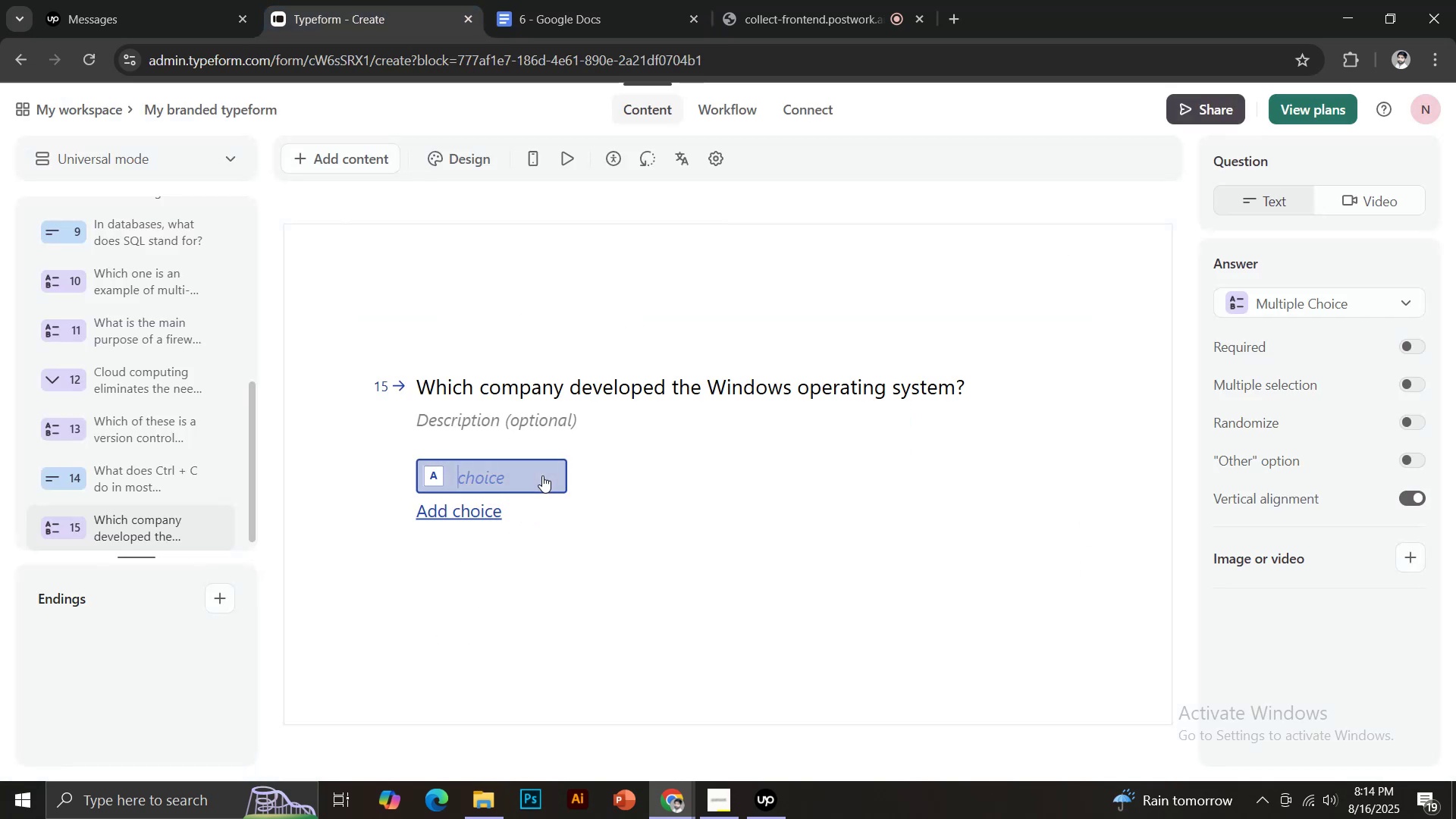 
key(Control+V)
 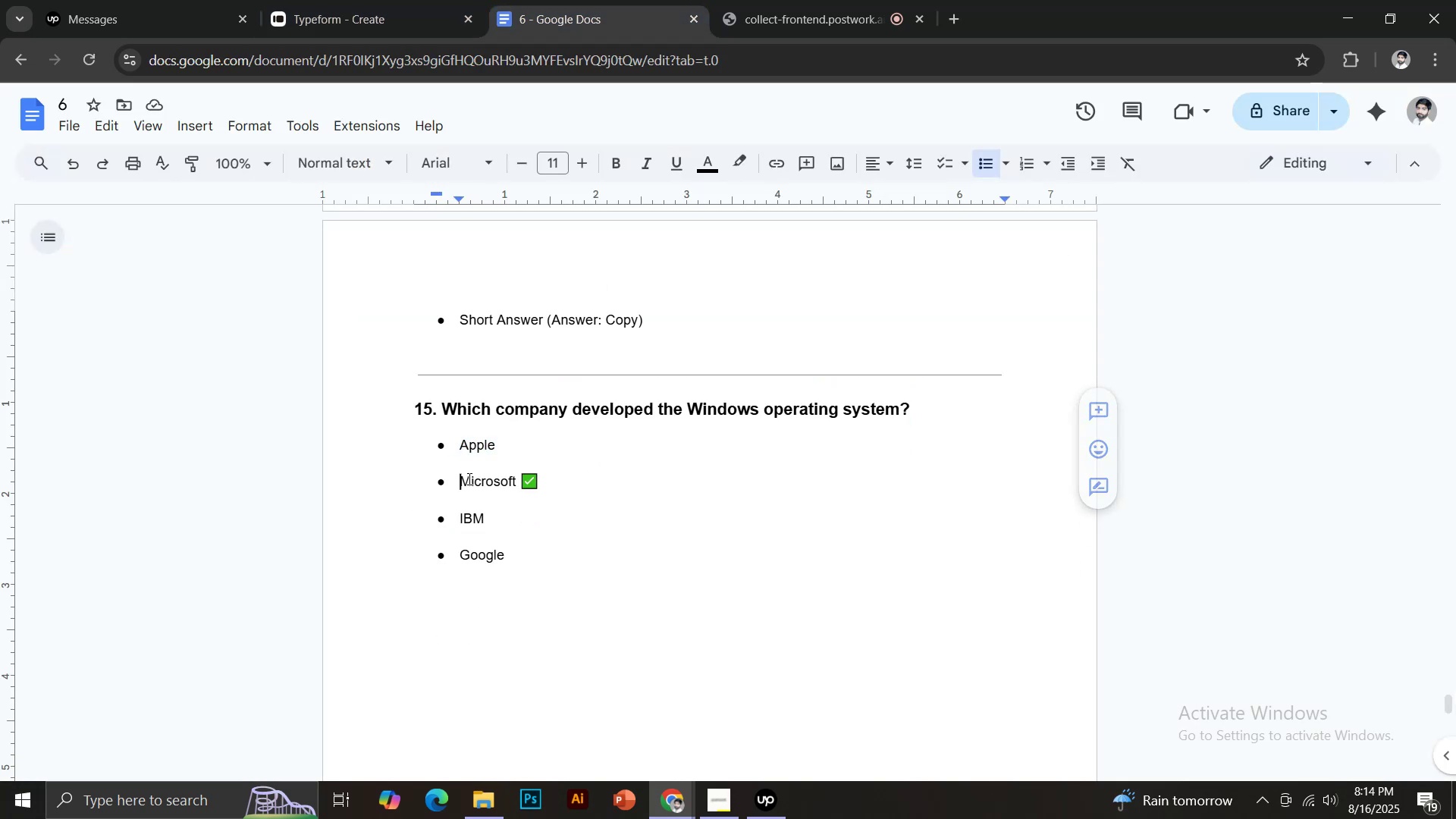 
key(Control+C)
 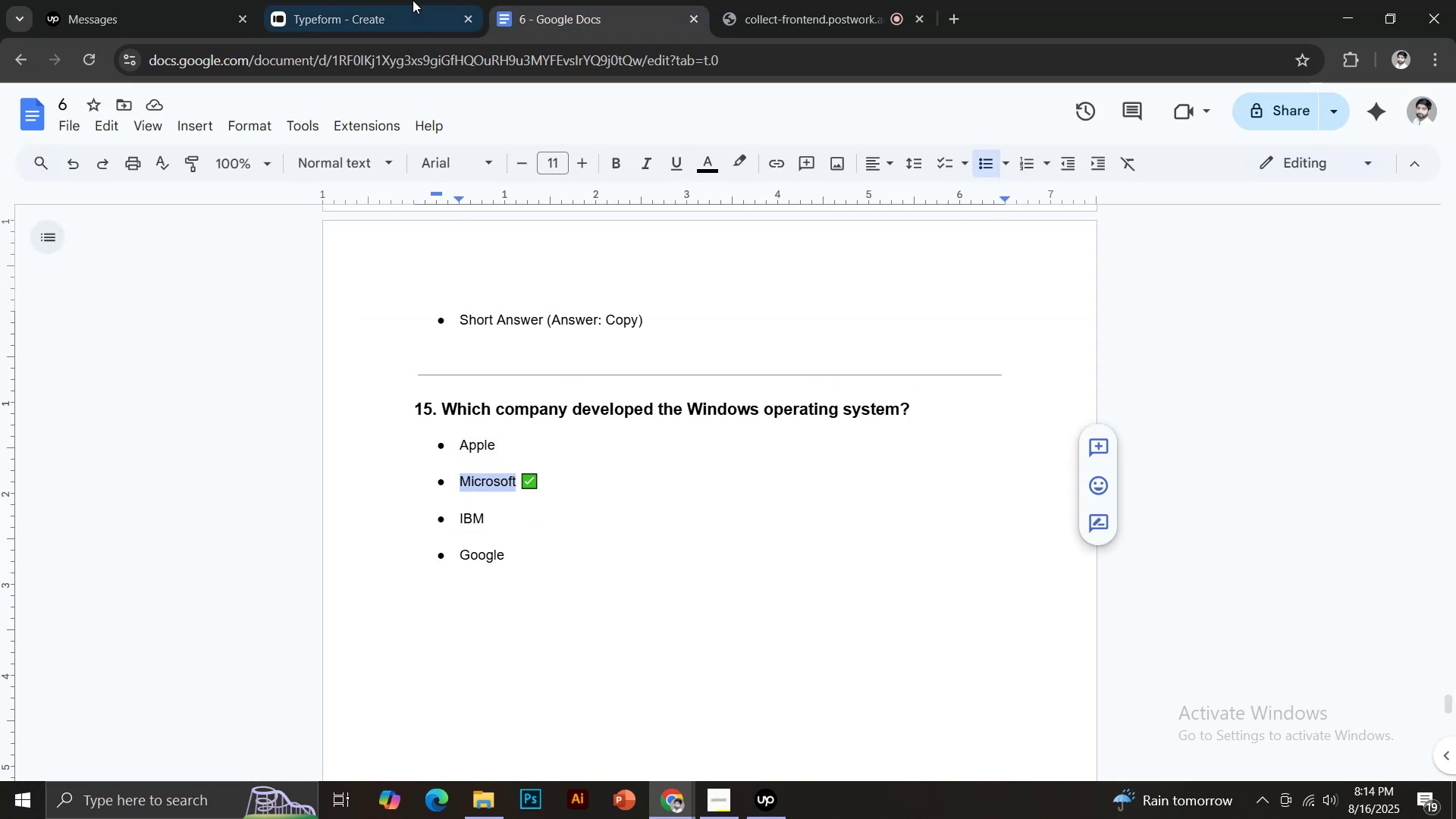 
left_click([413, 0])
 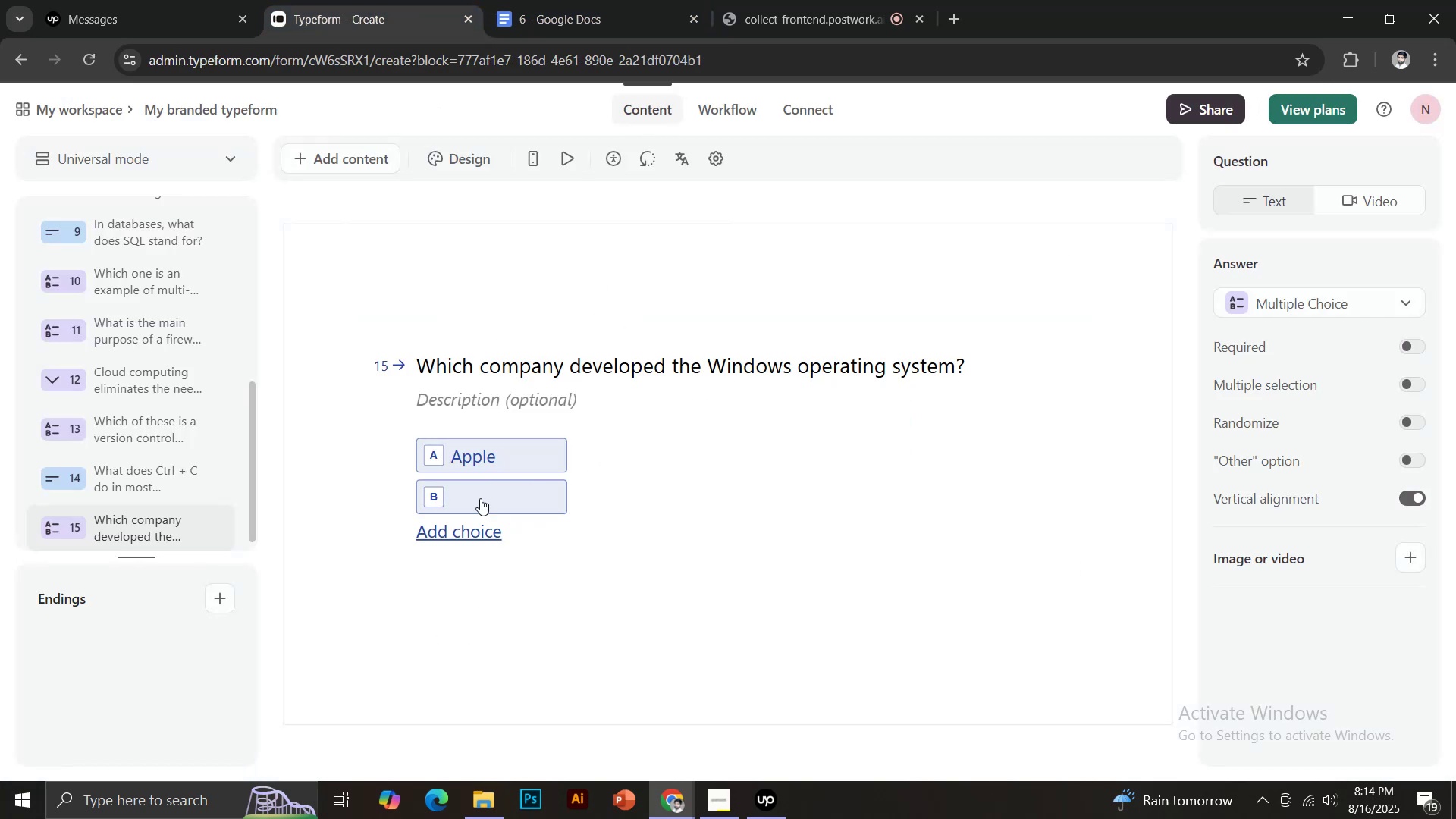 
left_click([475, 490])
 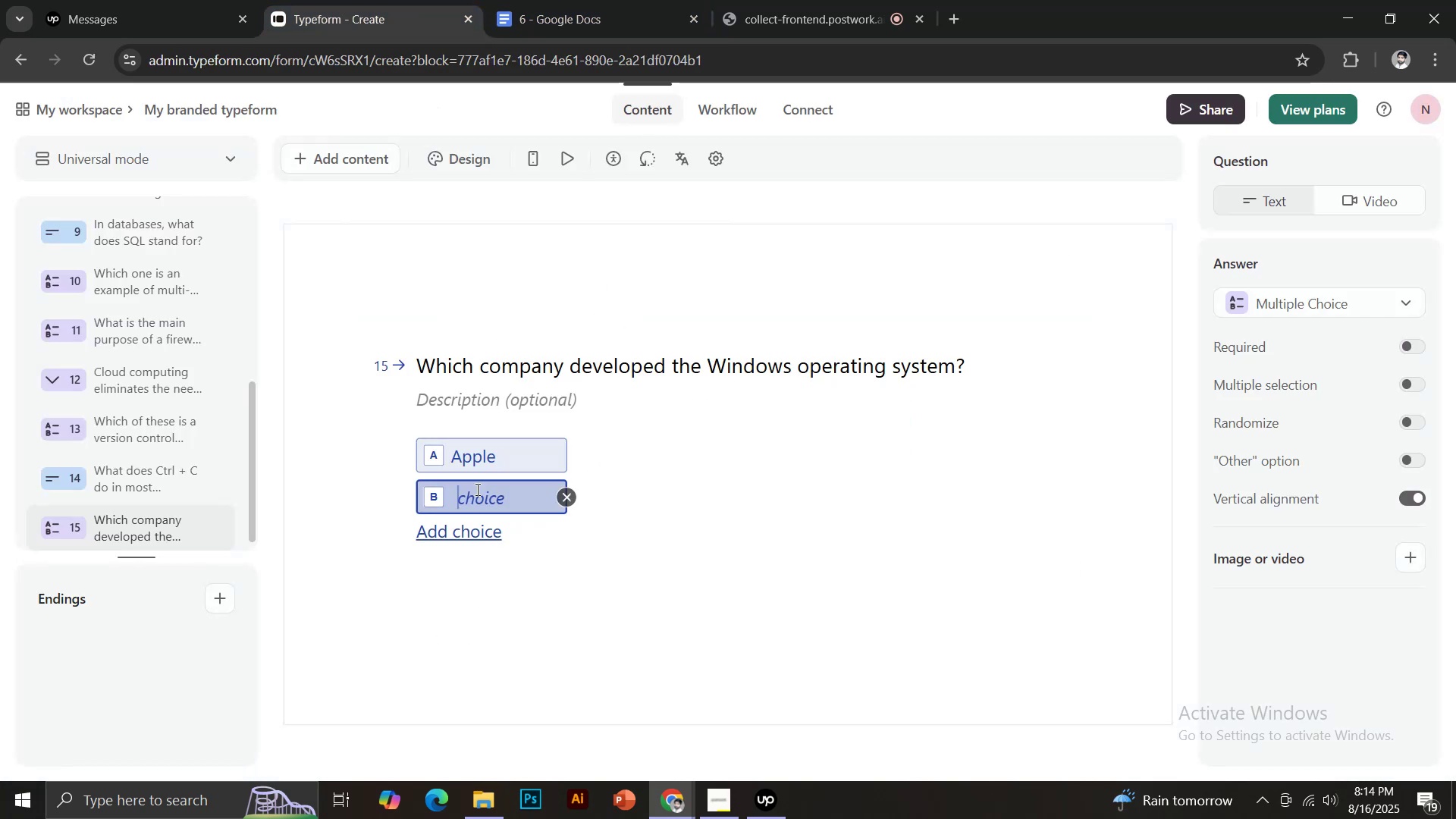 
key(Control+ControlLeft)
 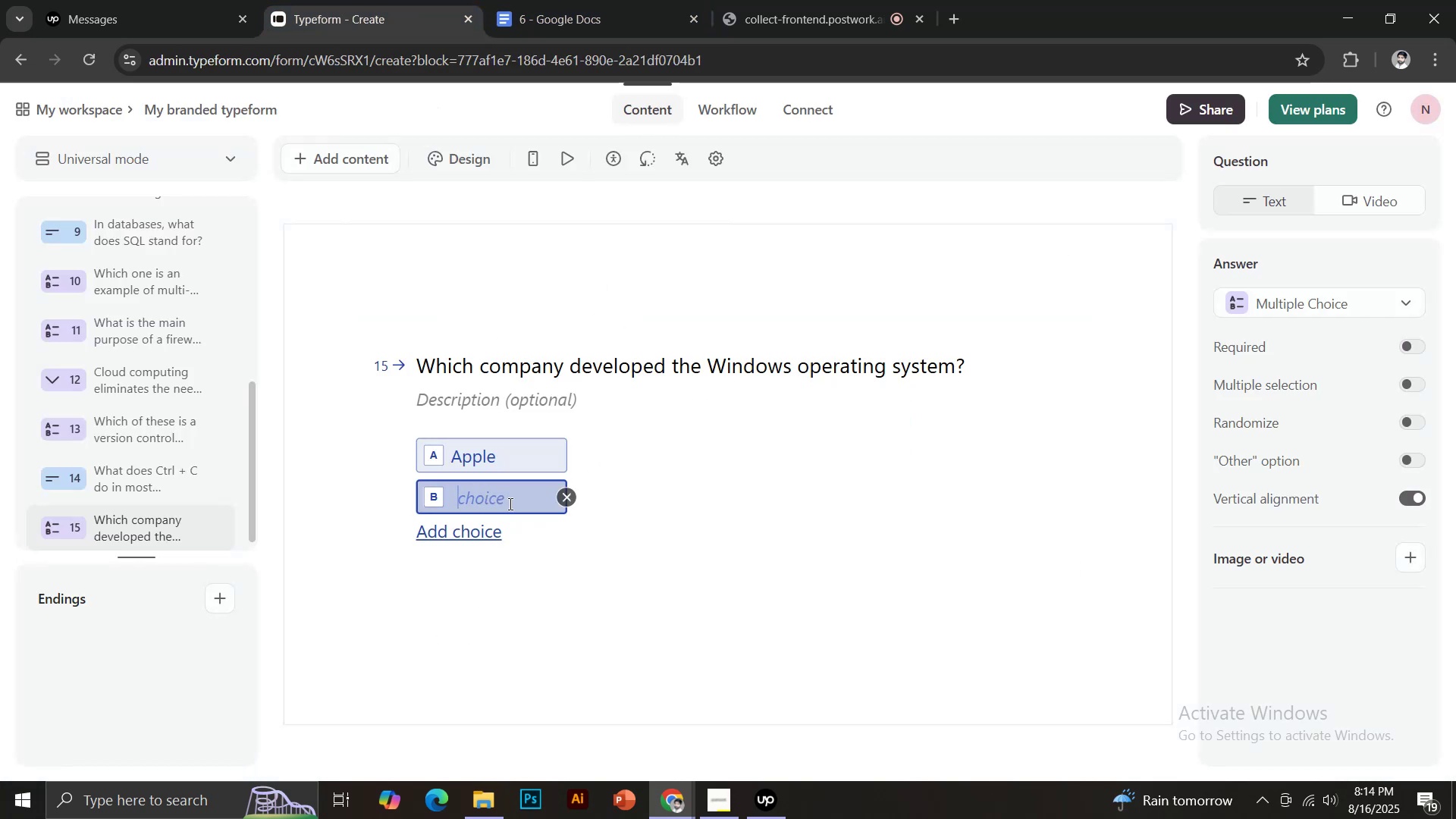 
key(Control+V)
 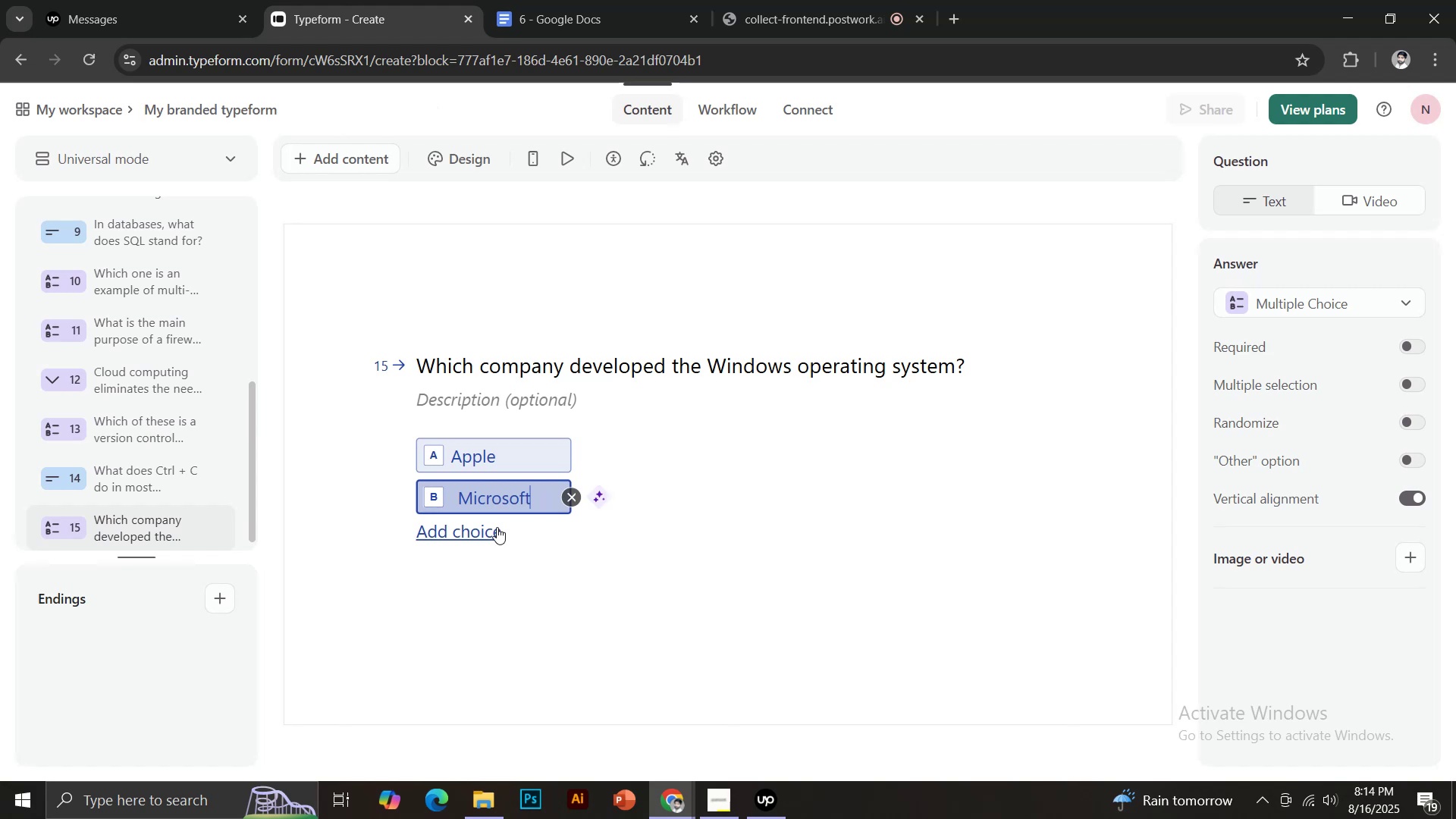 
left_click([488, 529])
 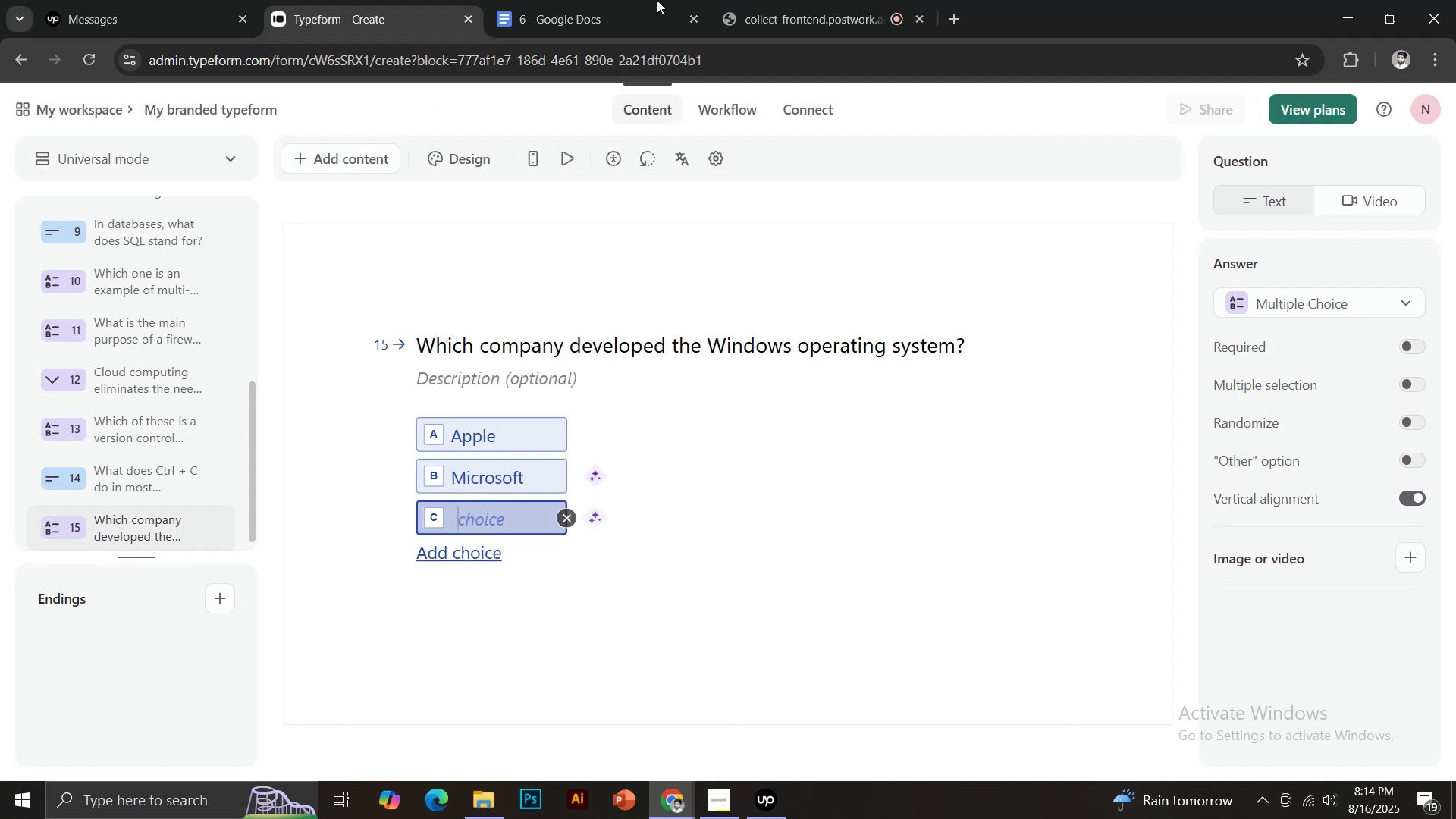 
left_click([660, 0])
 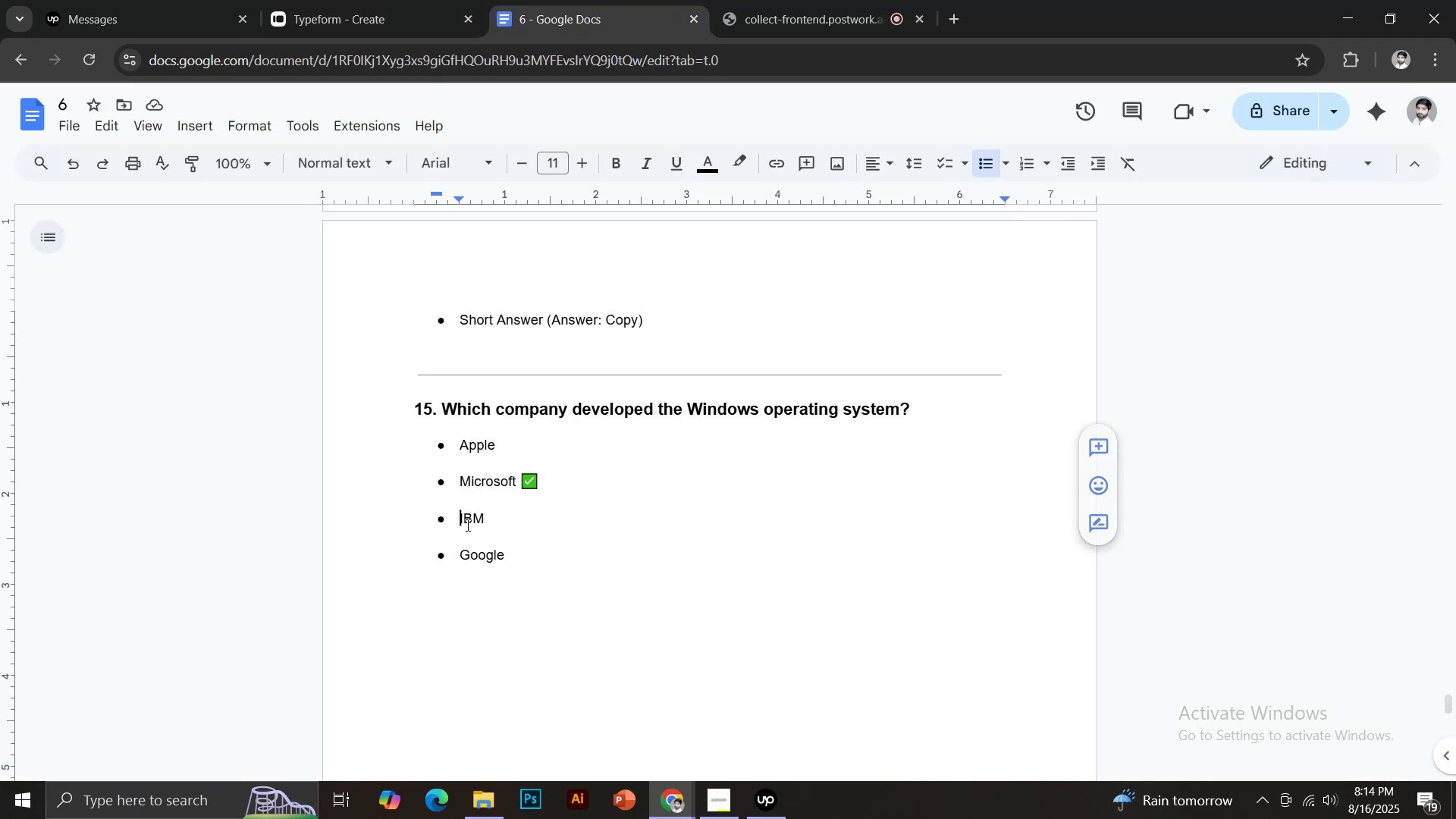 
key(Control+ControlLeft)
 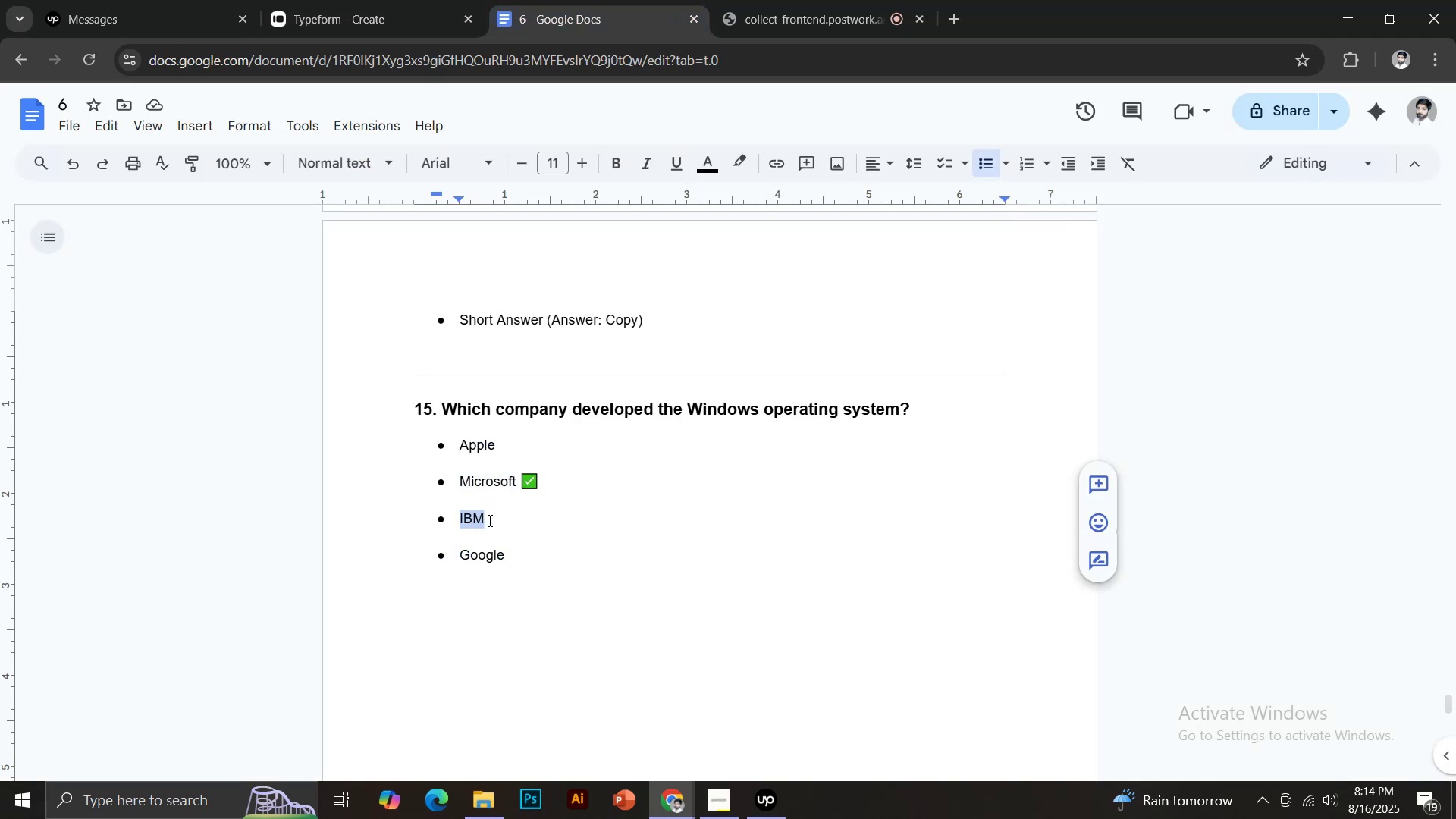 
key(Control+C)
 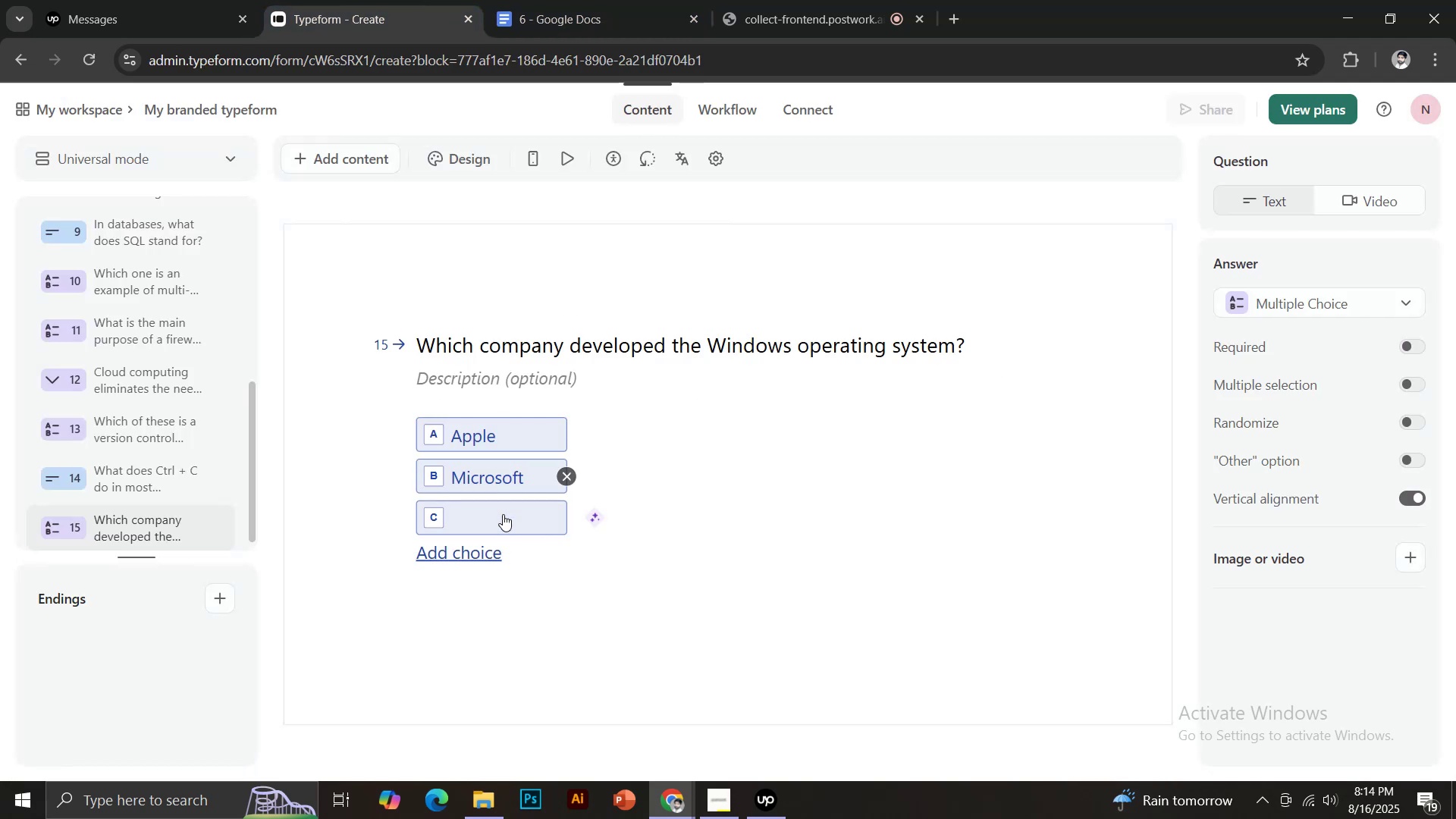 
left_click([503, 514])
 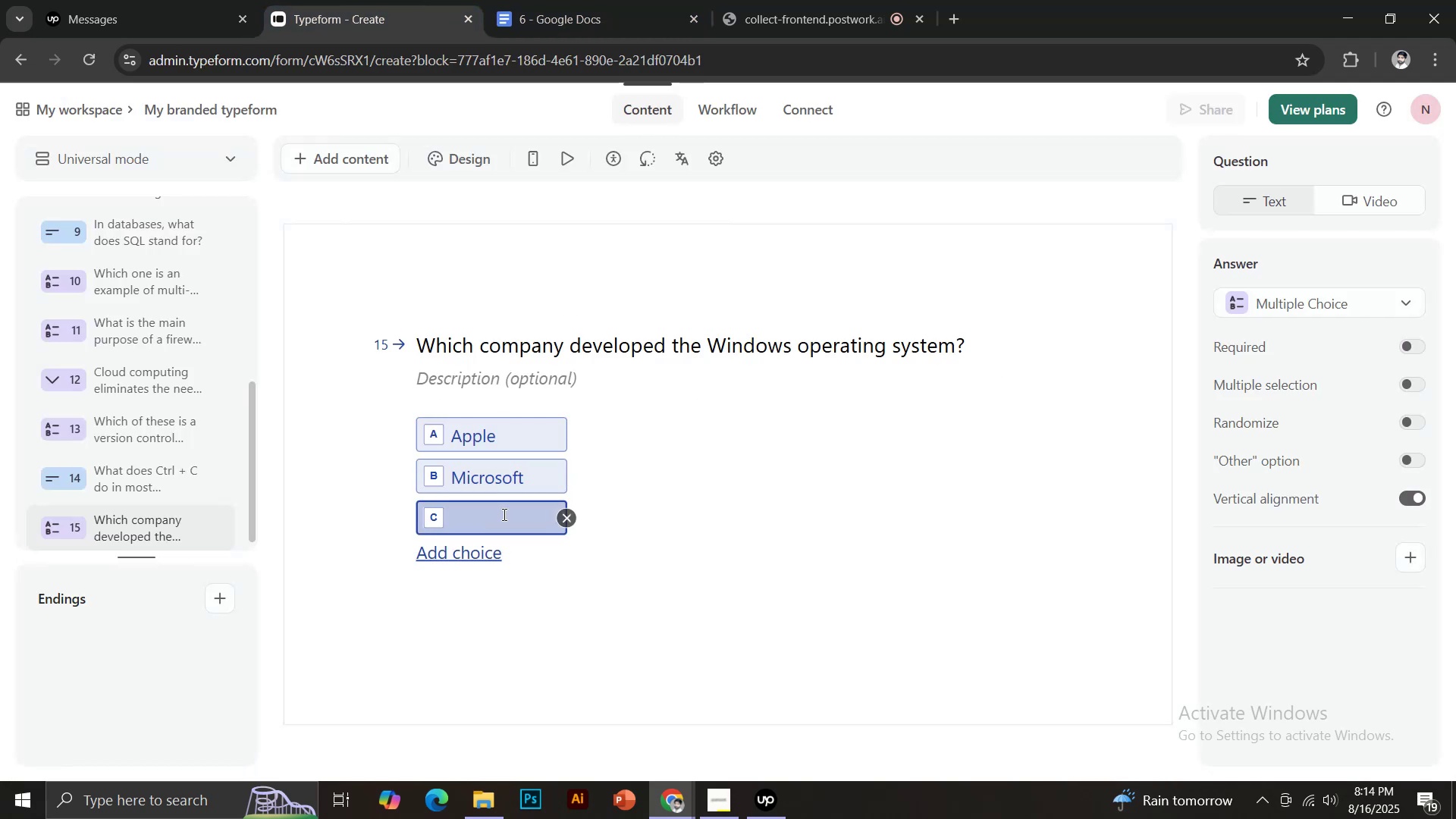 
key(Control+ControlLeft)
 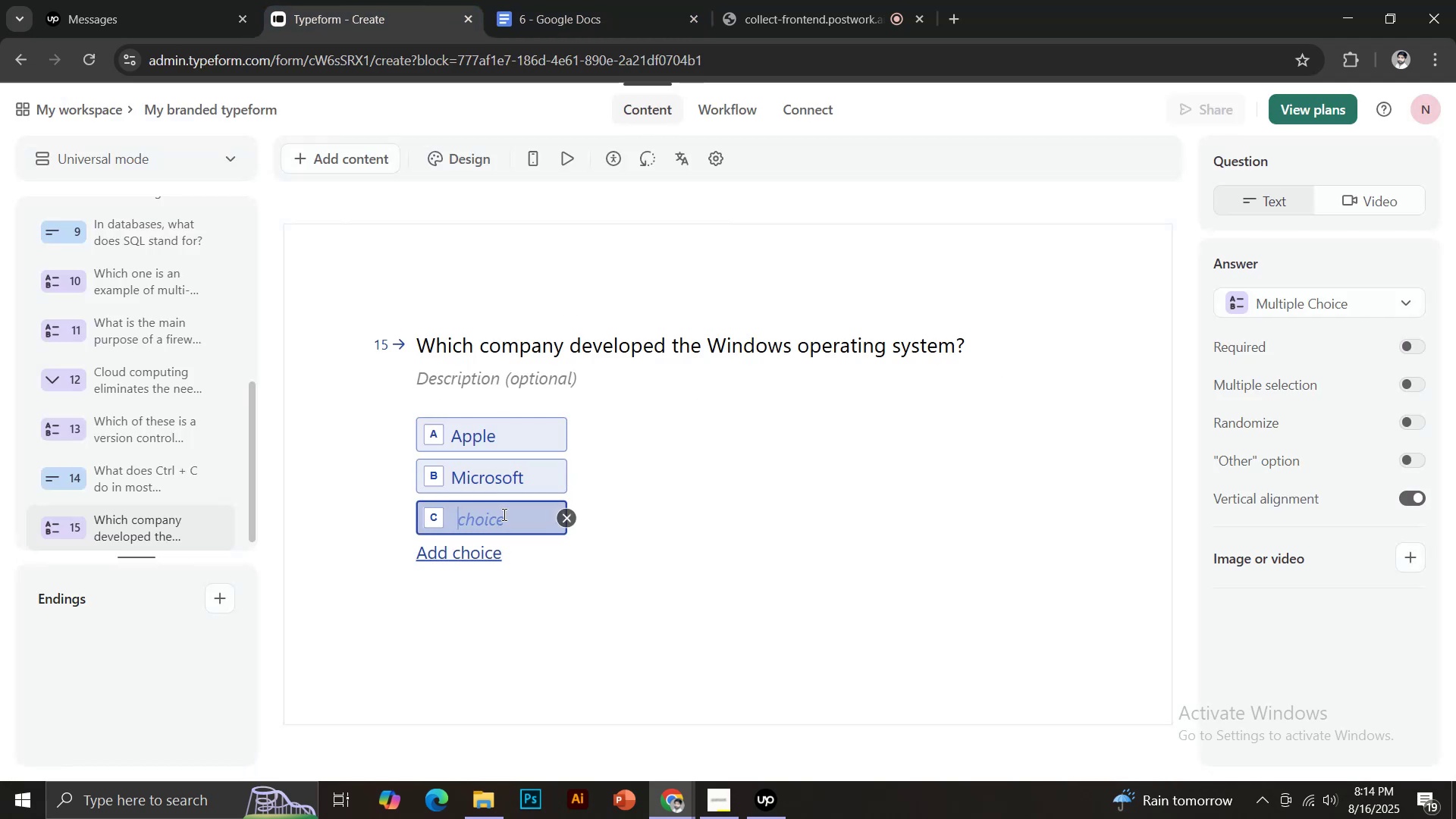 
key(Control+V)
 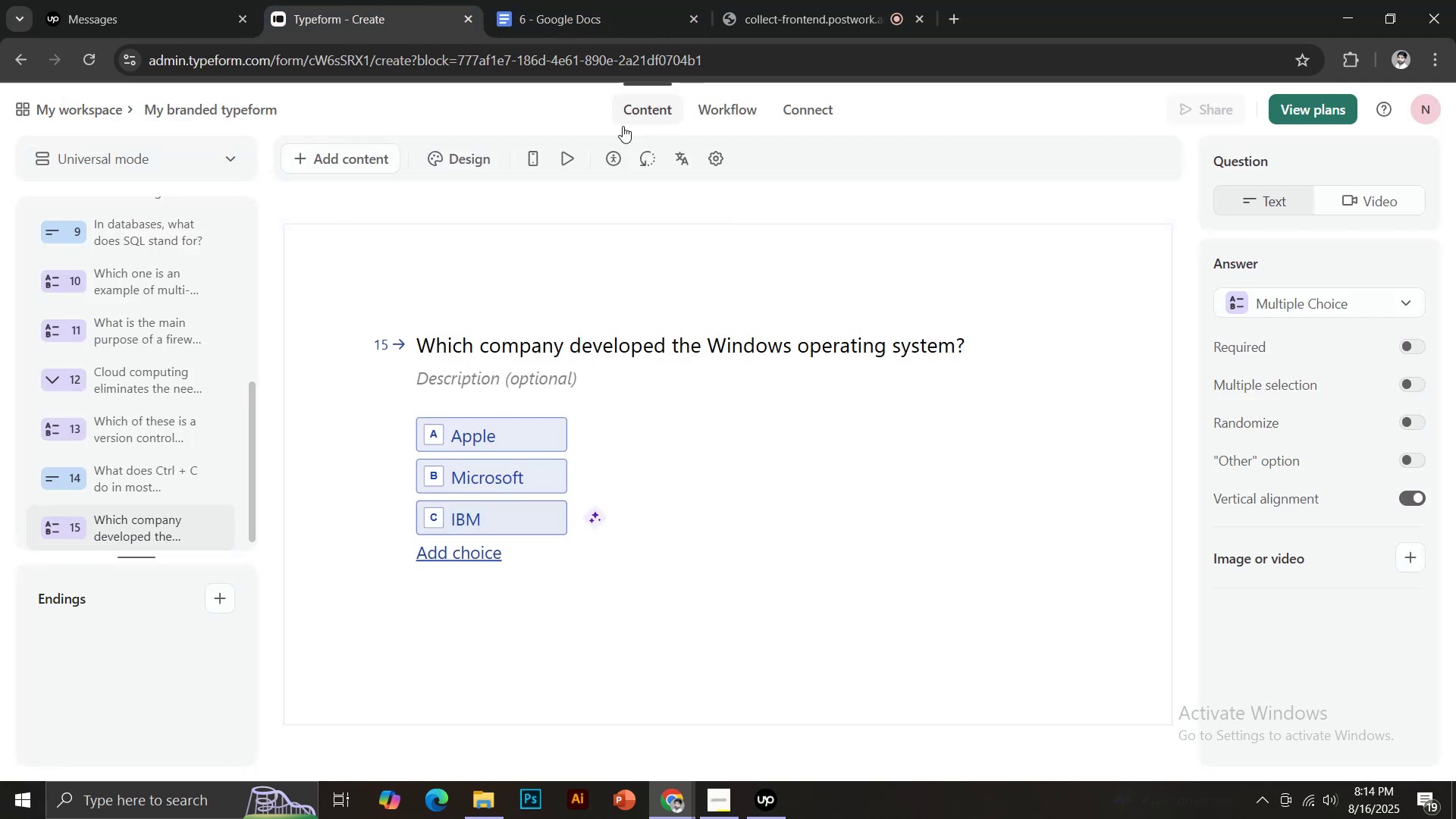 
left_click([608, 0])
 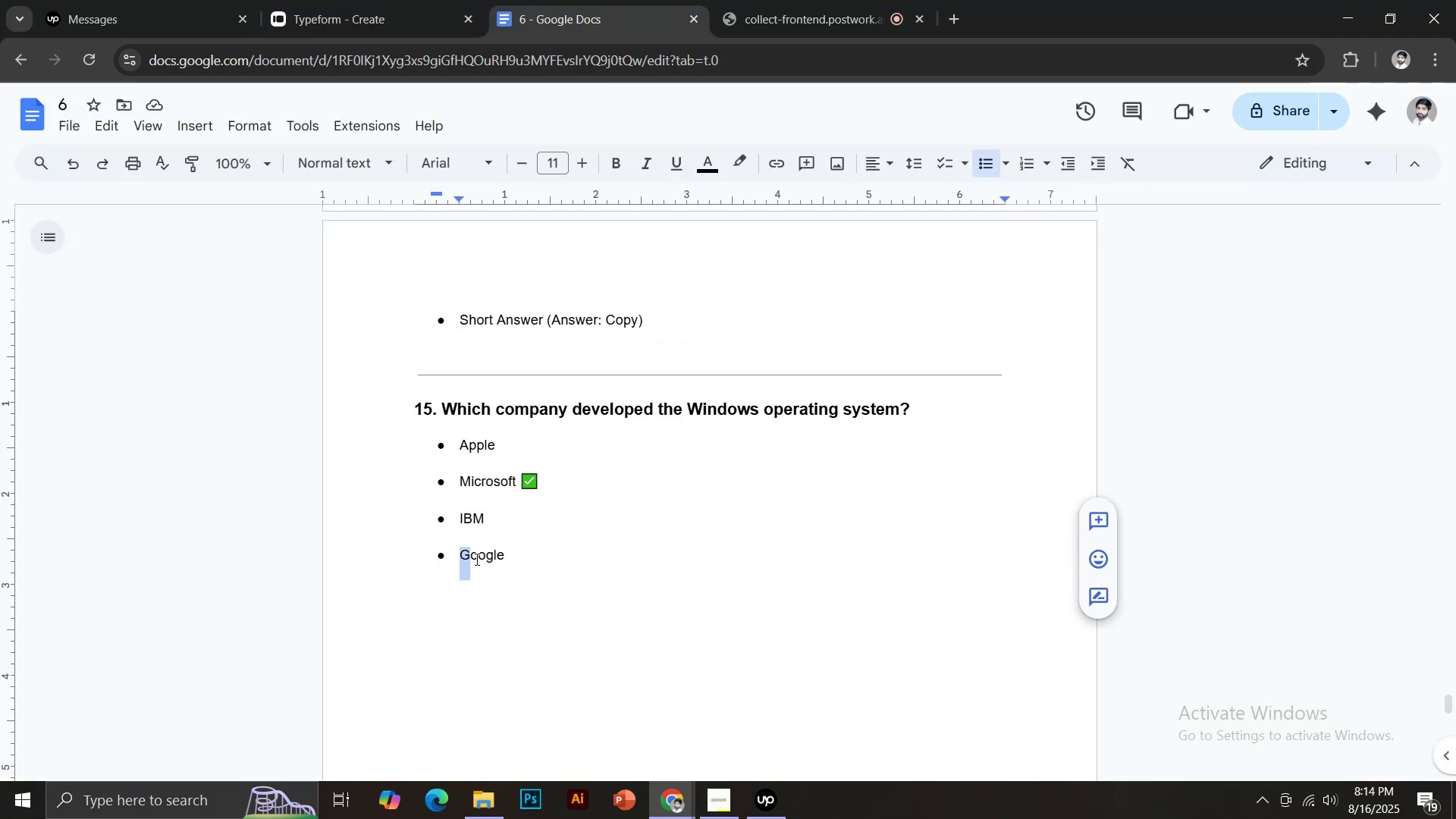 
key(Control+ControlLeft)
 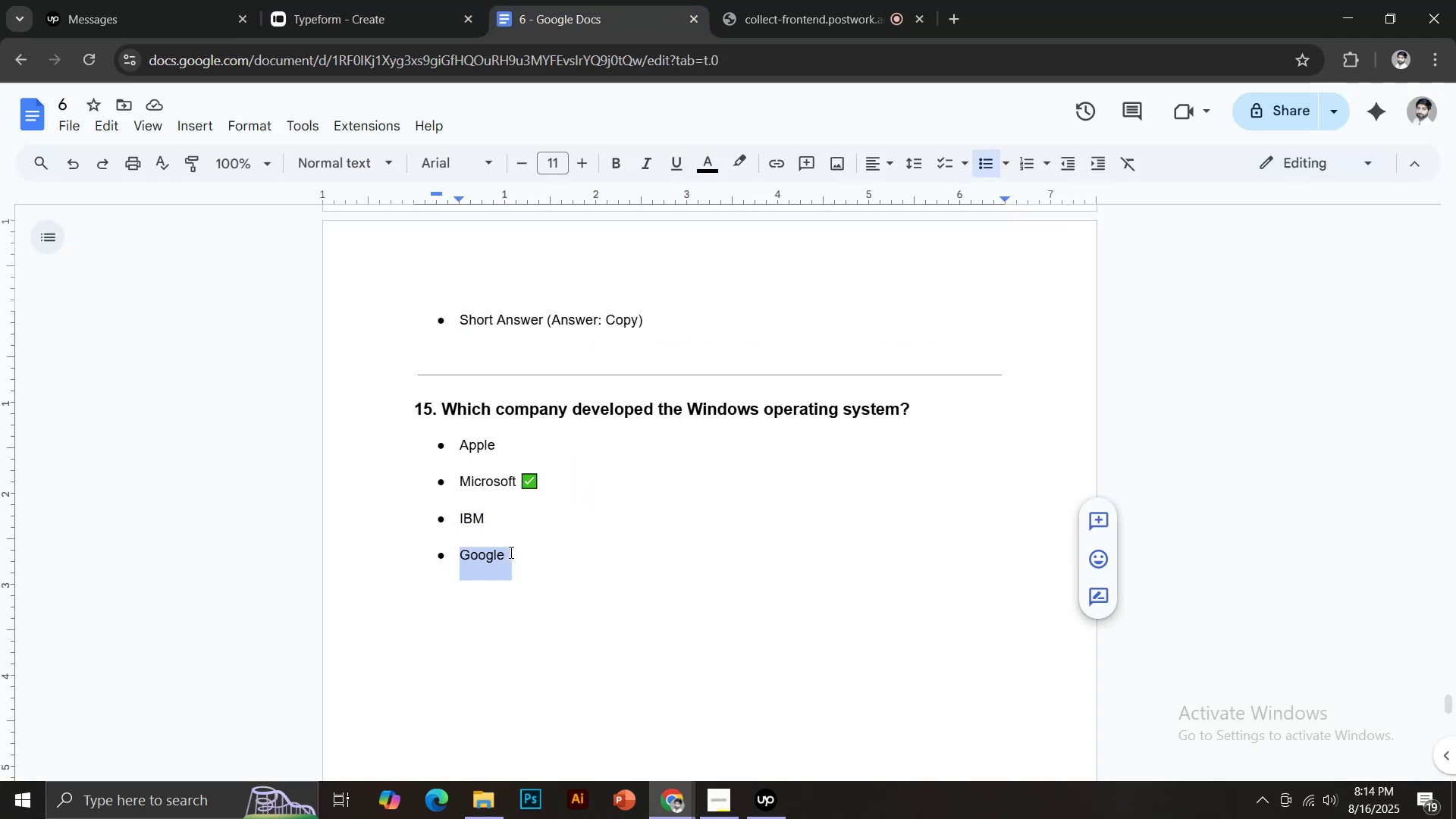 
key(Control+C)
 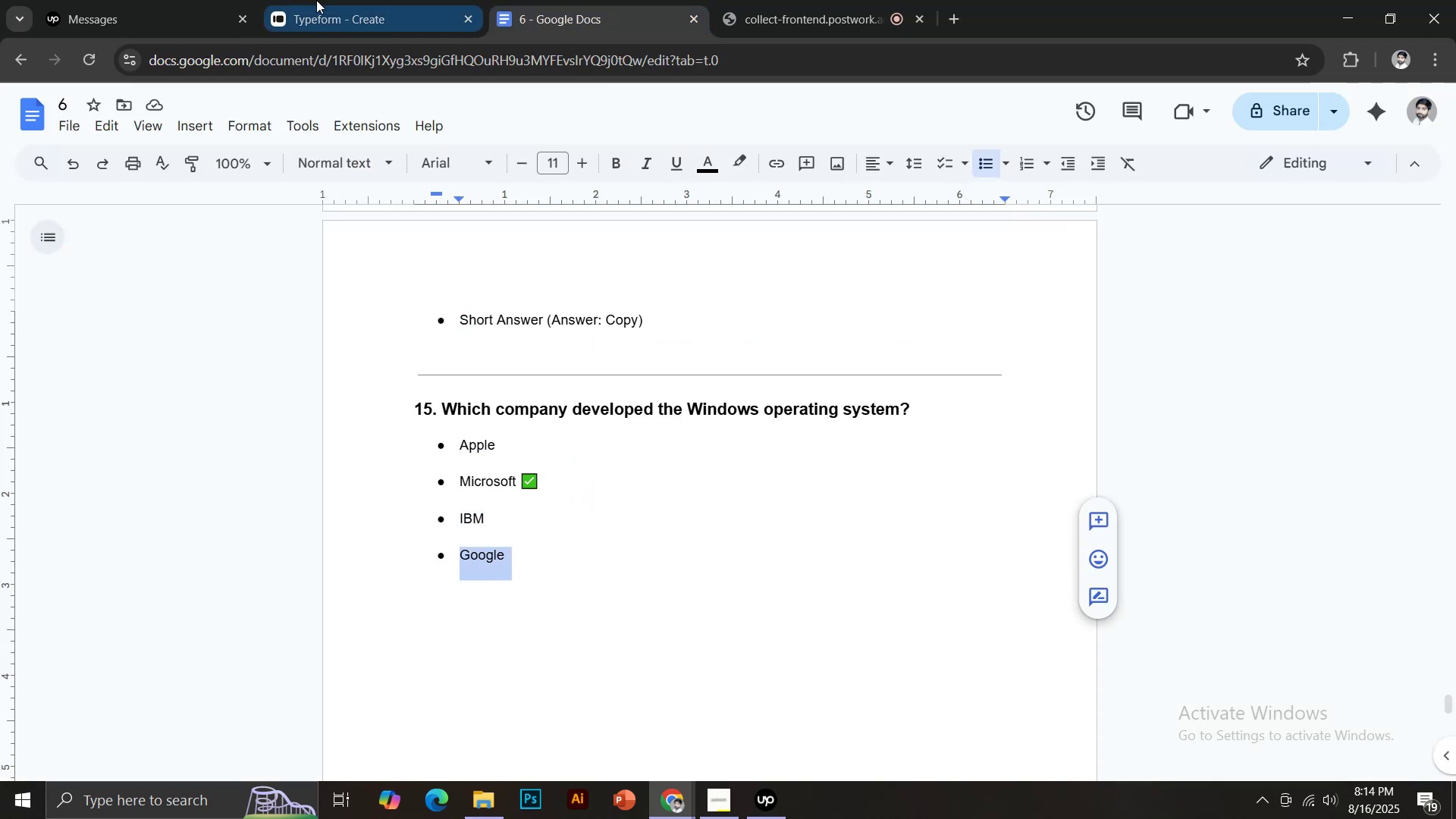 
left_click([316, 0])
 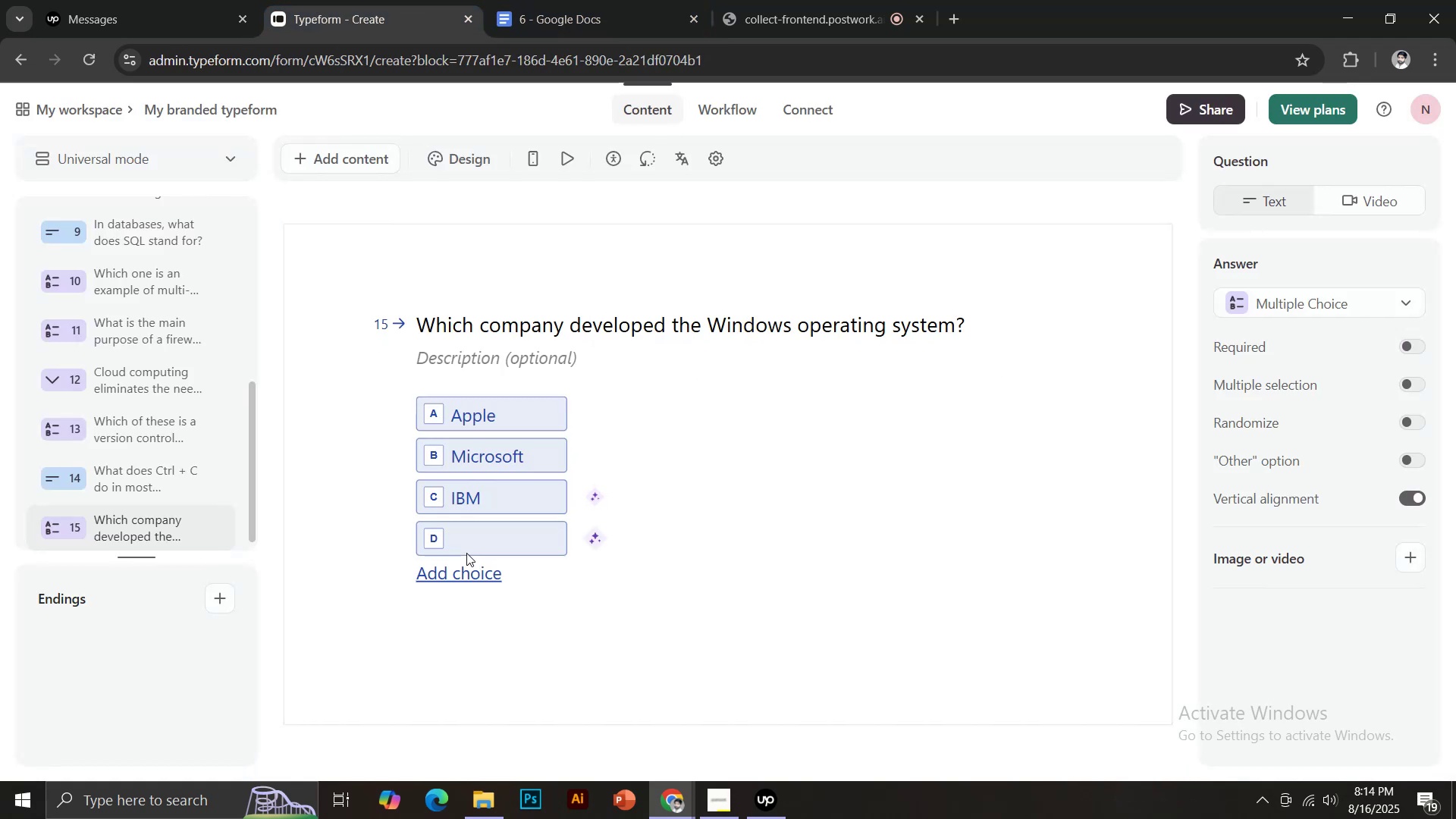 
key(Control+ControlLeft)
 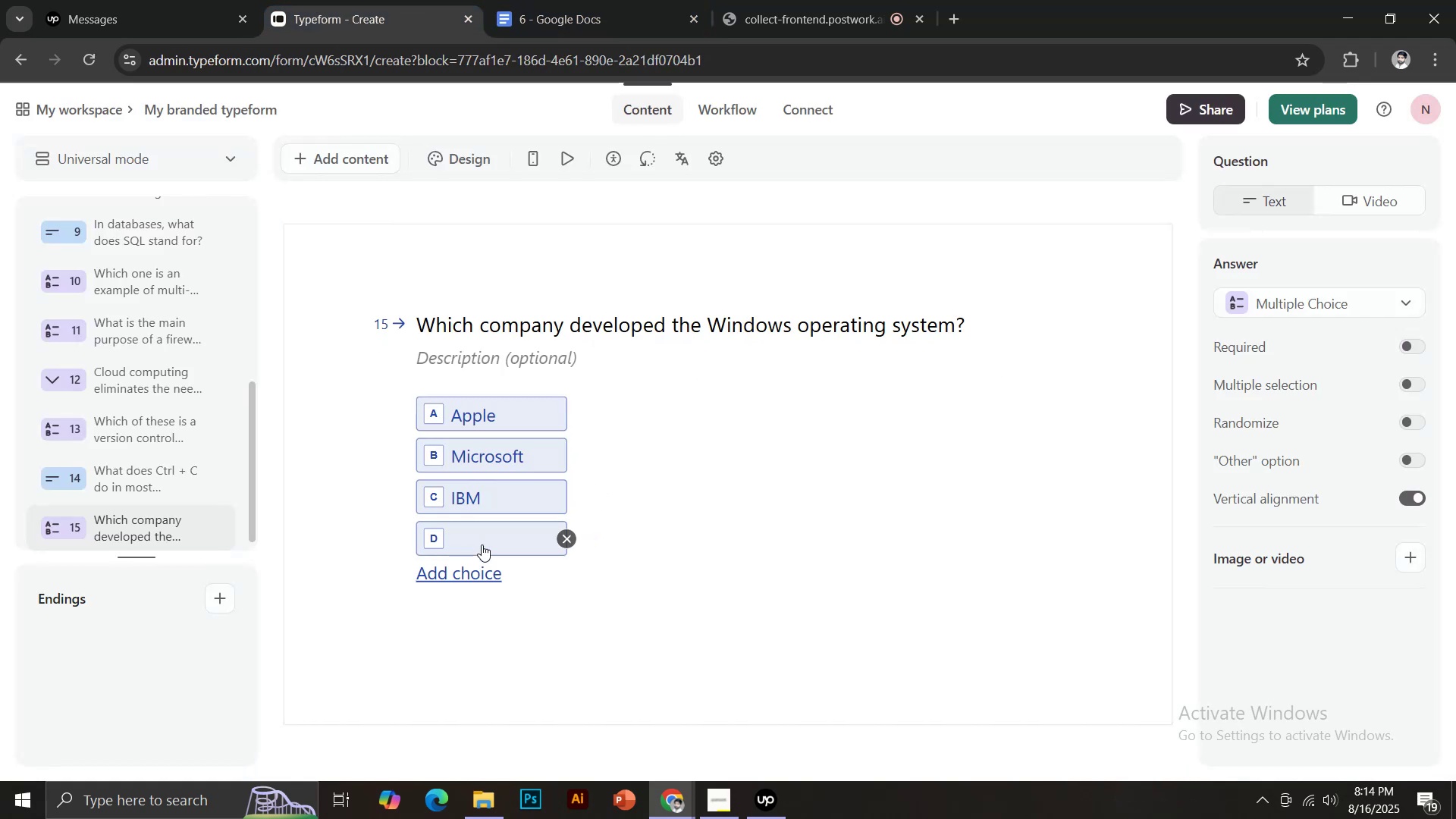 
left_click([482, 544])
 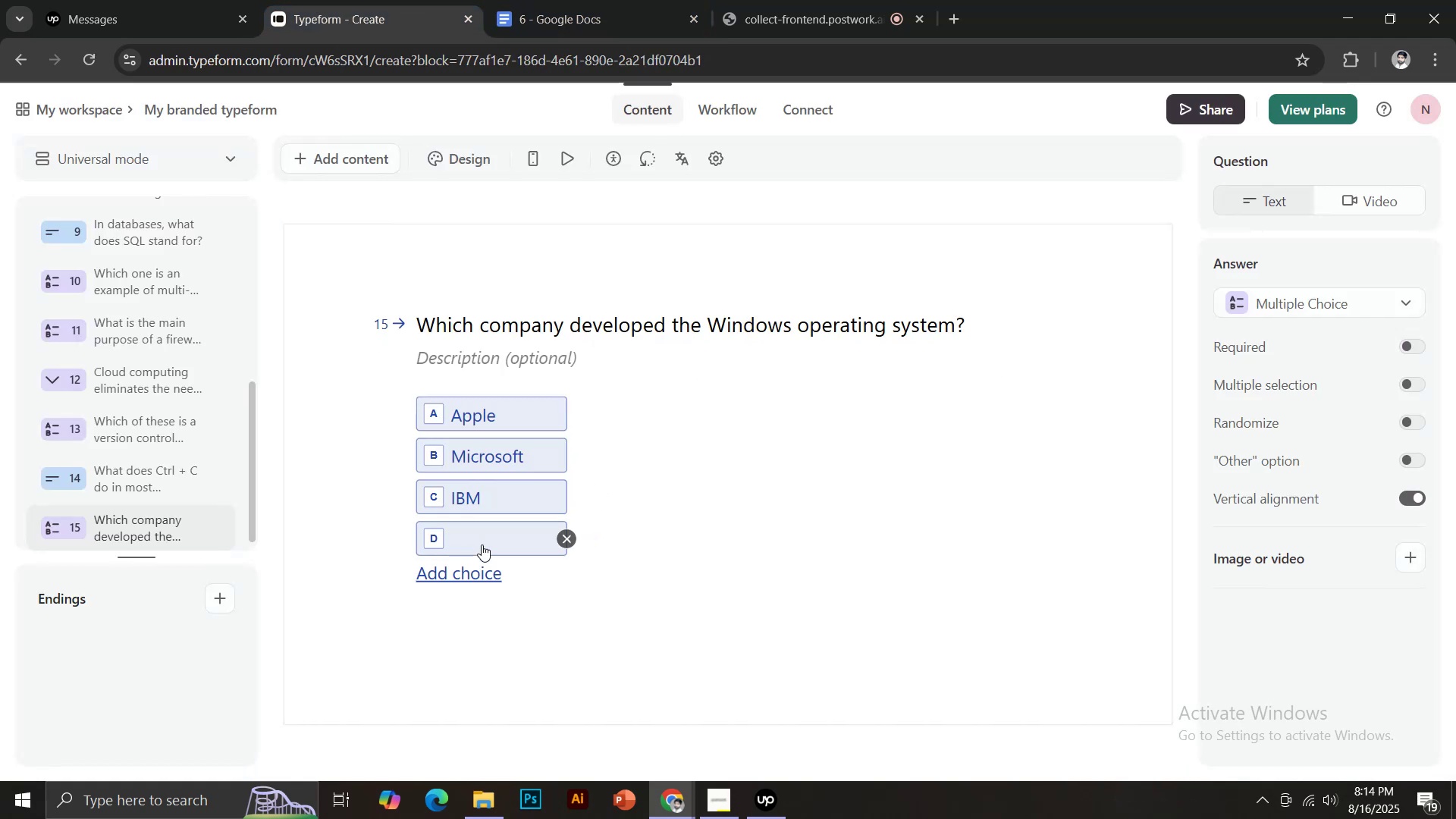 
key(Control+ControlLeft)
 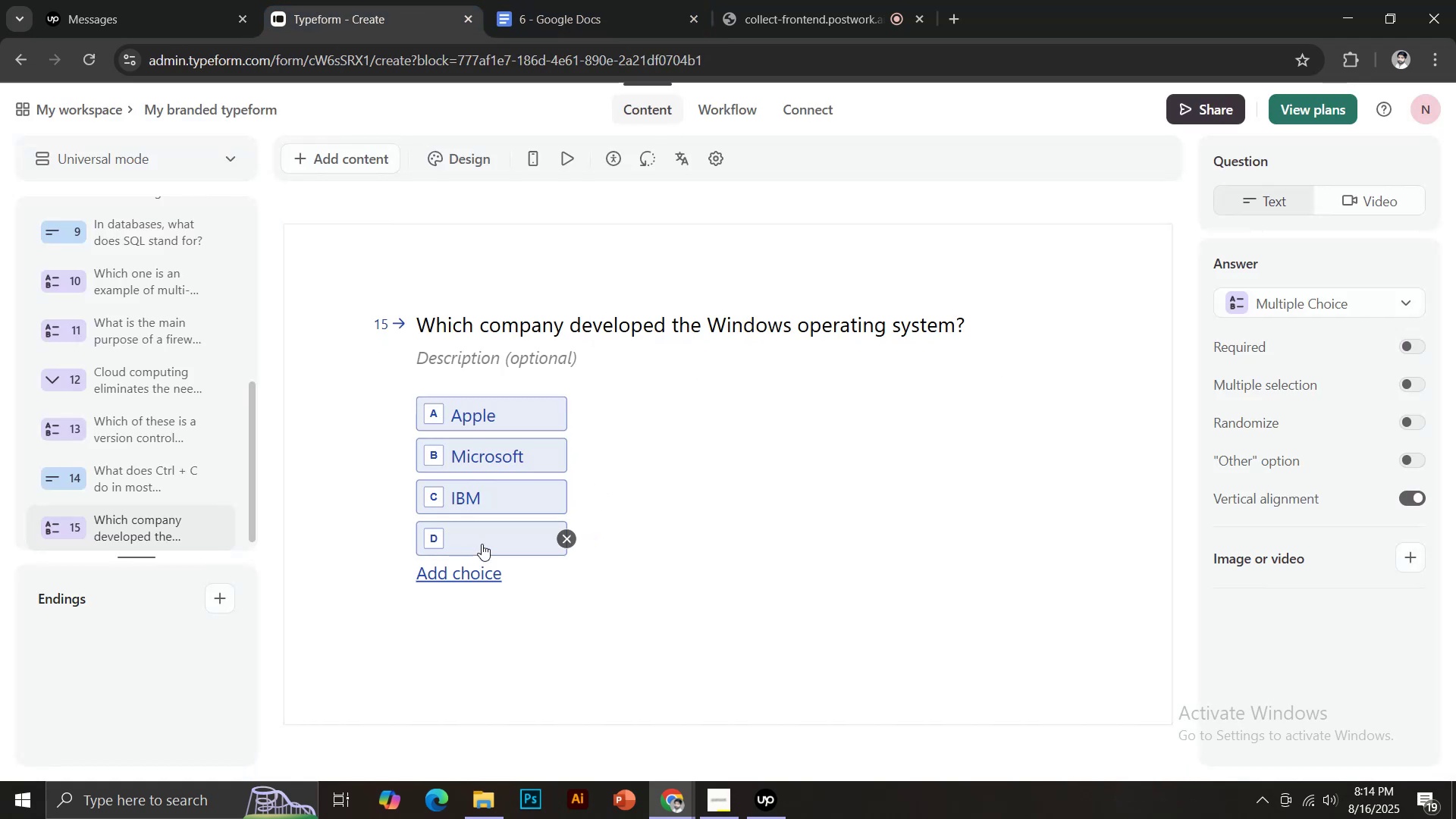 
key(Control+V)
 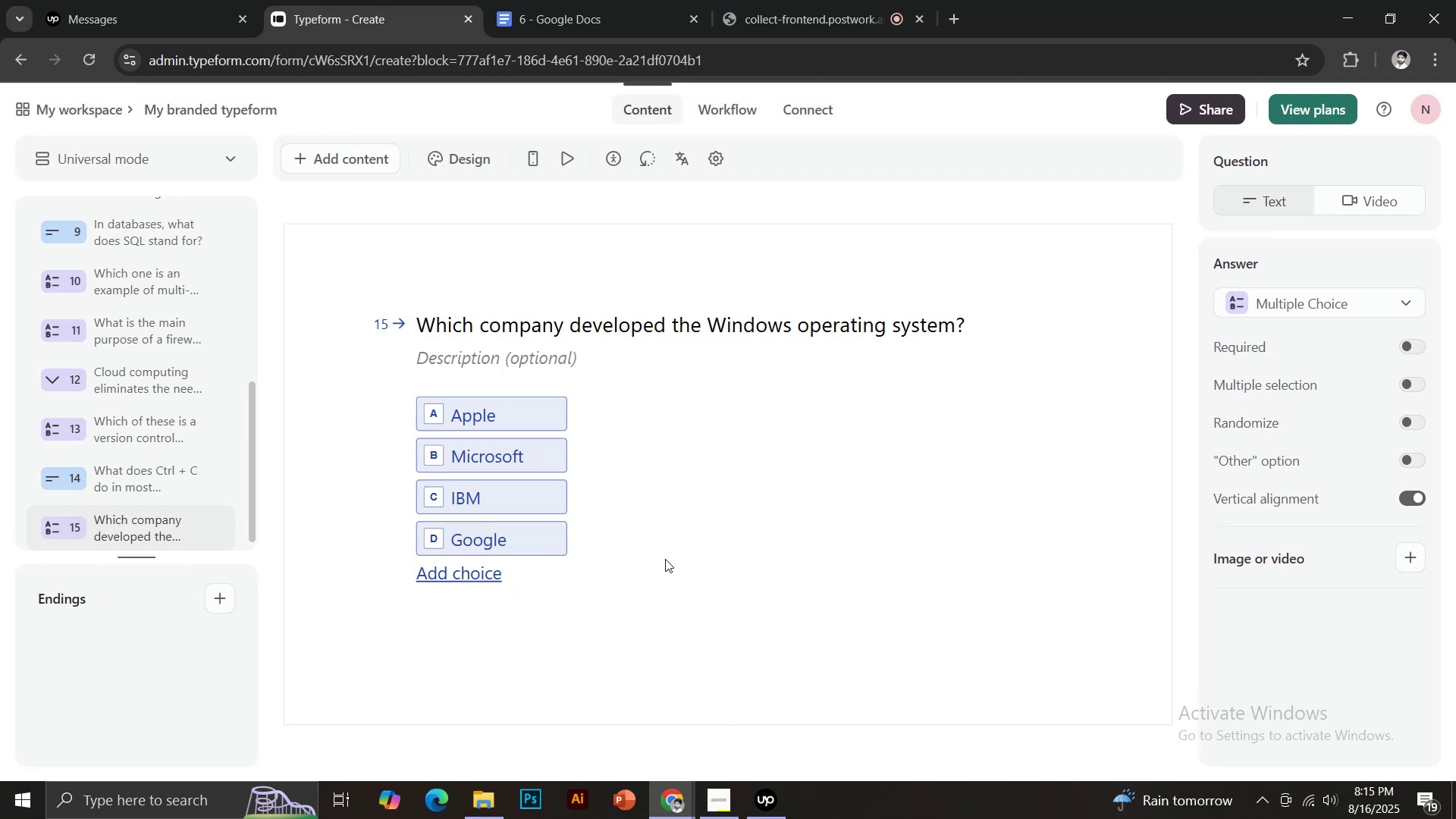 
wait(6.48)
 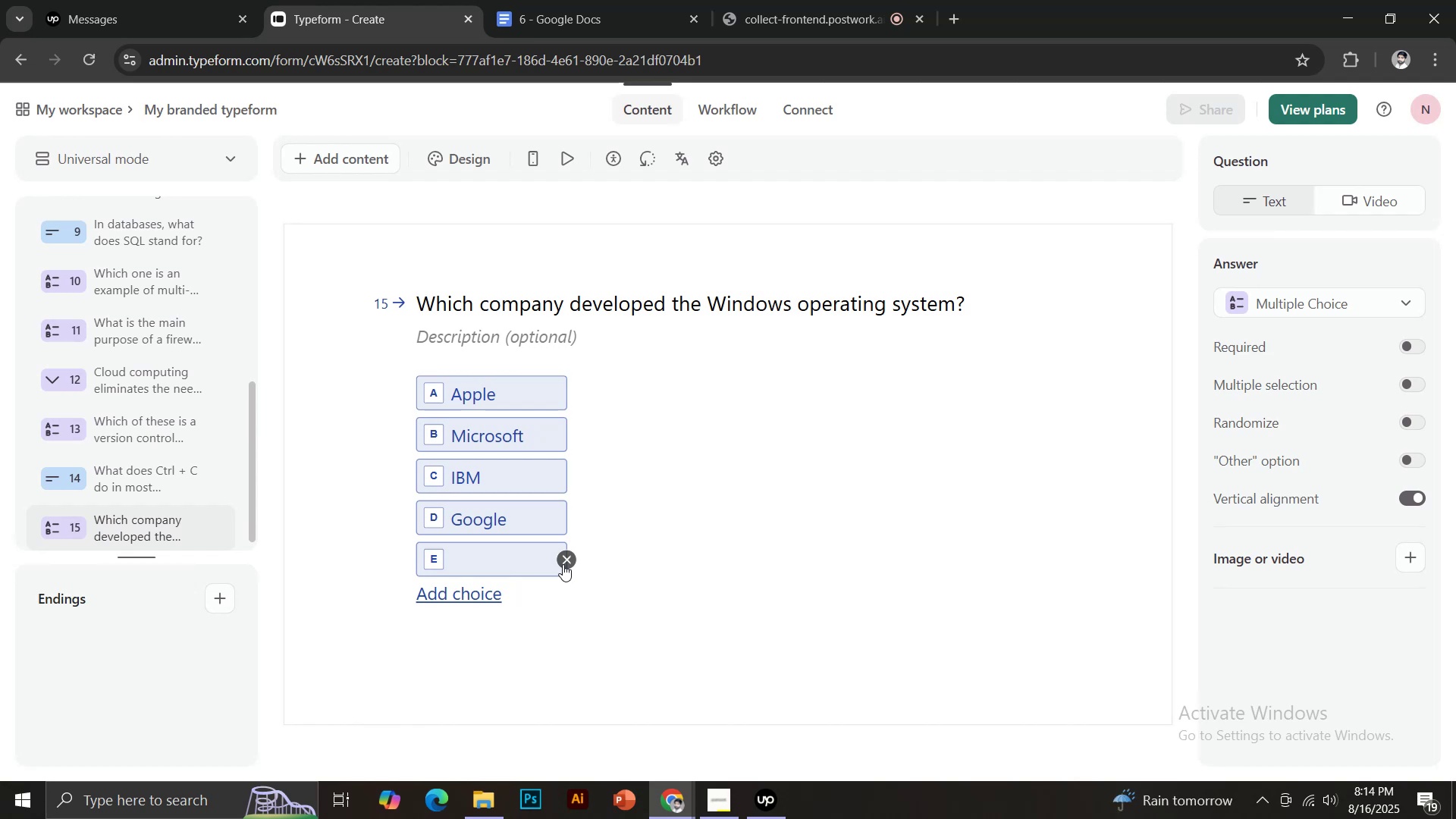 
left_click([1411, 347])
 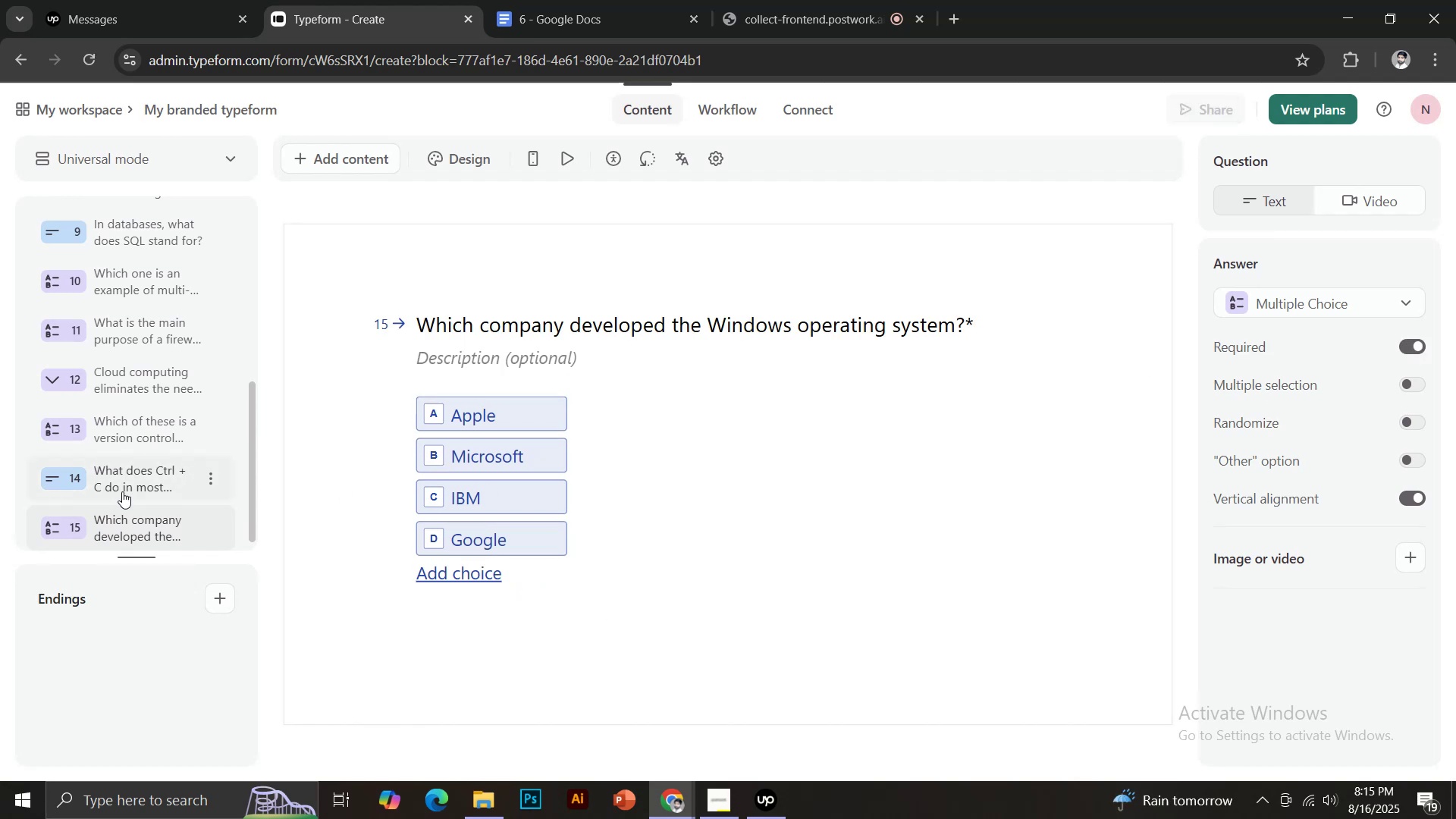 
left_click([127, 491])
 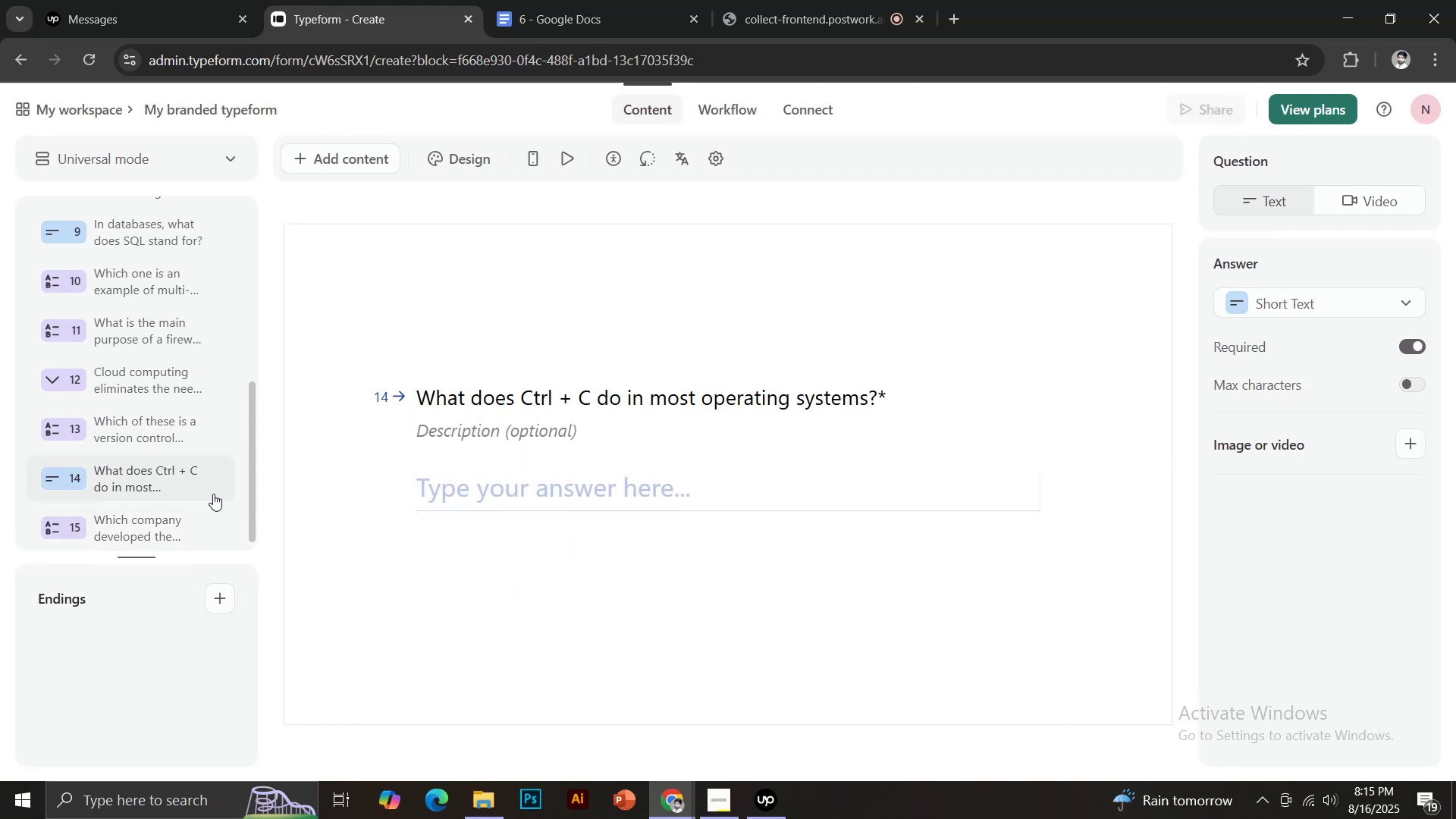 
left_click([127, 430])
 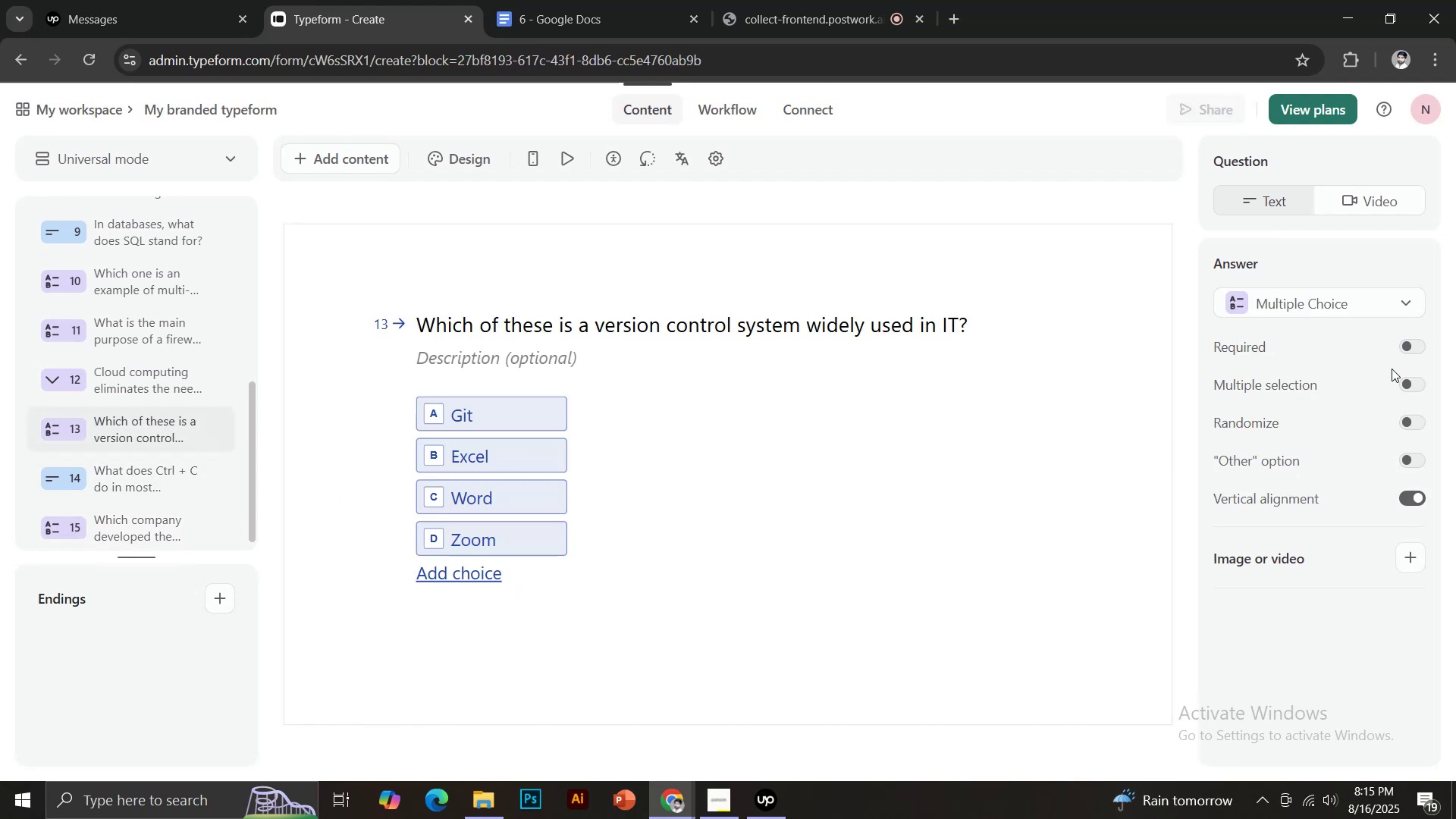 
left_click([1410, 344])
 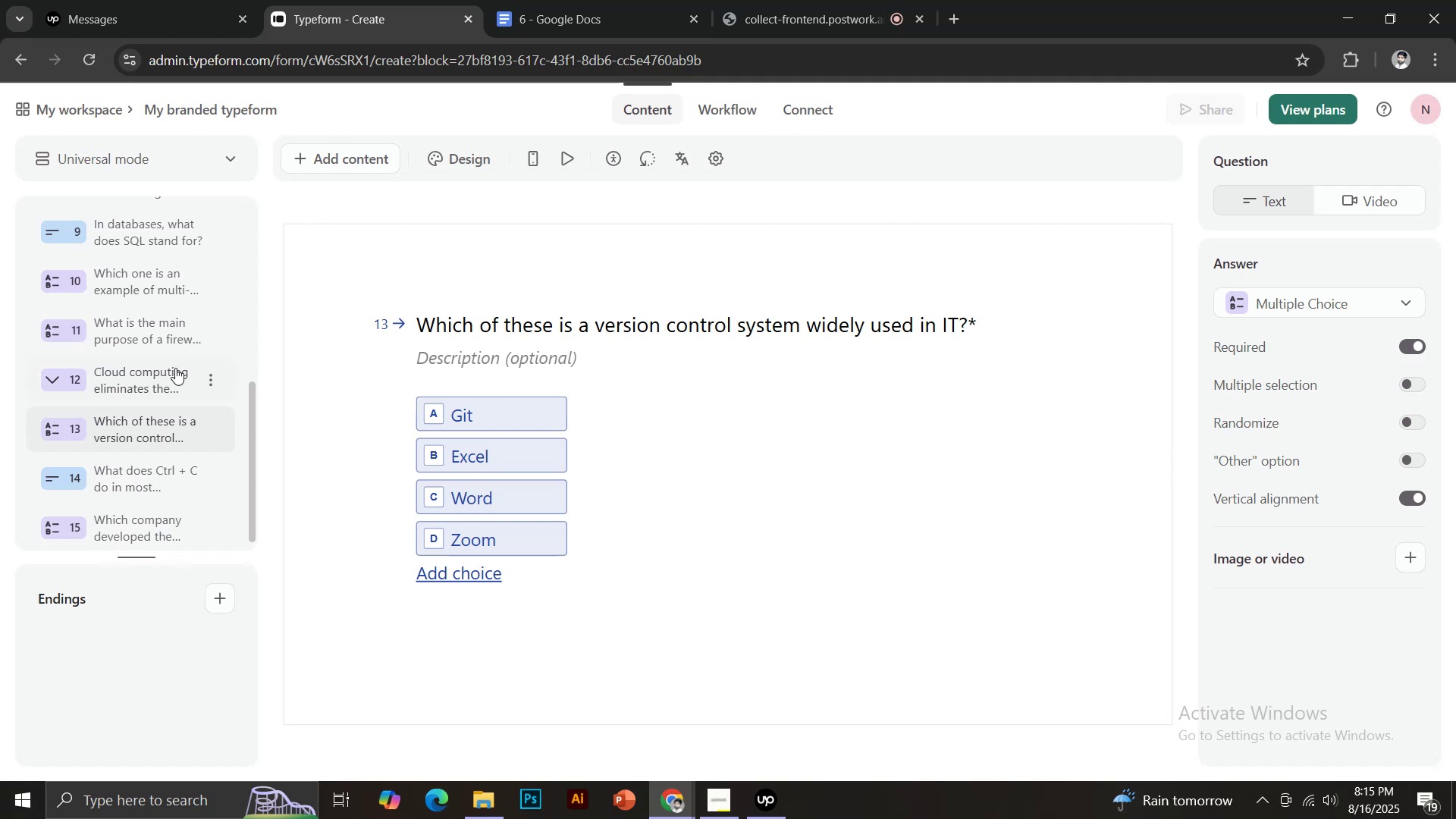 
left_click([137, 374])
 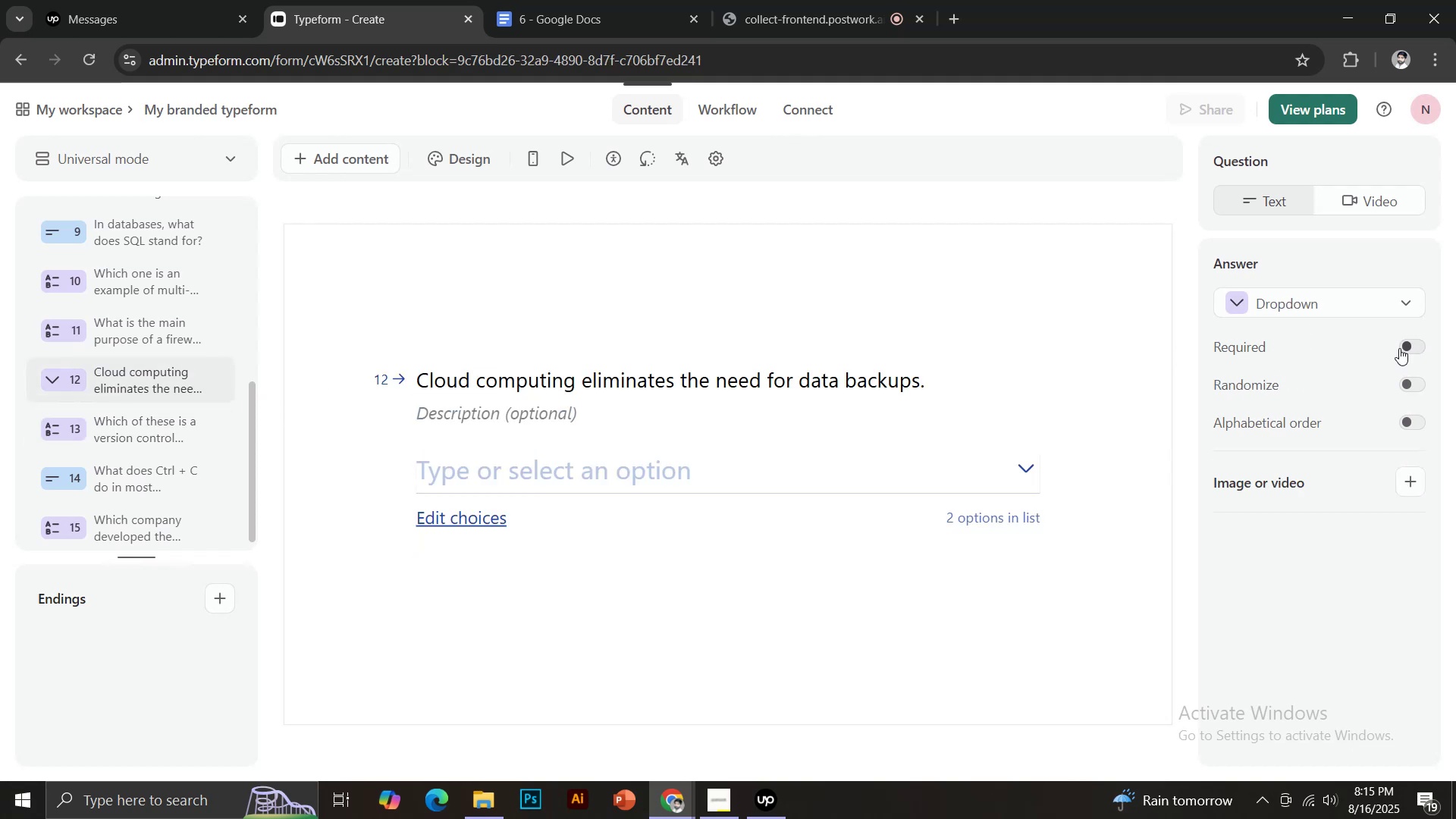 
left_click([1404, 348])
 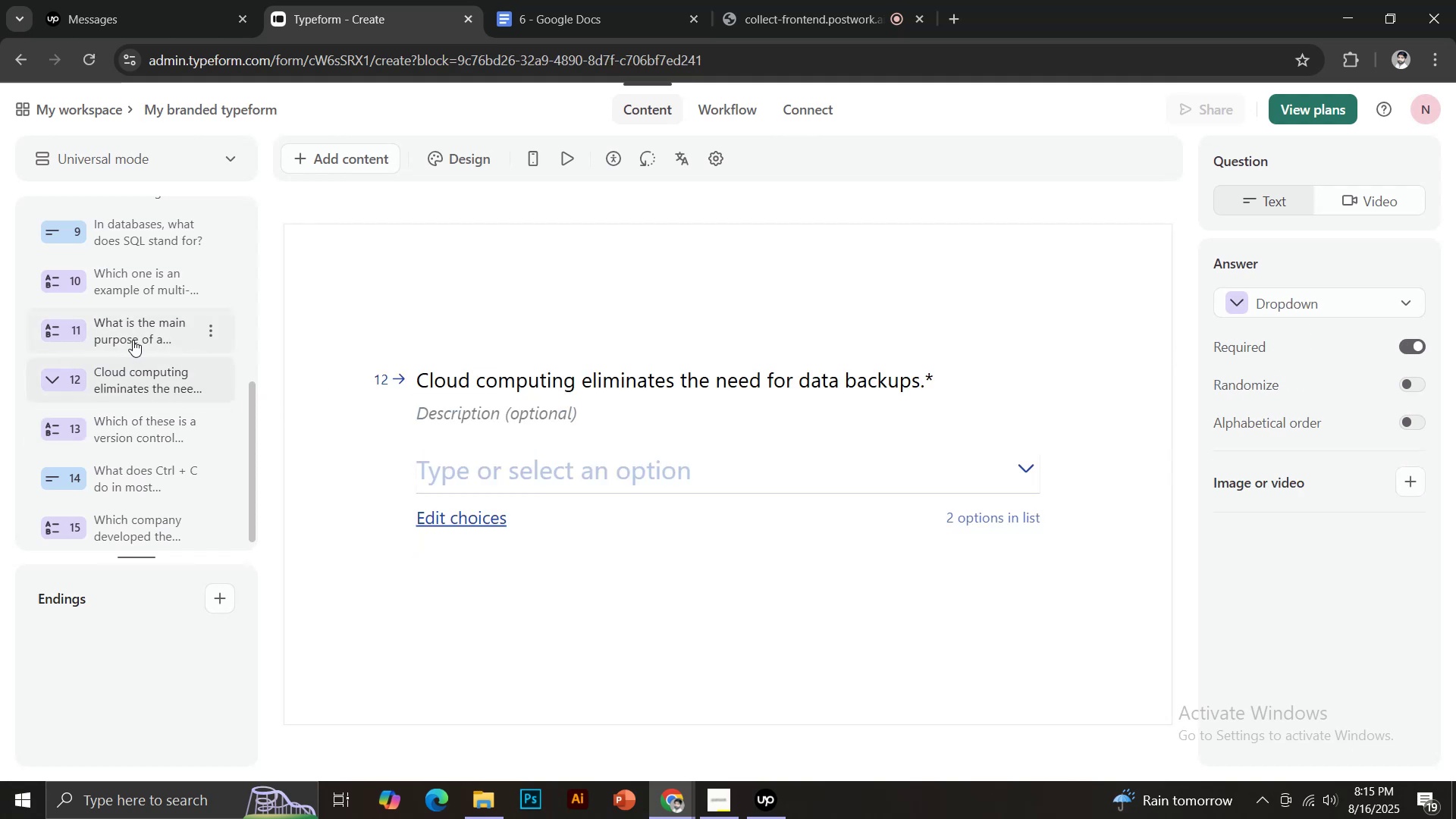 
left_click([129, 337])
 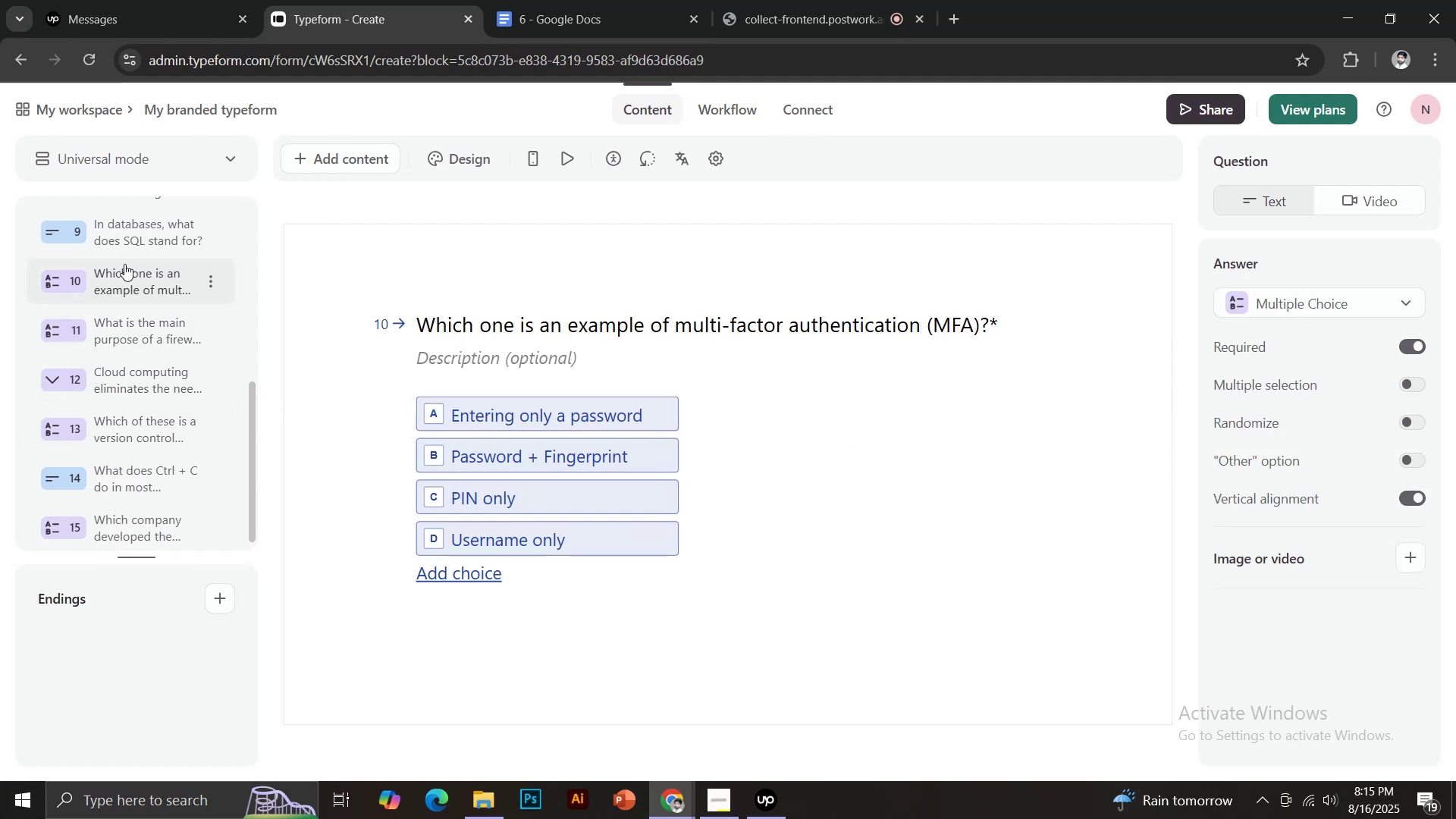 
left_click([127, 234])
 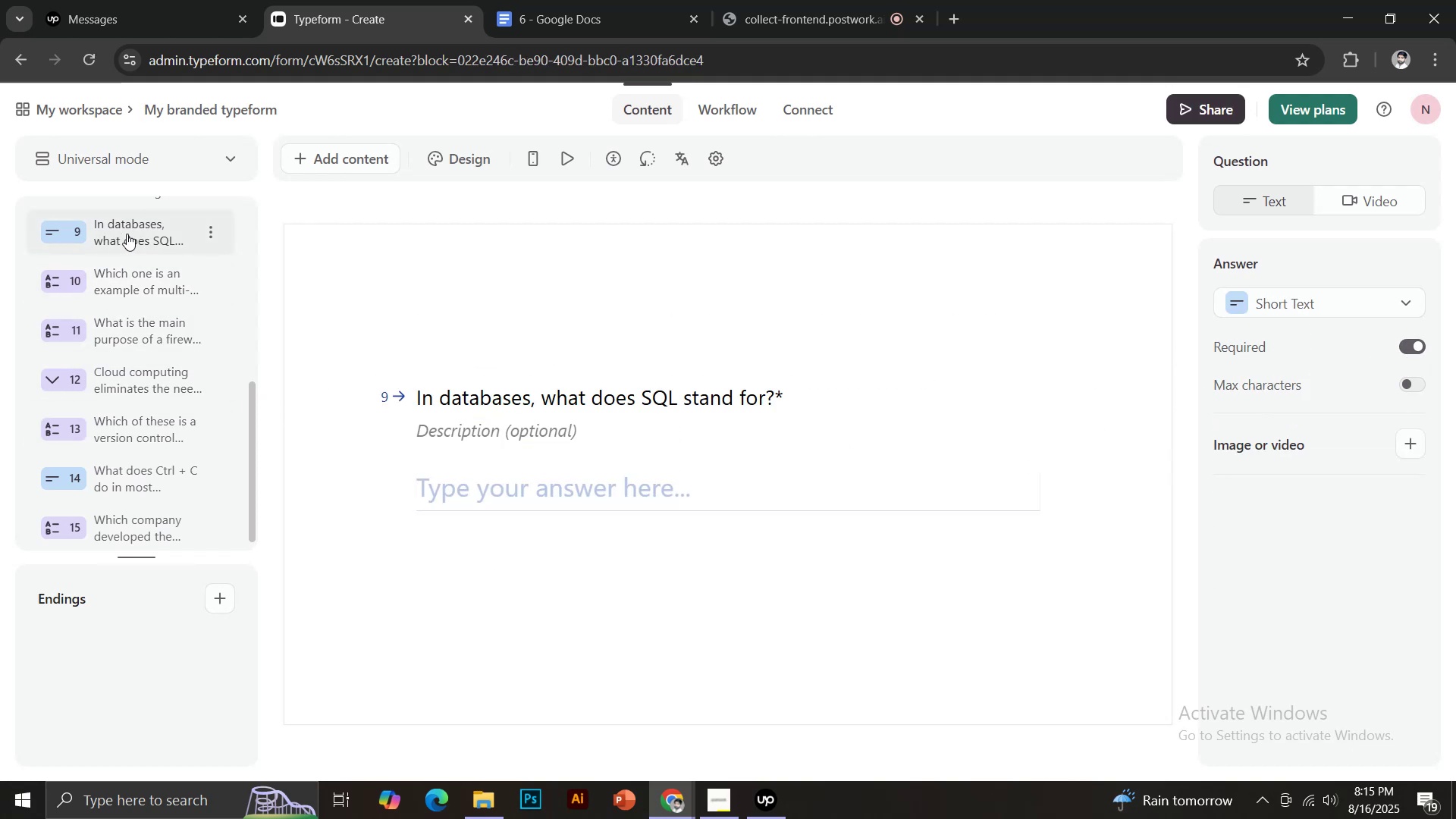 
scroll: coordinate [152, 298], scroll_direction: up, amount: 2.0
 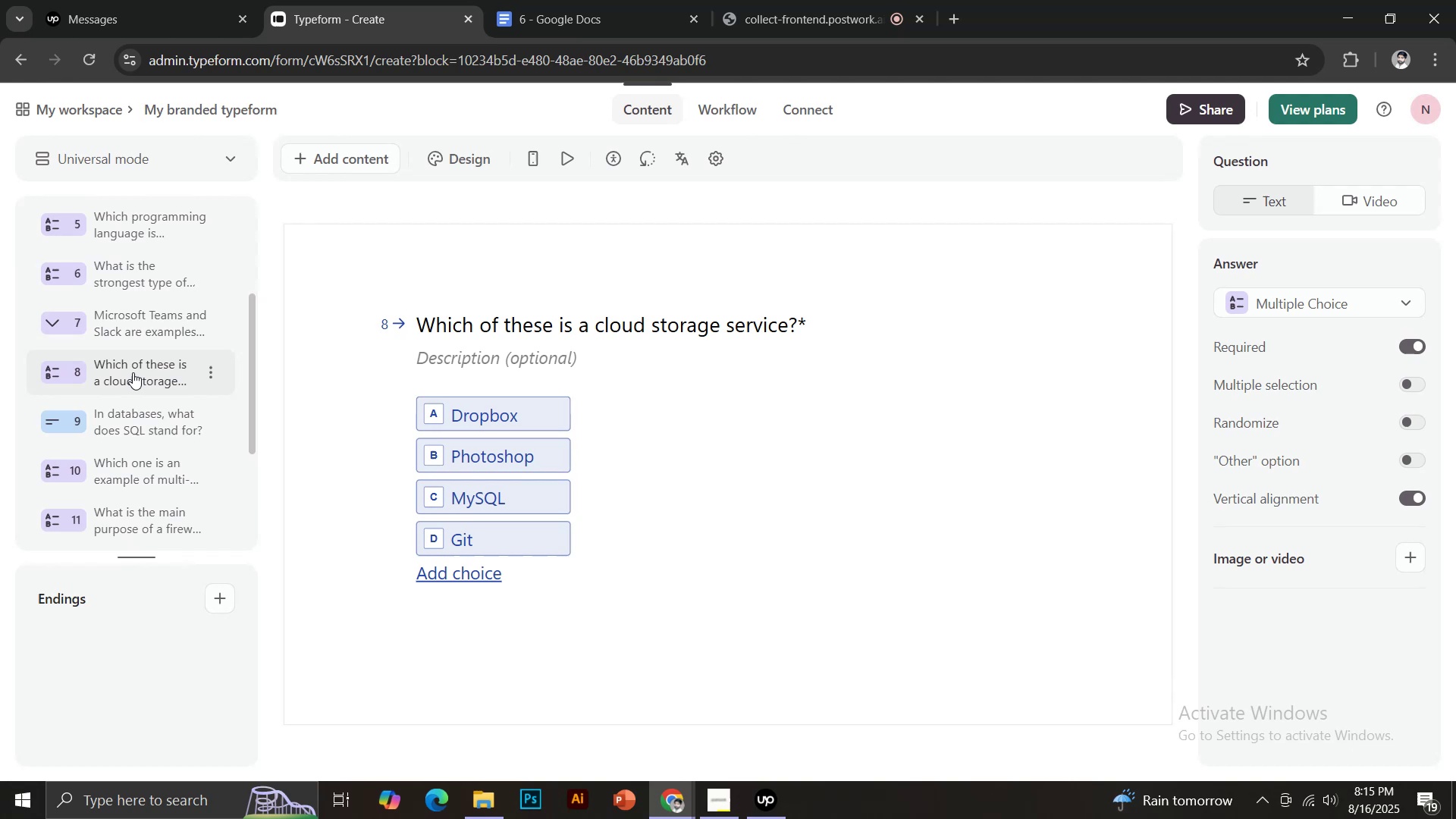 
left_click([130, 312])
 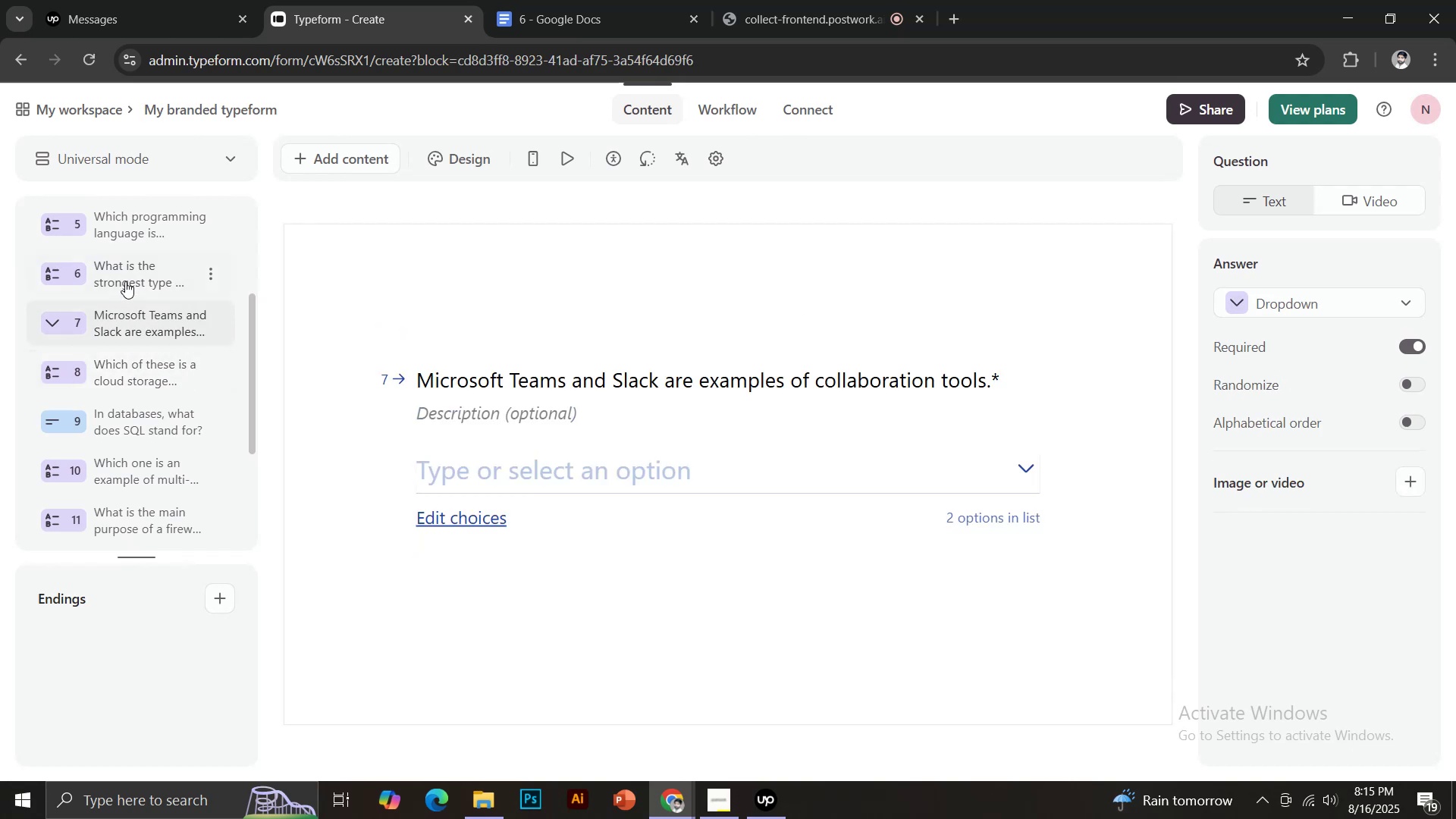 
left_click([121, 275])
 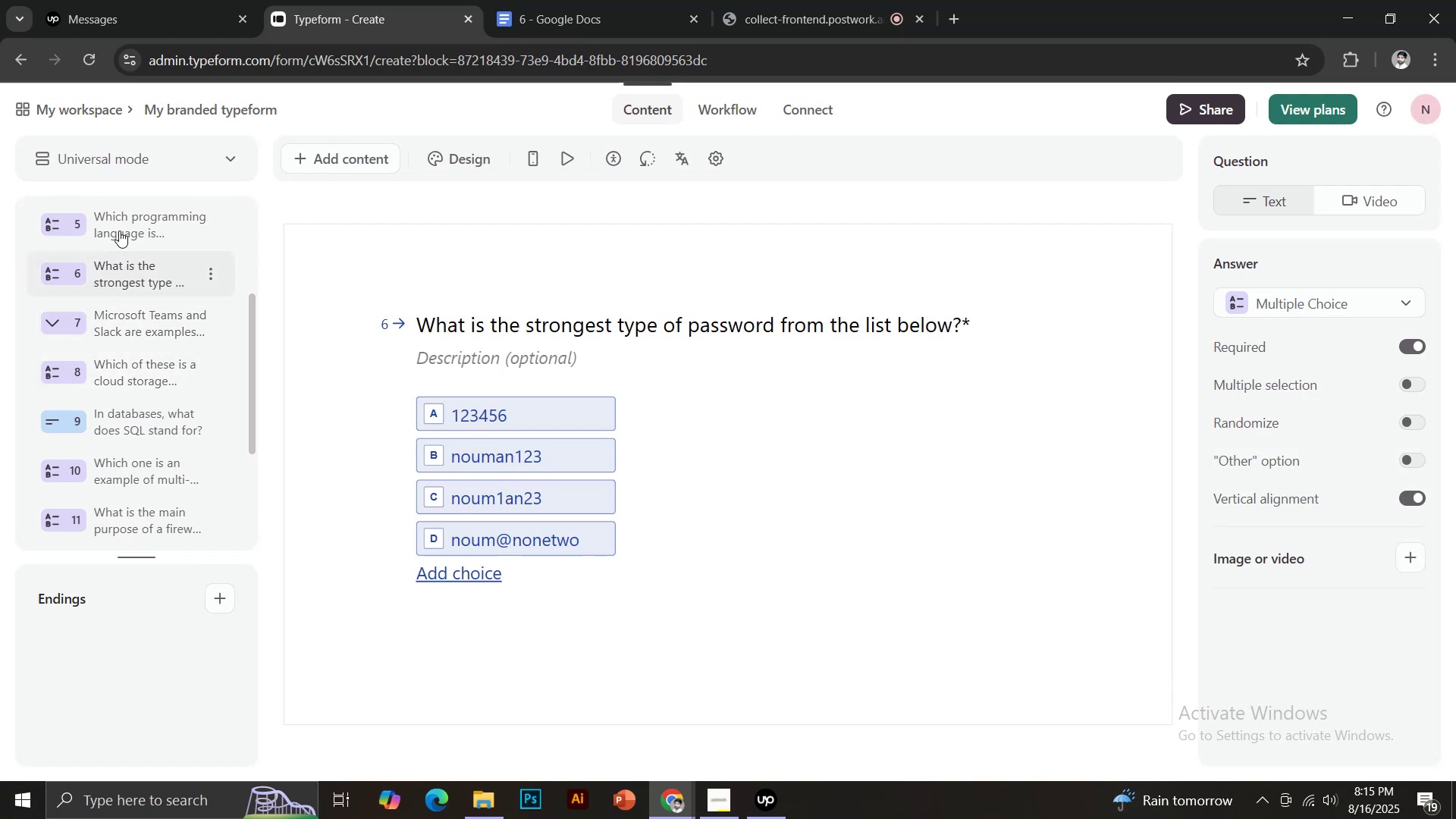 
left_click([118, 228])
 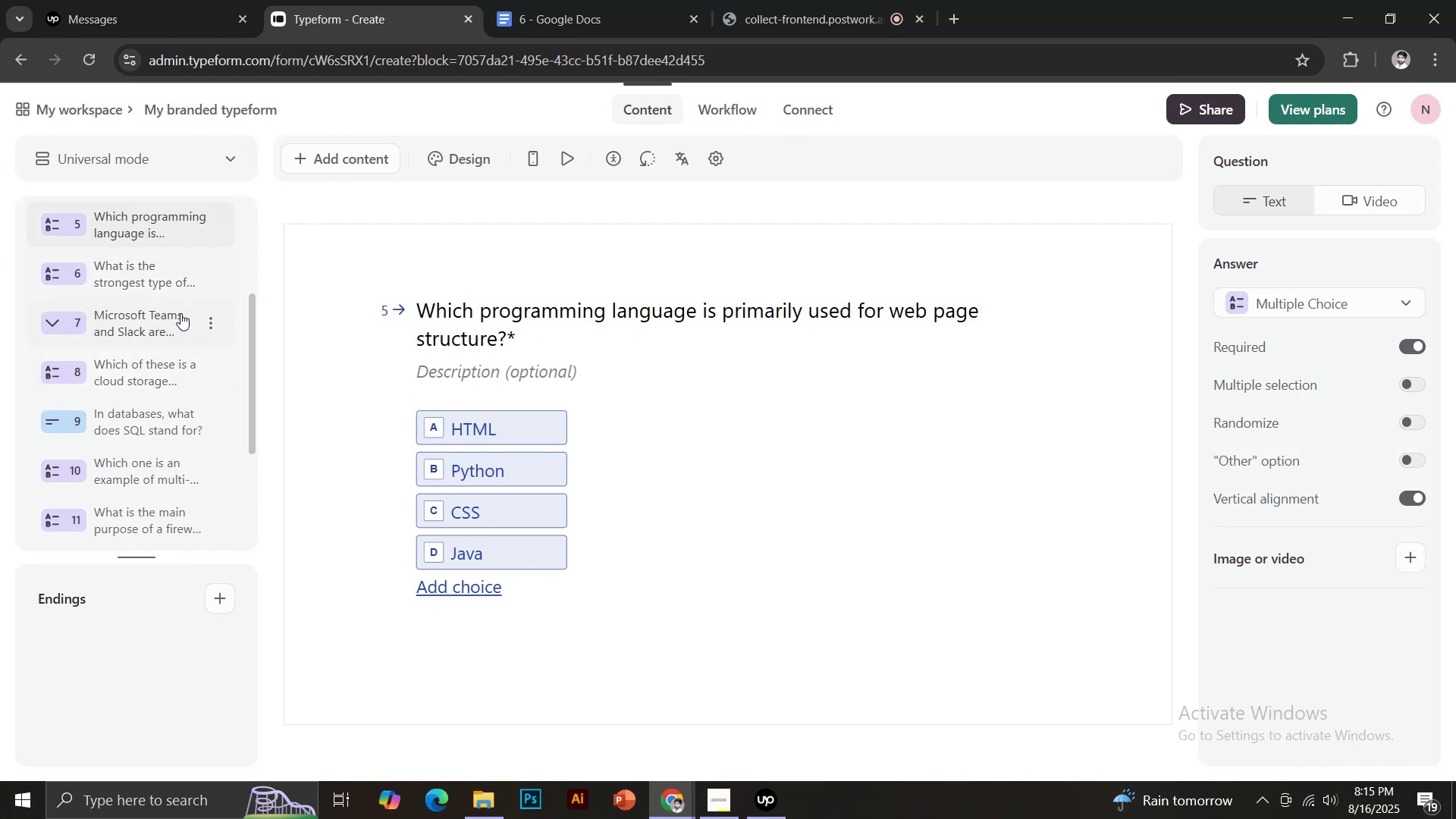 
scroll: coordinate [180, 316], scroll_direction: up, amount: 1.0
 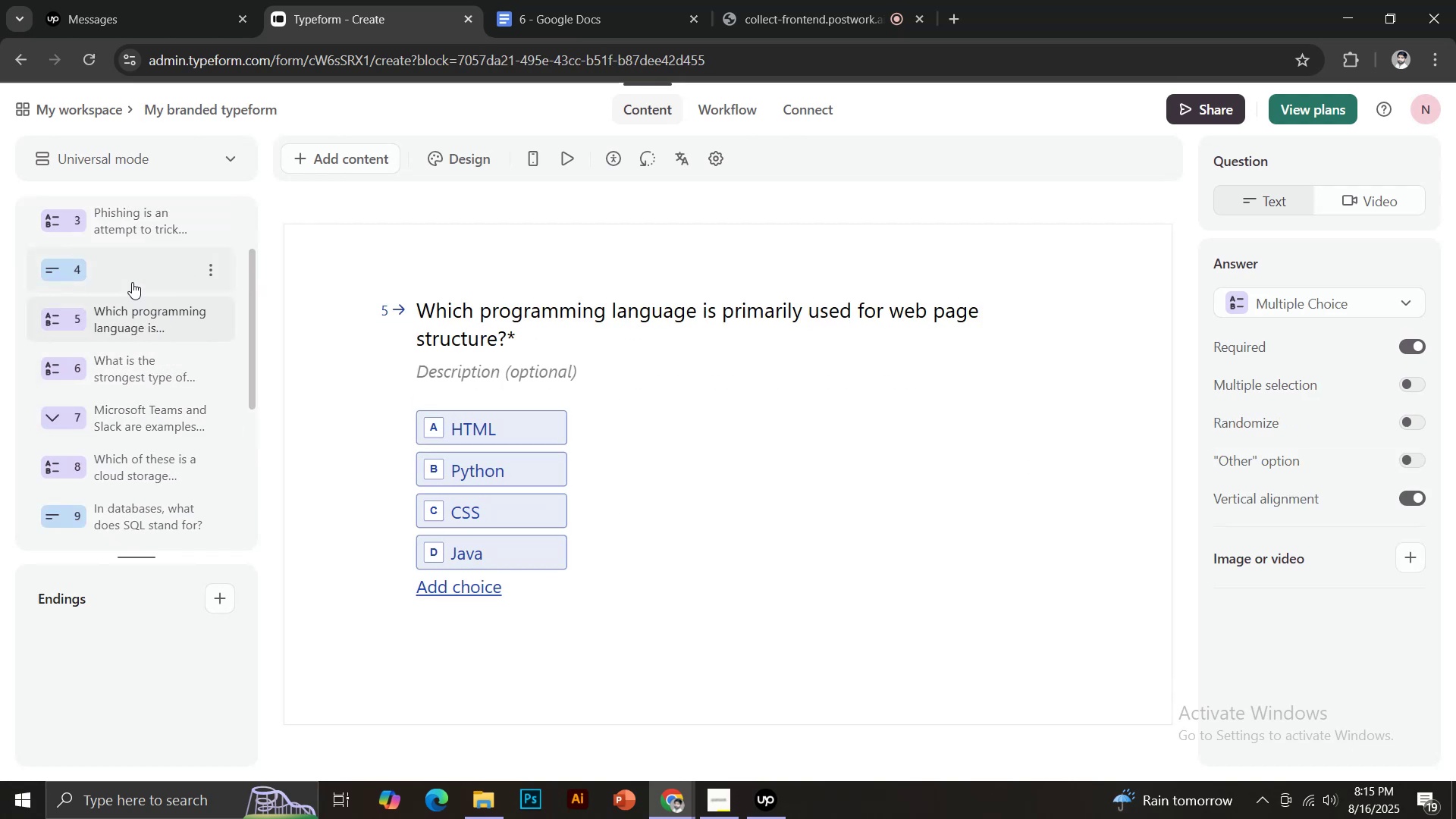 
left_click([126, 268])
 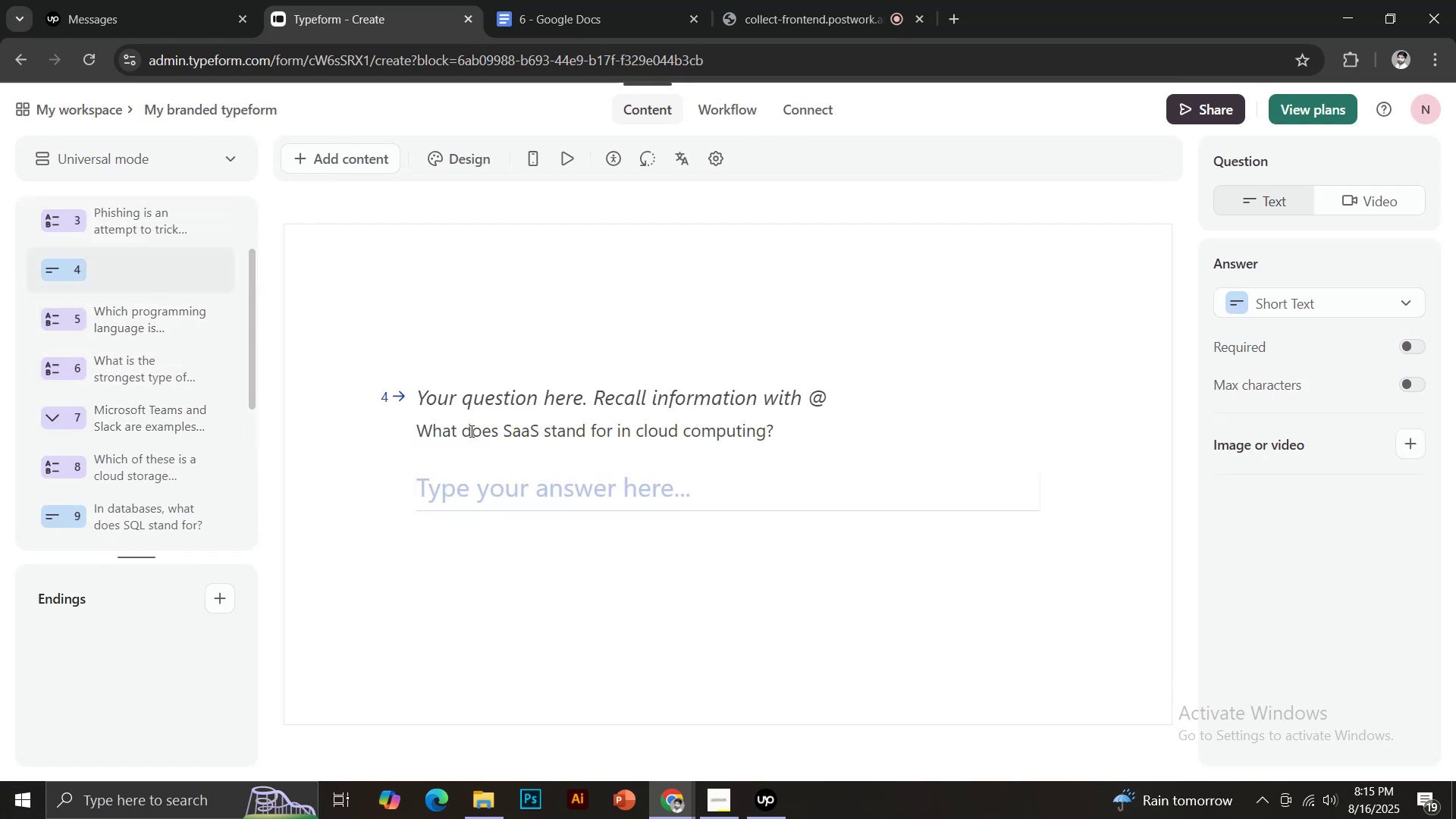 
left_click([548, 413])
 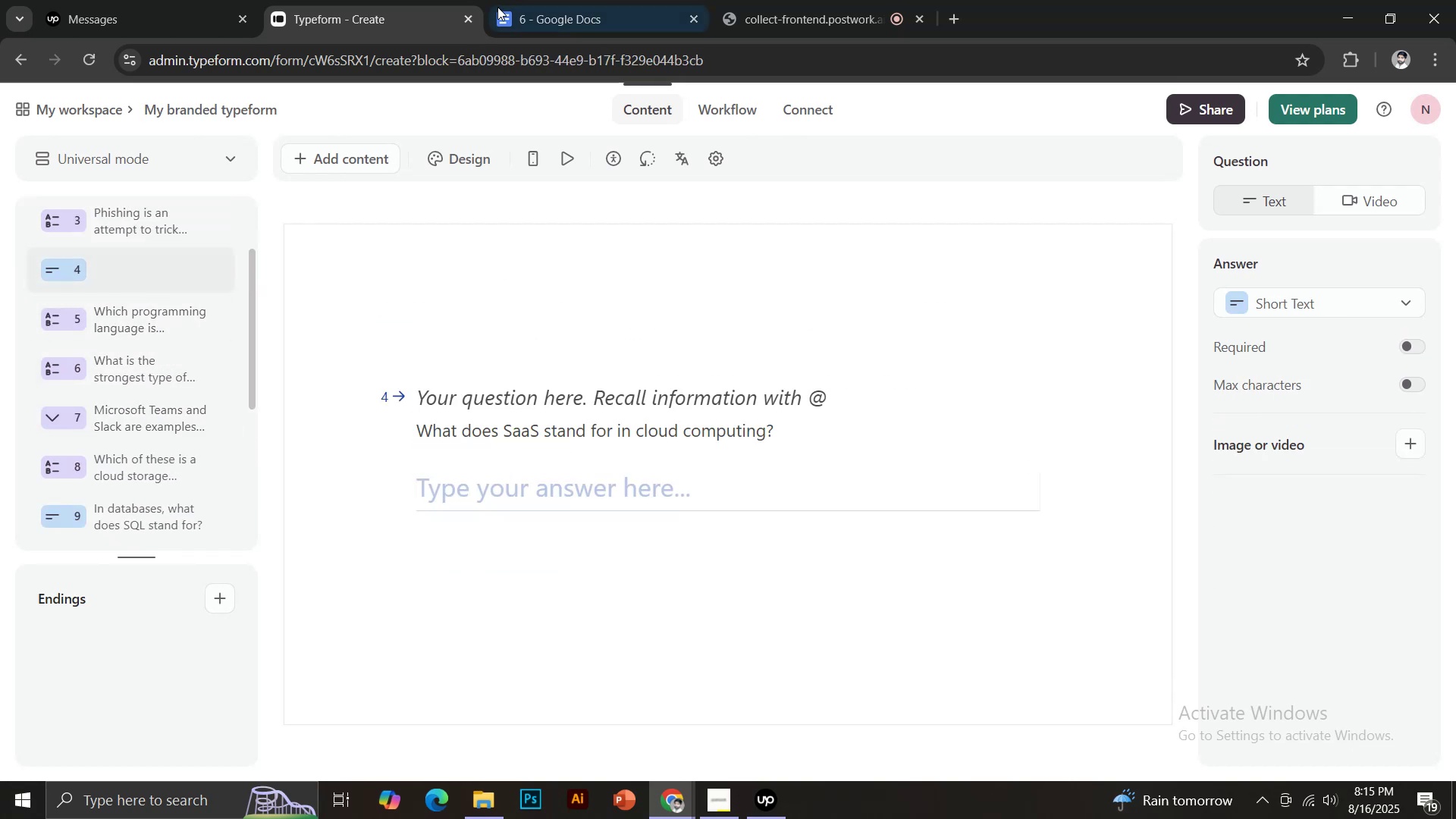 
left_click([544, 0])
 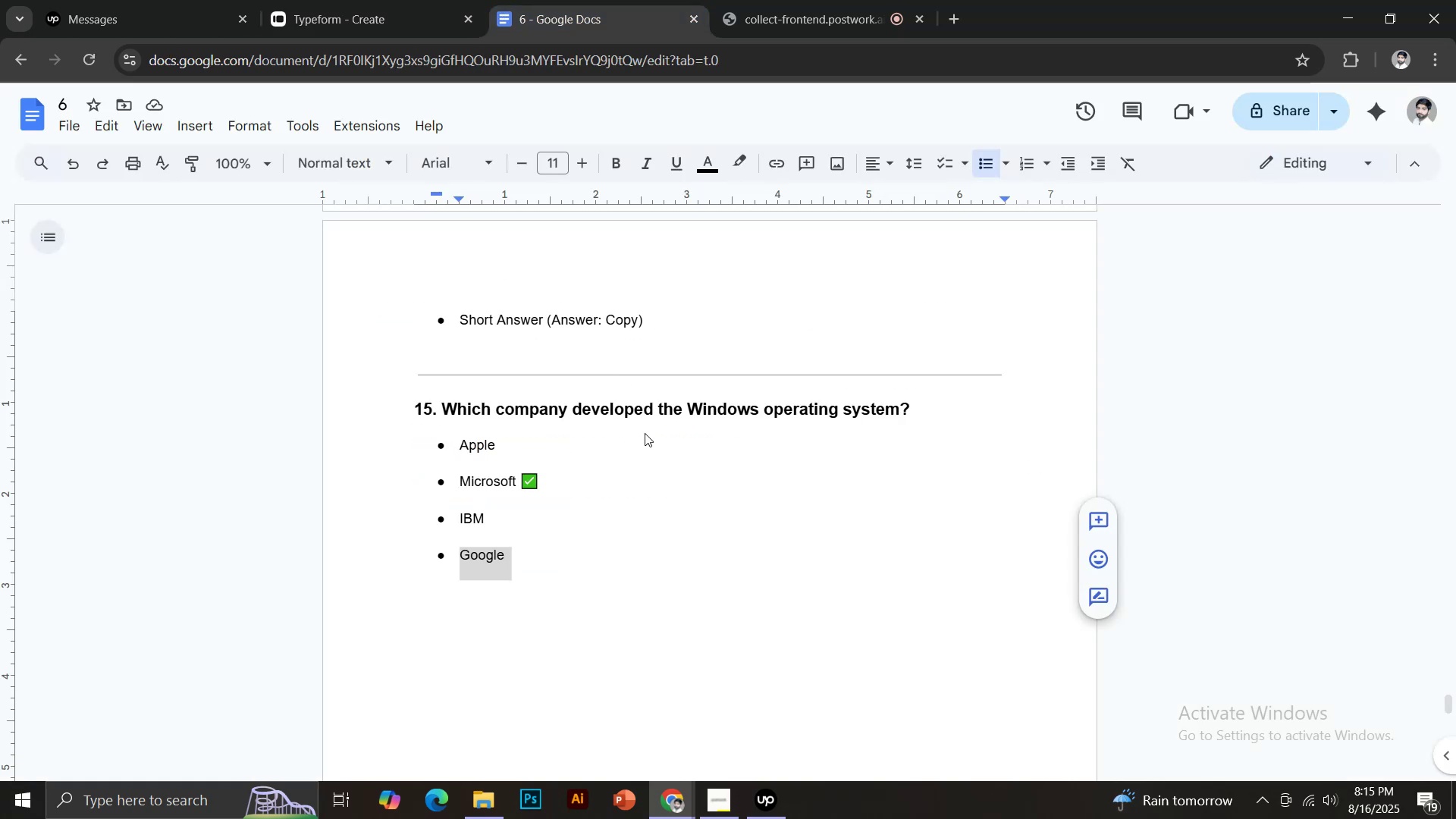 
scroll: coordinate [664, 511], scroll_direction: up, amount: 29.0
 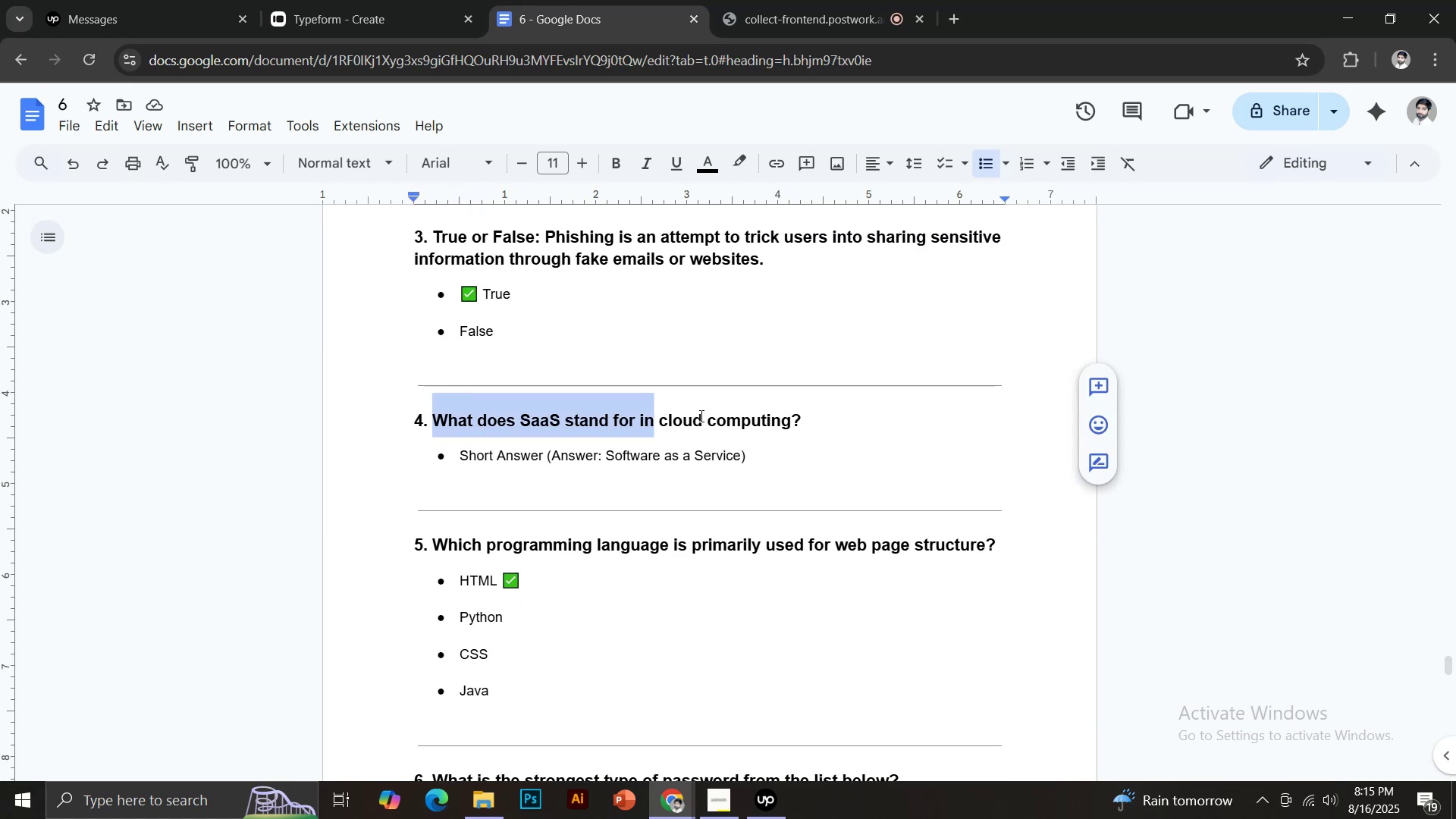 
key(Control+C)
 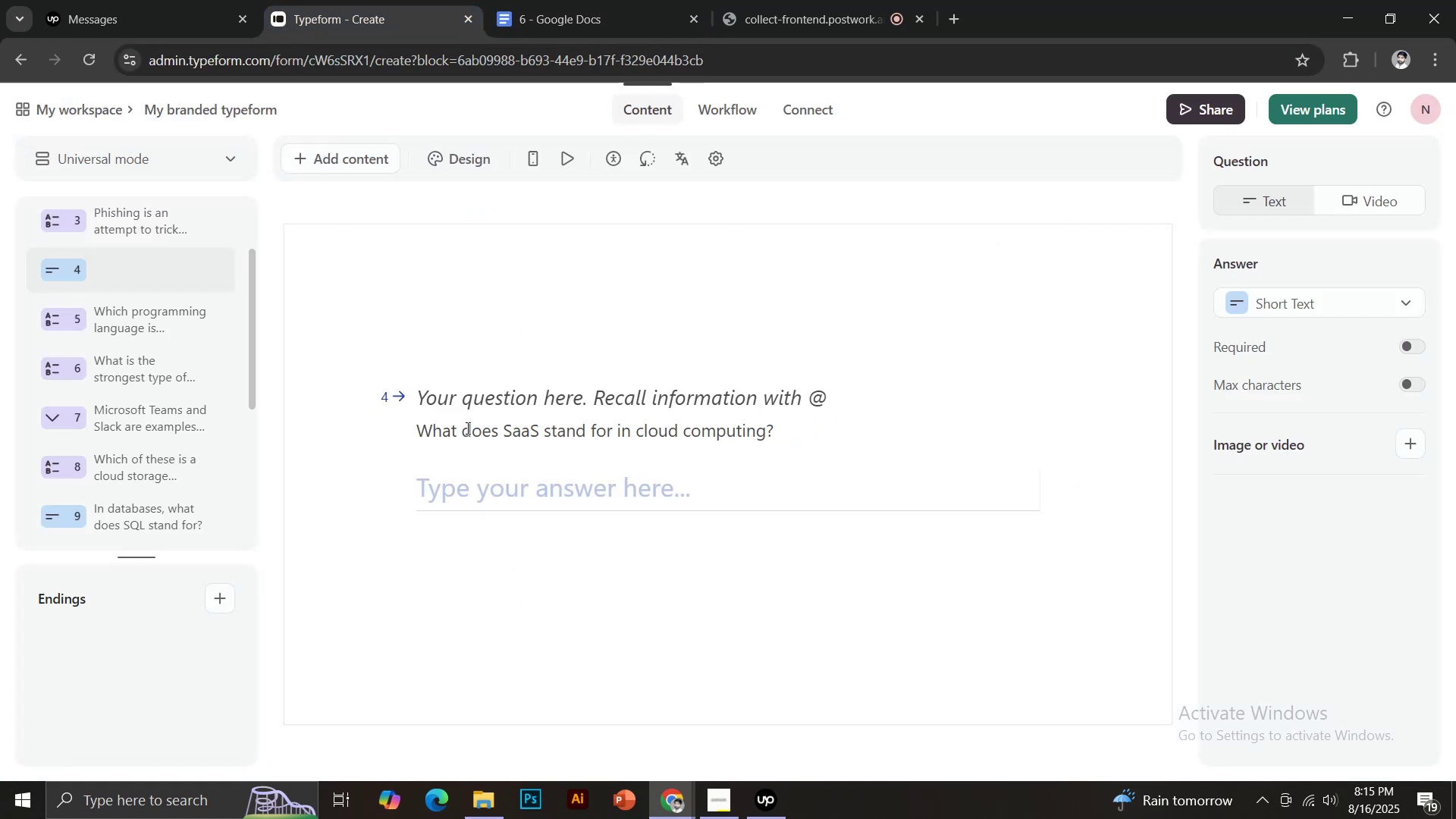 
left_click([518, 401])
 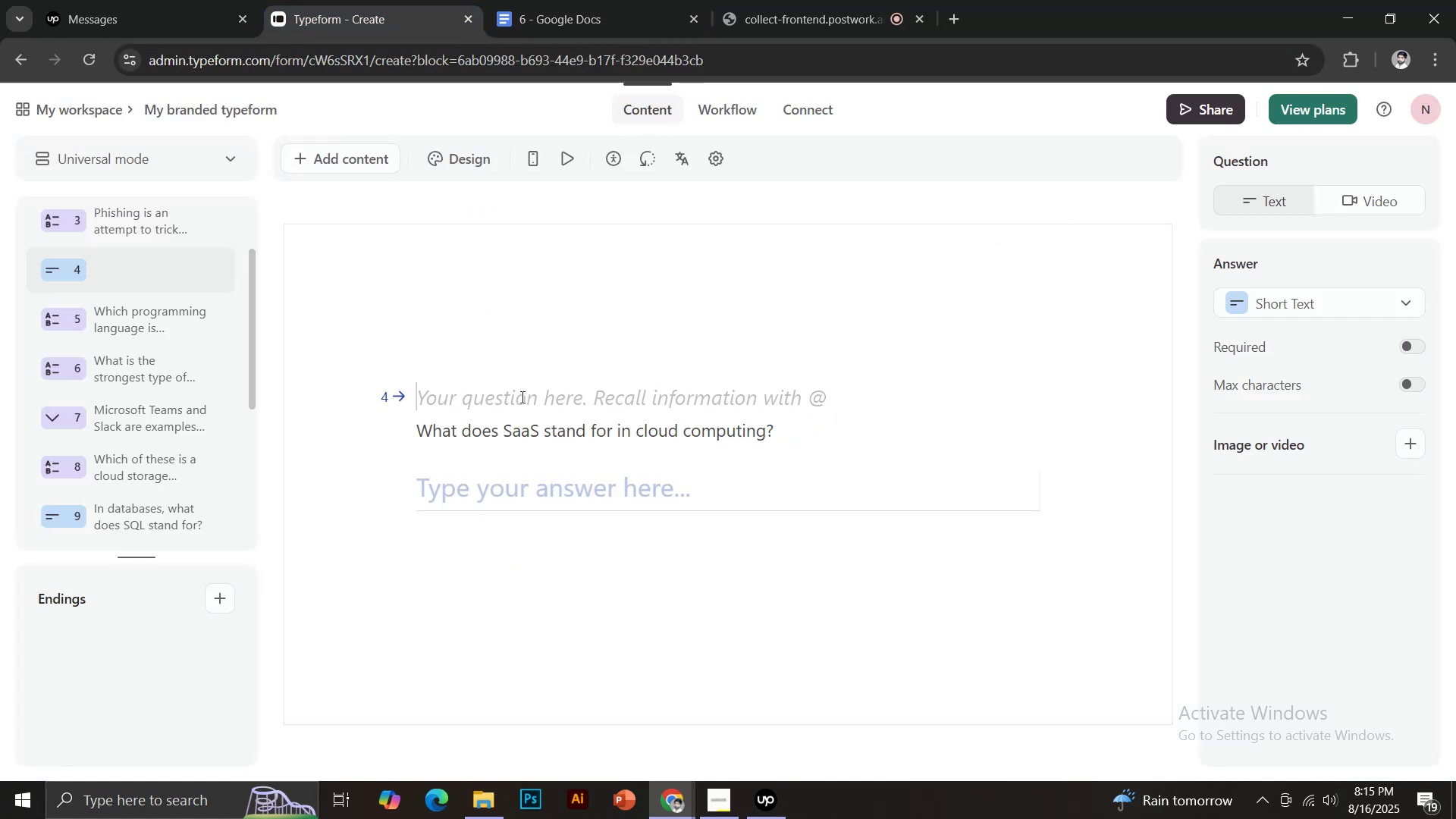 
key(Control+V)
 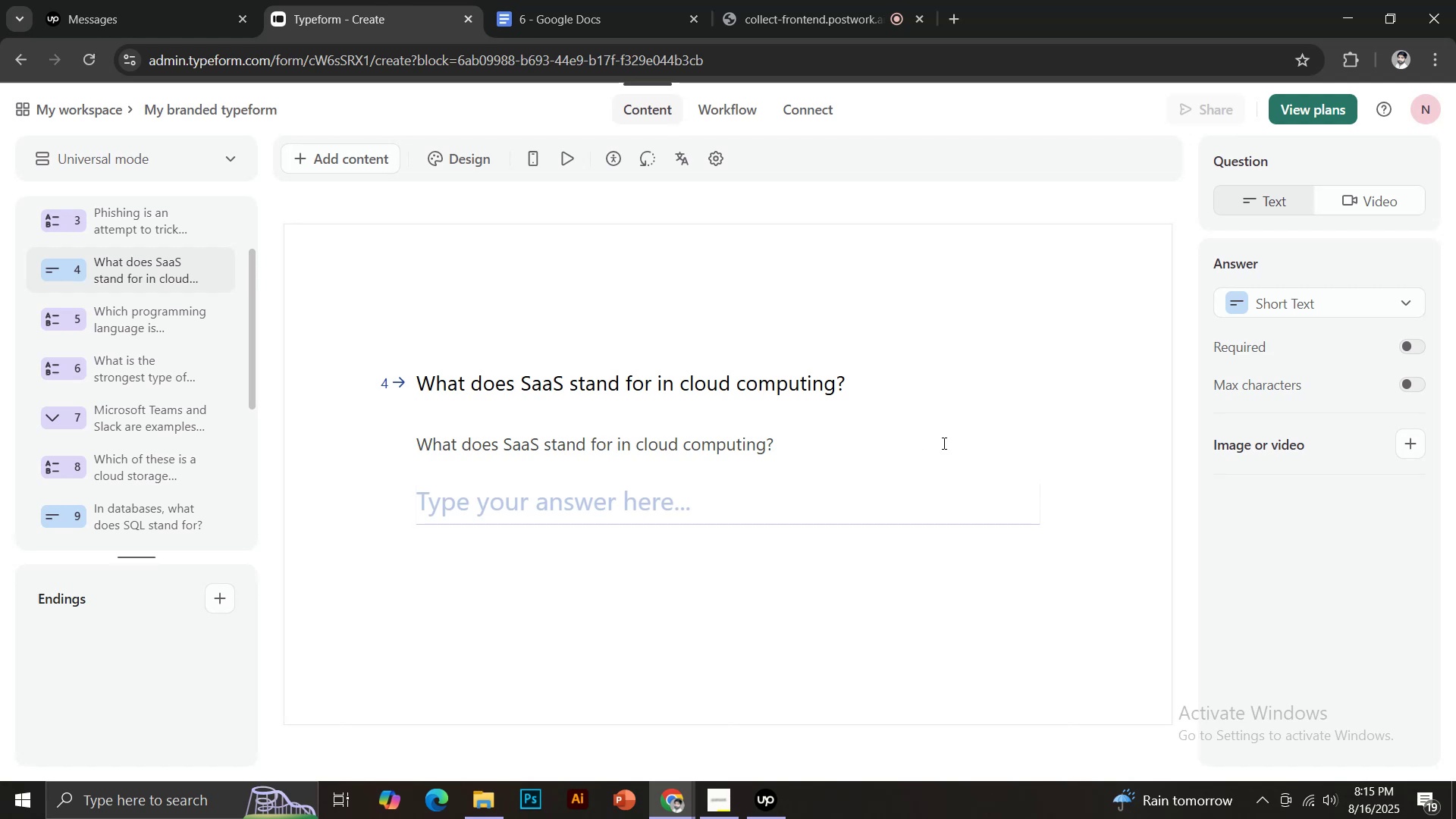 
left_click([1403, 350])
 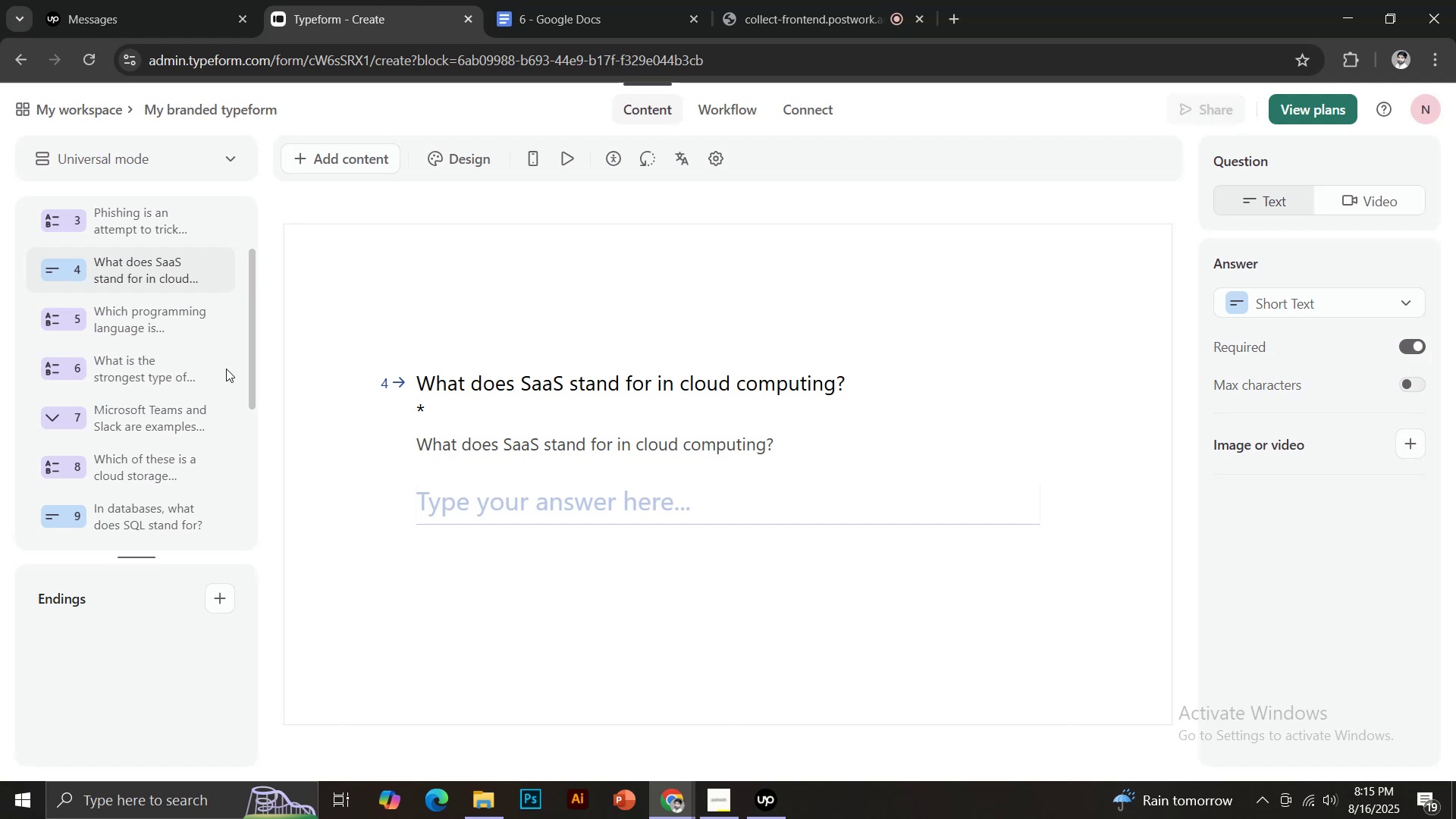 
scroll: coordinate [173, 359], scroll_direction: up, amount: 2.0
 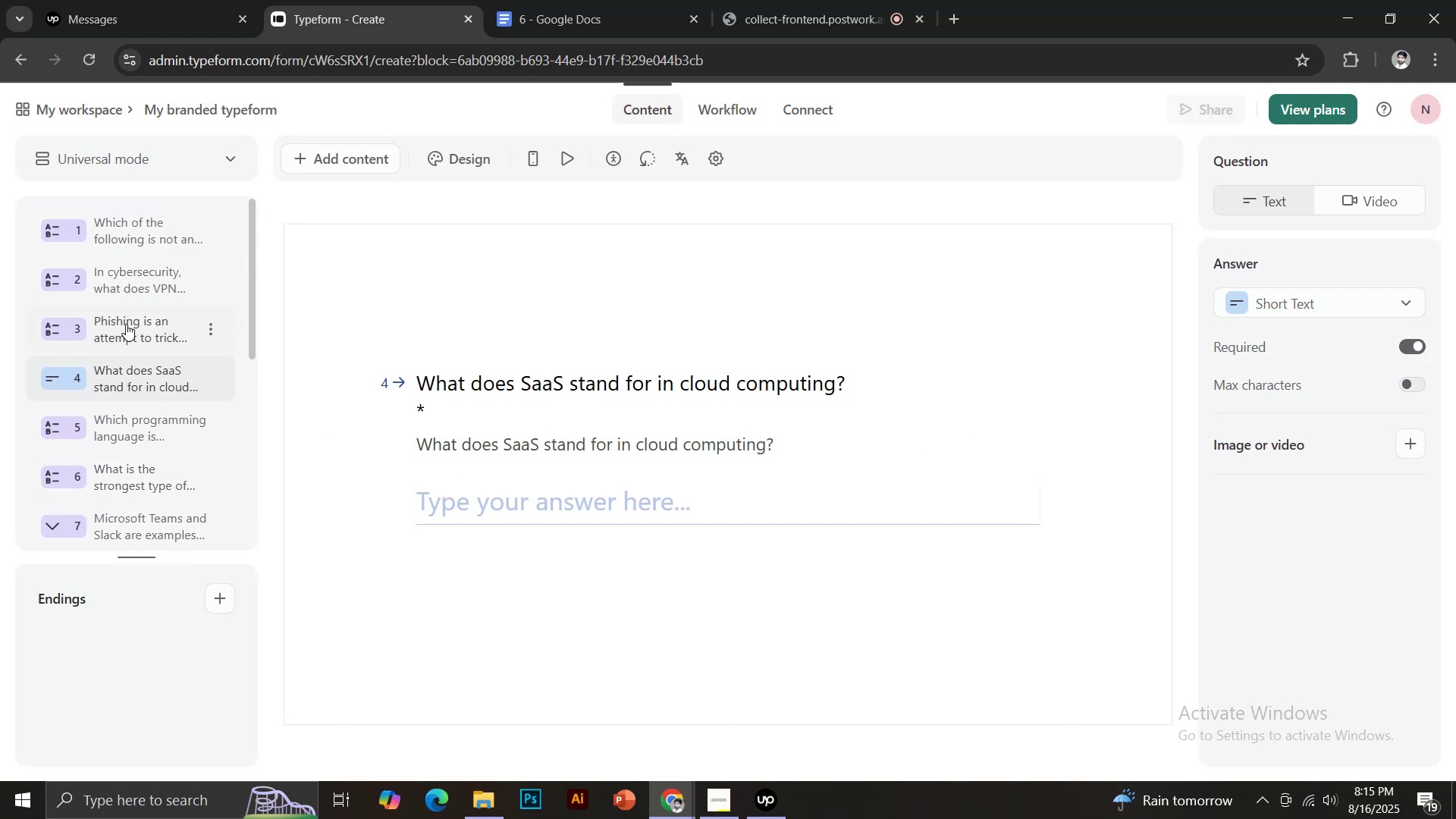 
left_click([126, 324])
 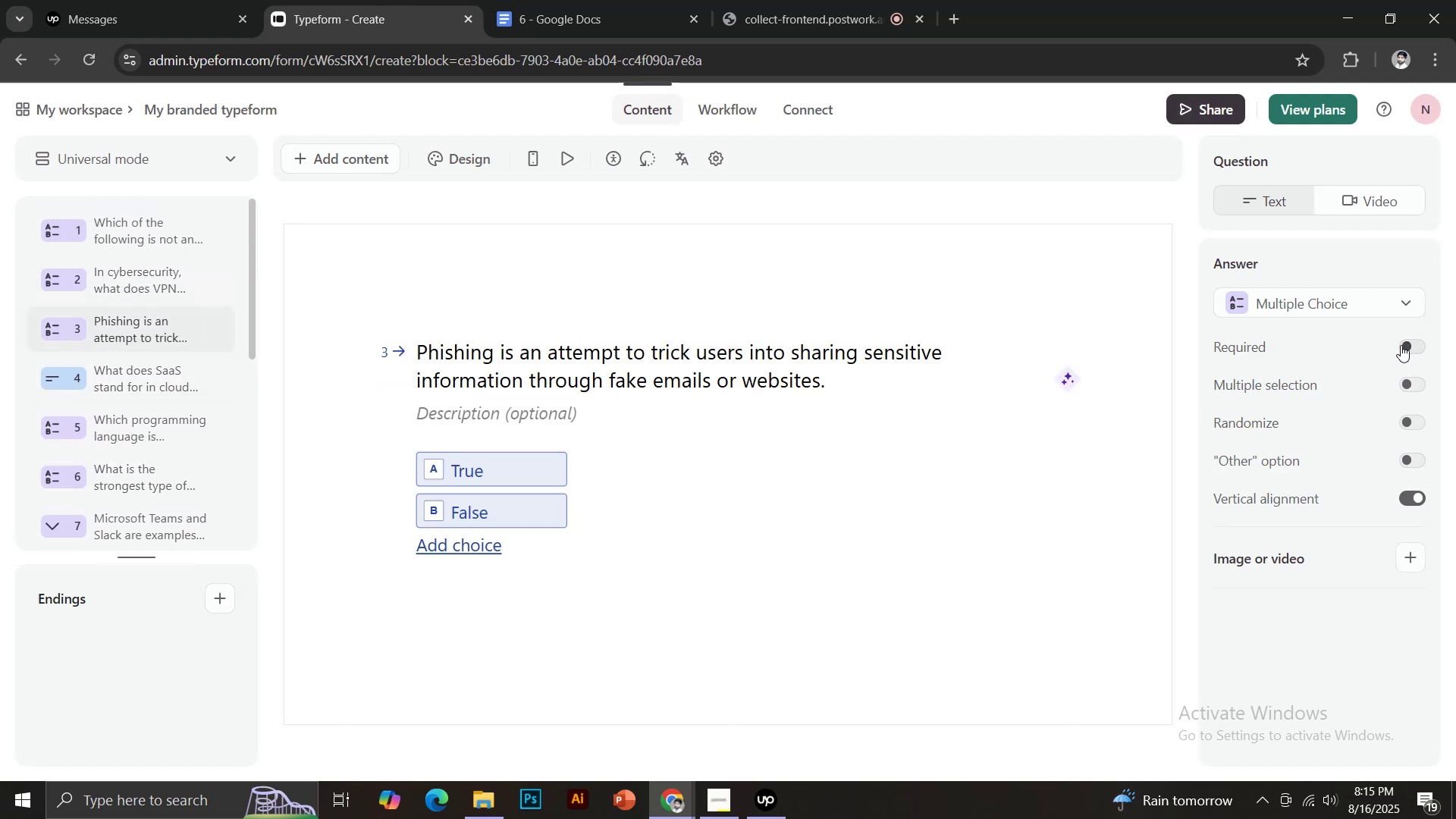 
left_click([115, 281])
 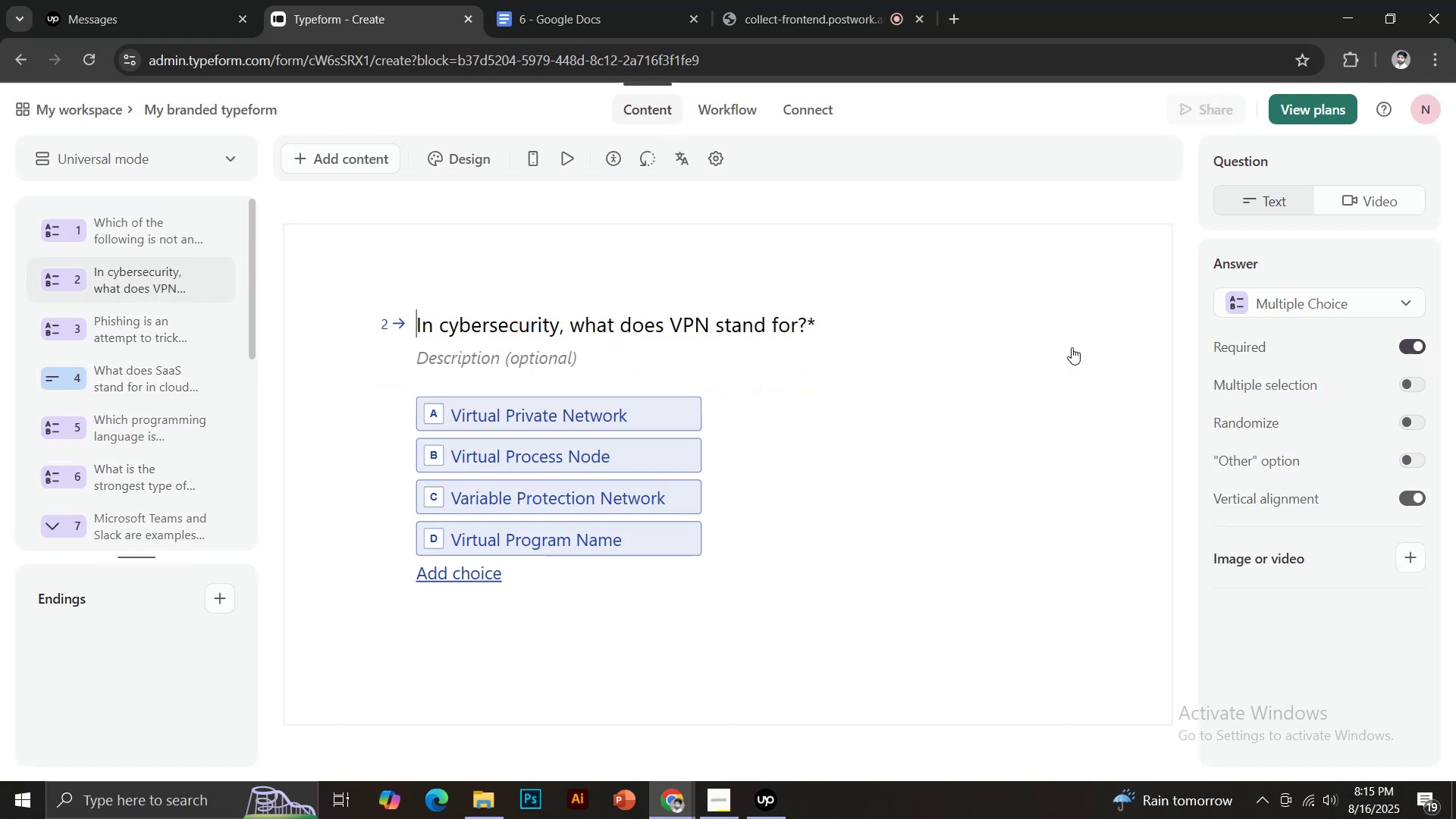 
scroll: coordinate [93, 345], scroll_direction: up, amount: 2.0
 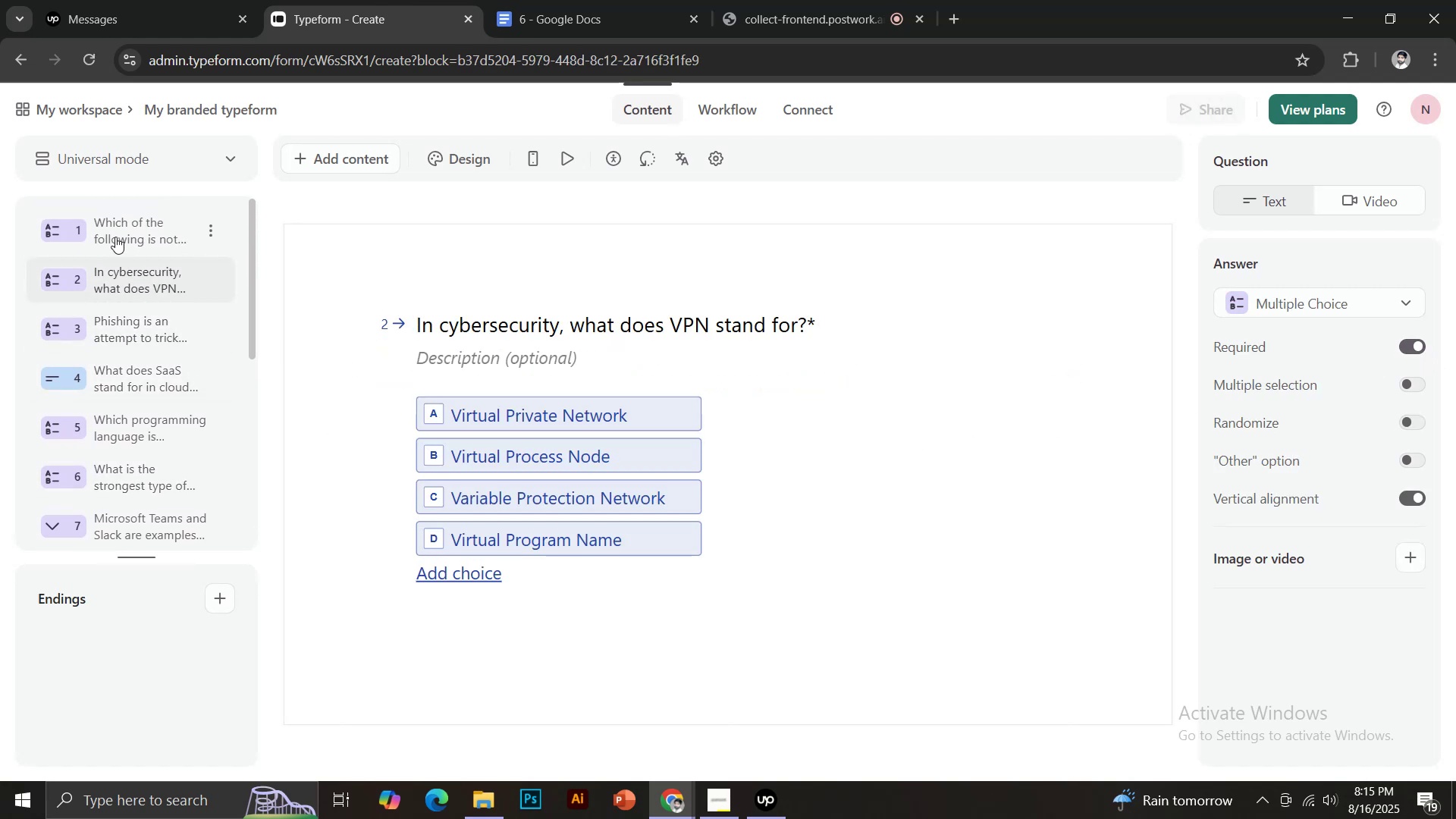 
left_click([115, 236])
 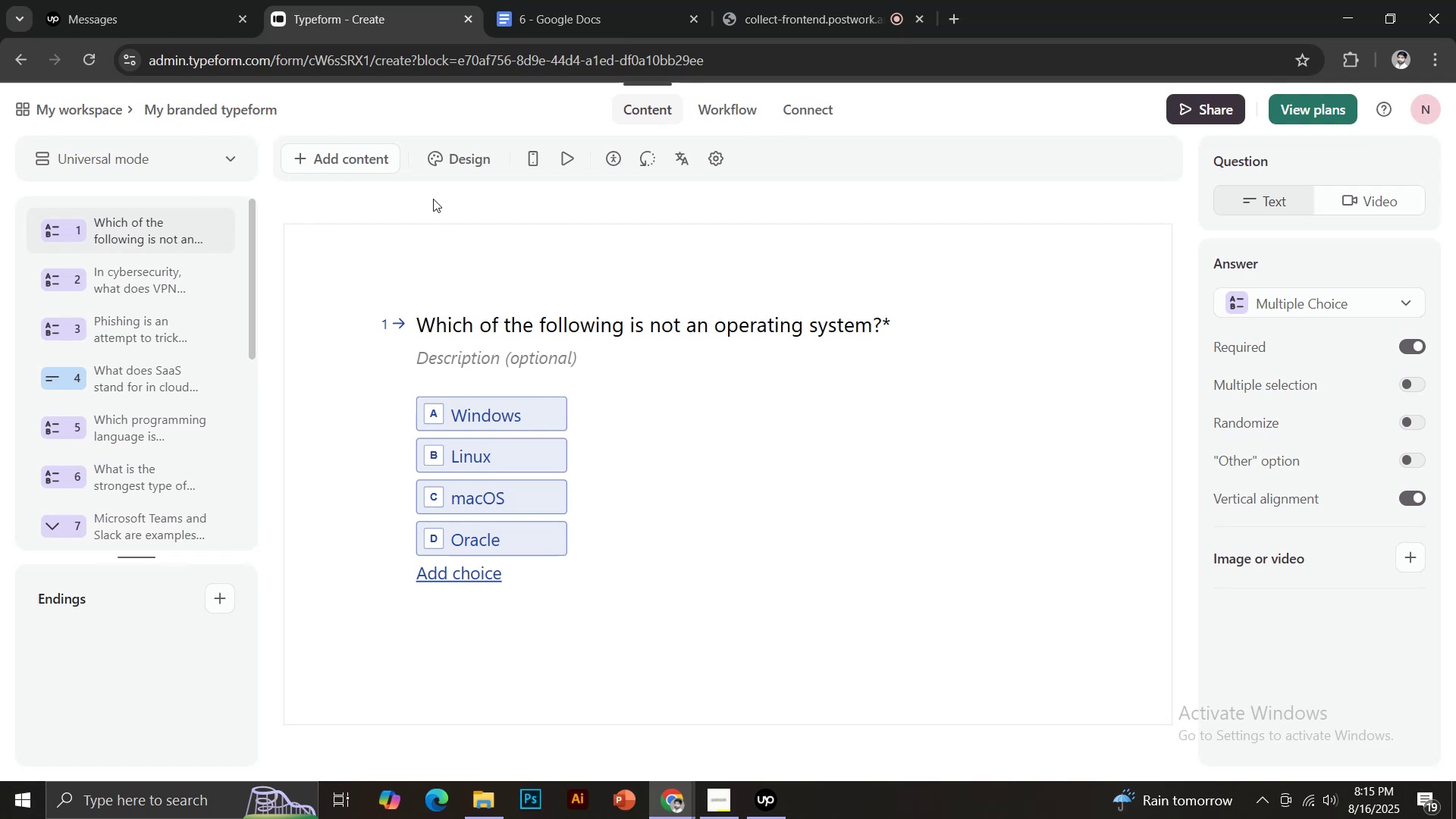 
mouse_move([523, 157])
 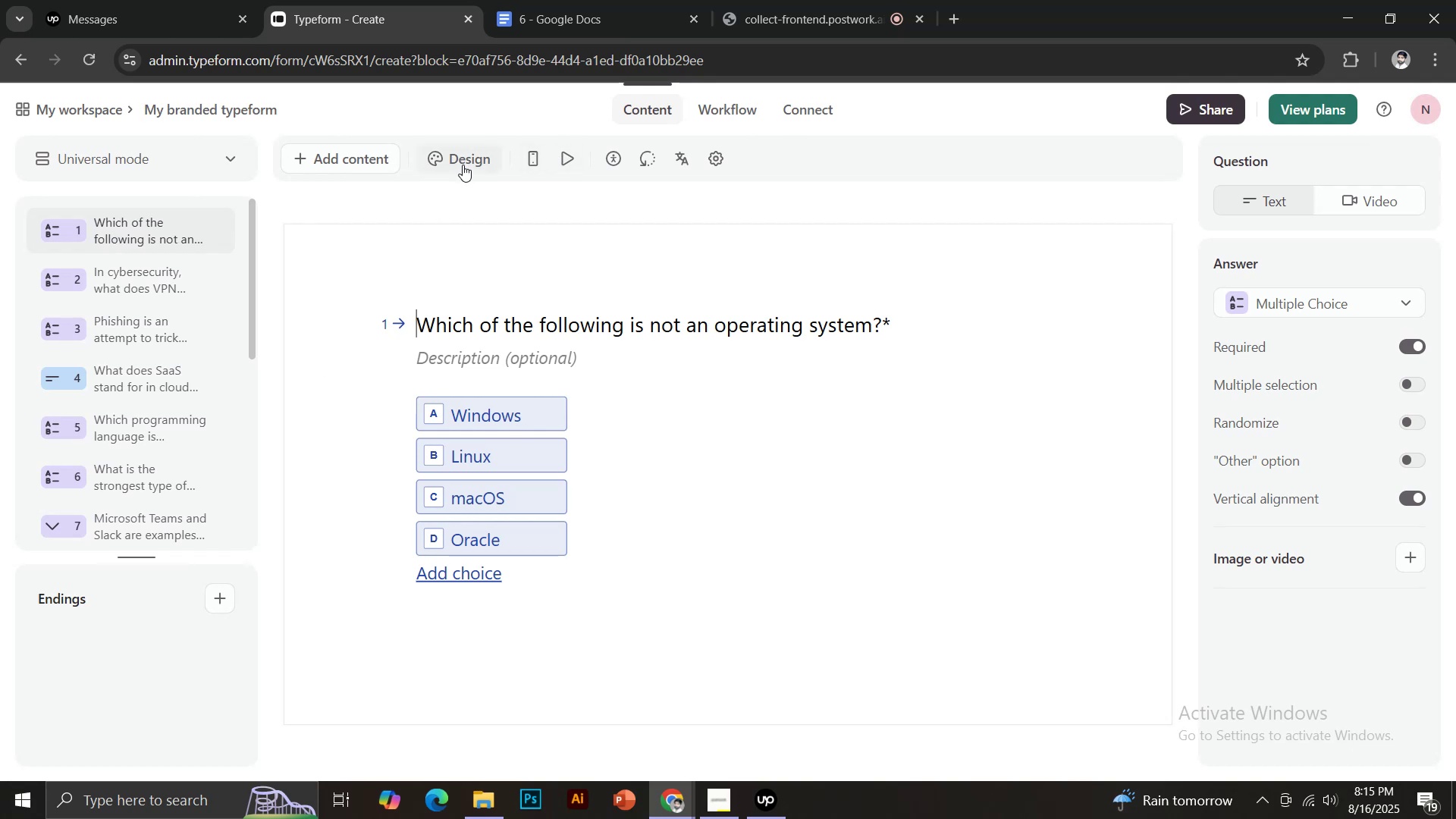 
left_click([463, 165])
 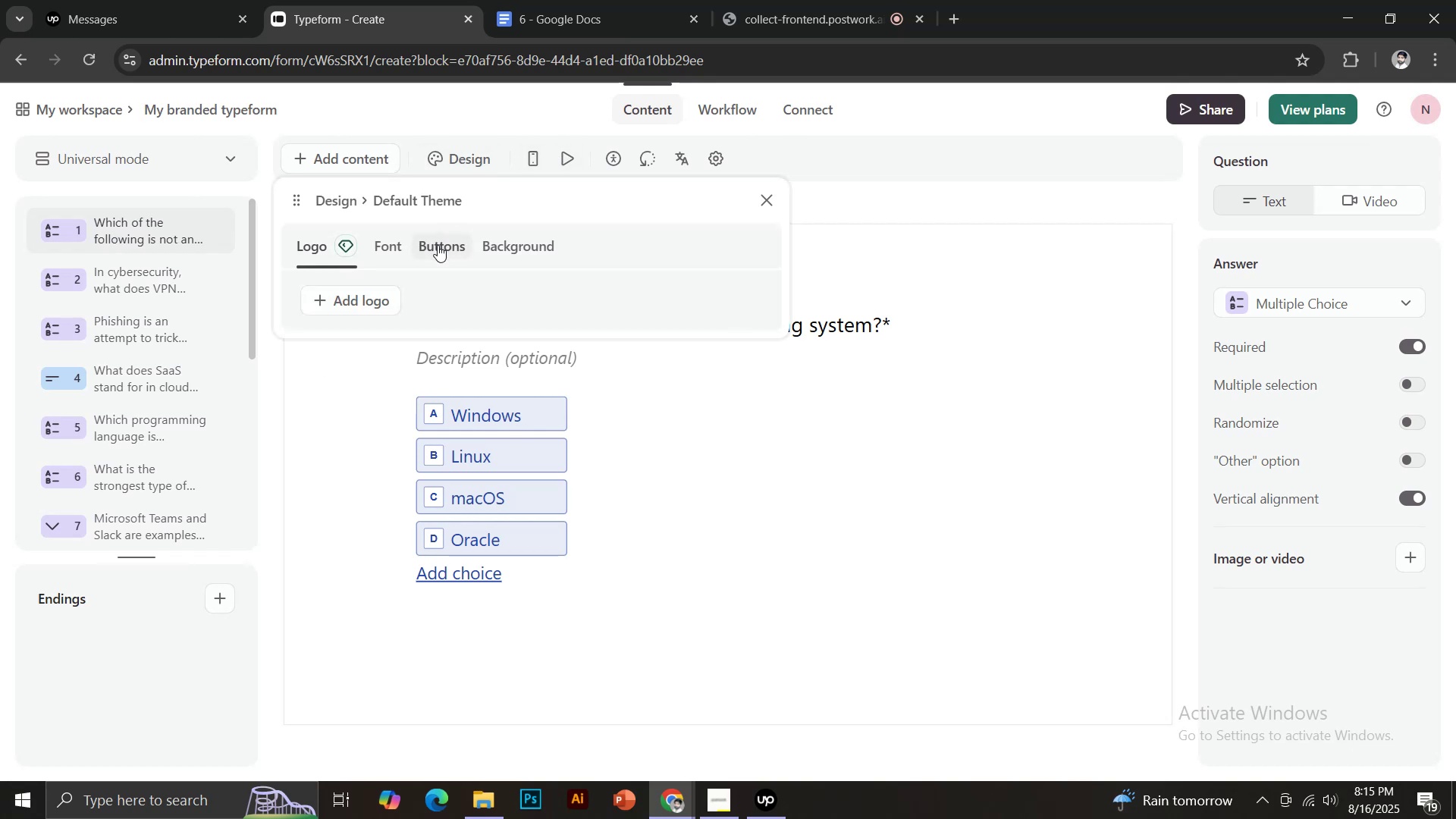 
left_click([487, 249])
 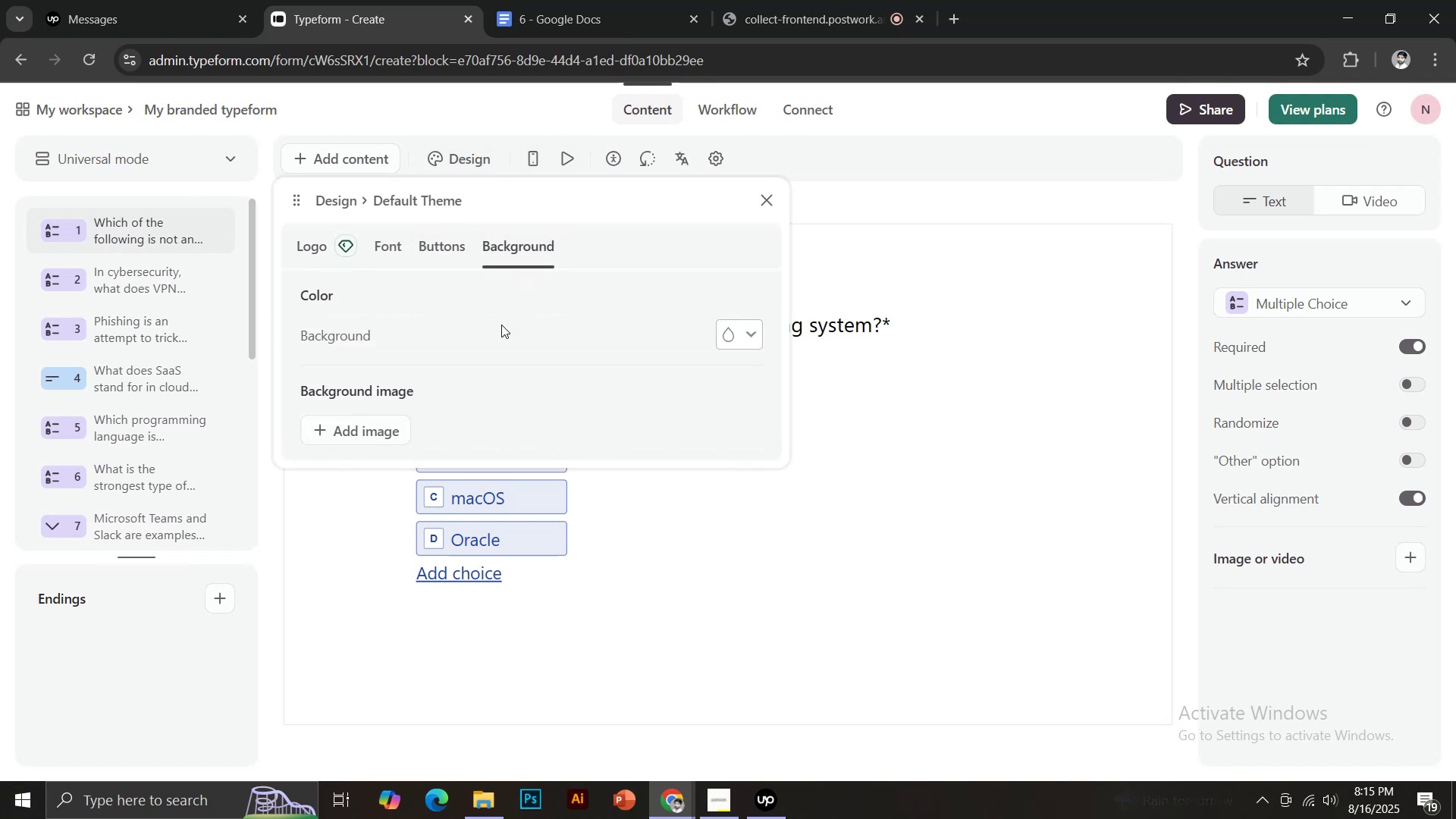 
scroll: coordinate [631, 349], scroll_direction: down, amount: 1.0
 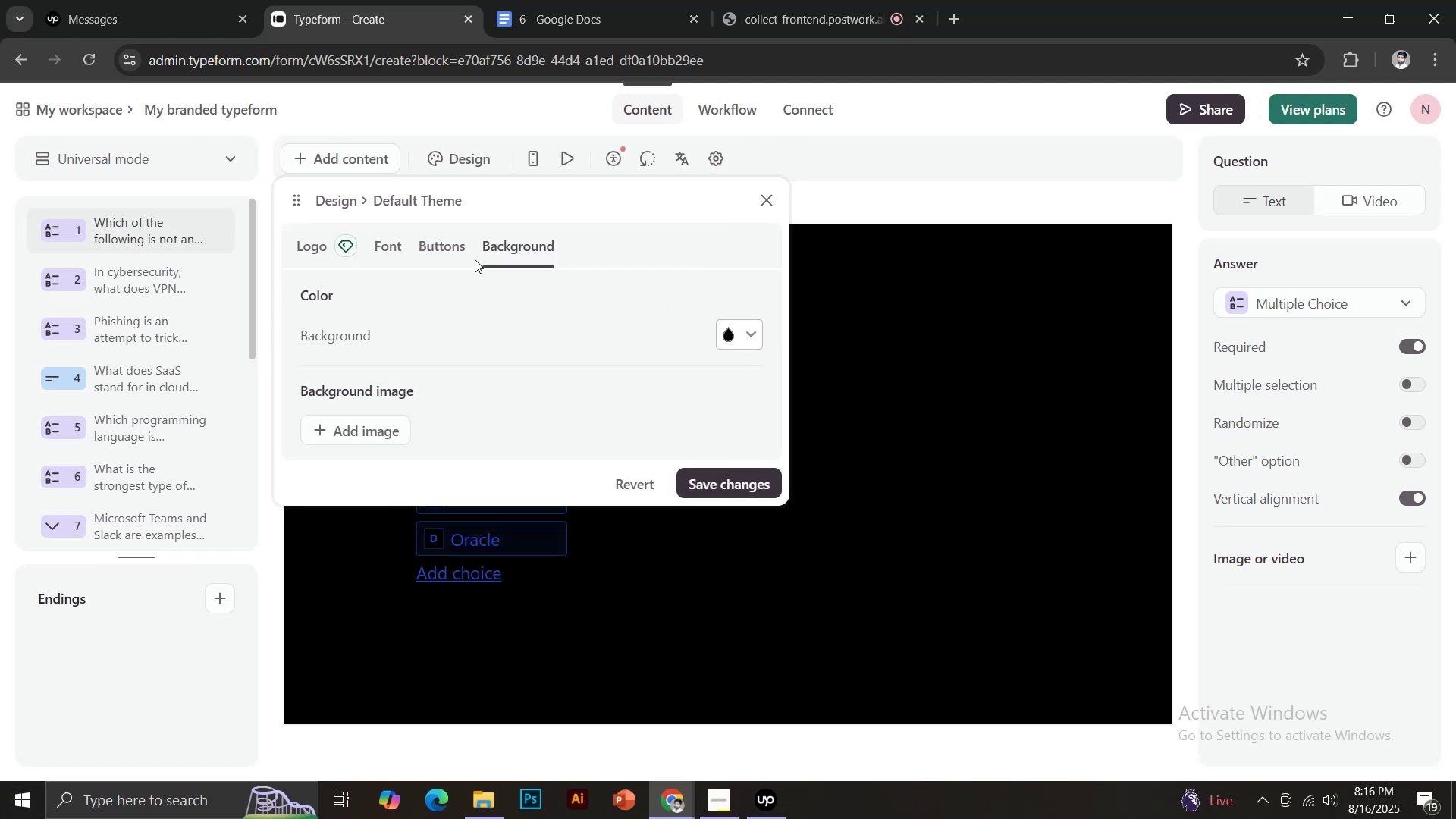 
wait(7.16)
 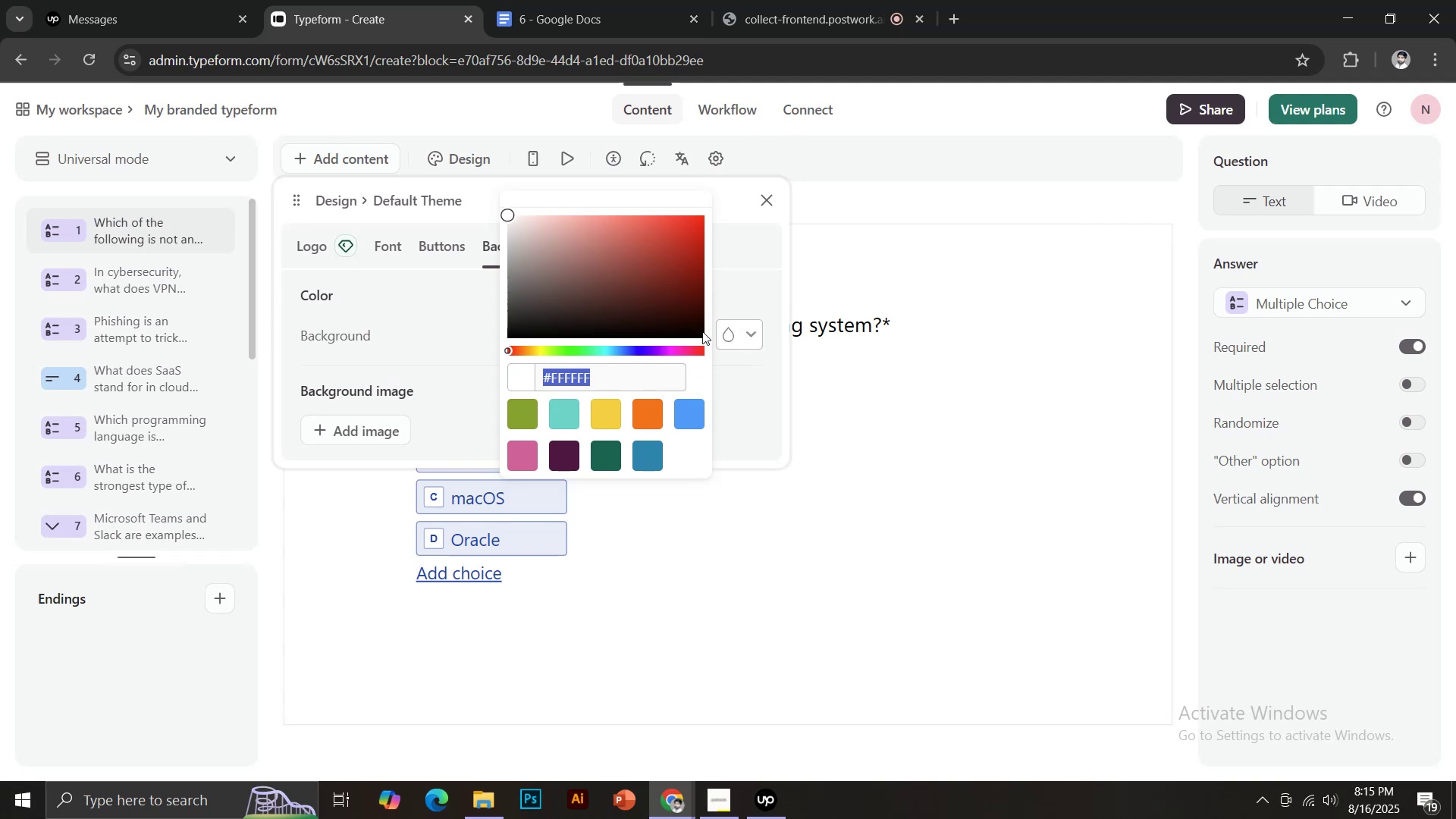 
left_click([649, 480])
 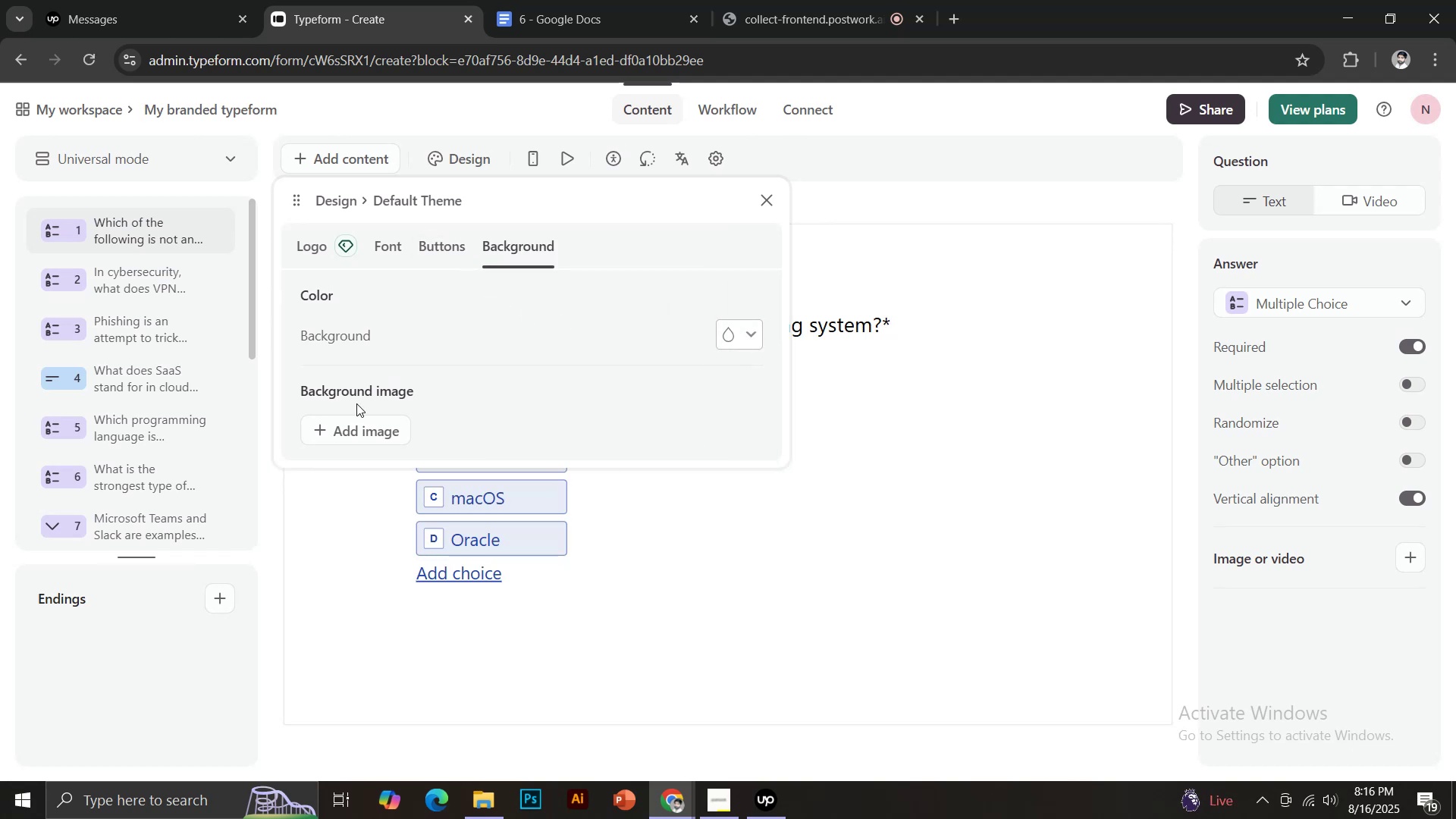 
left_click([368, 430])
 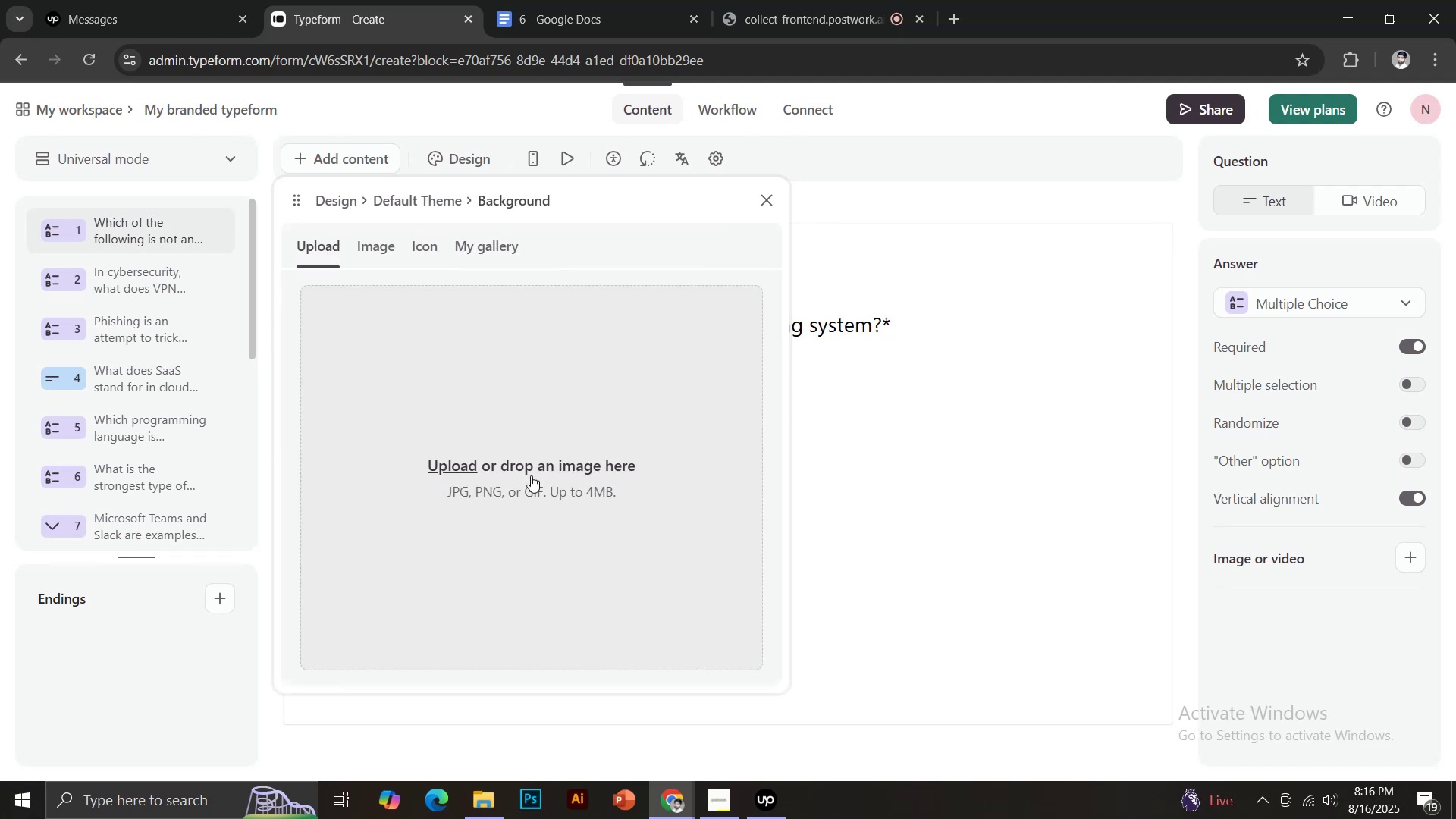 
mouse_move([467, 446])
 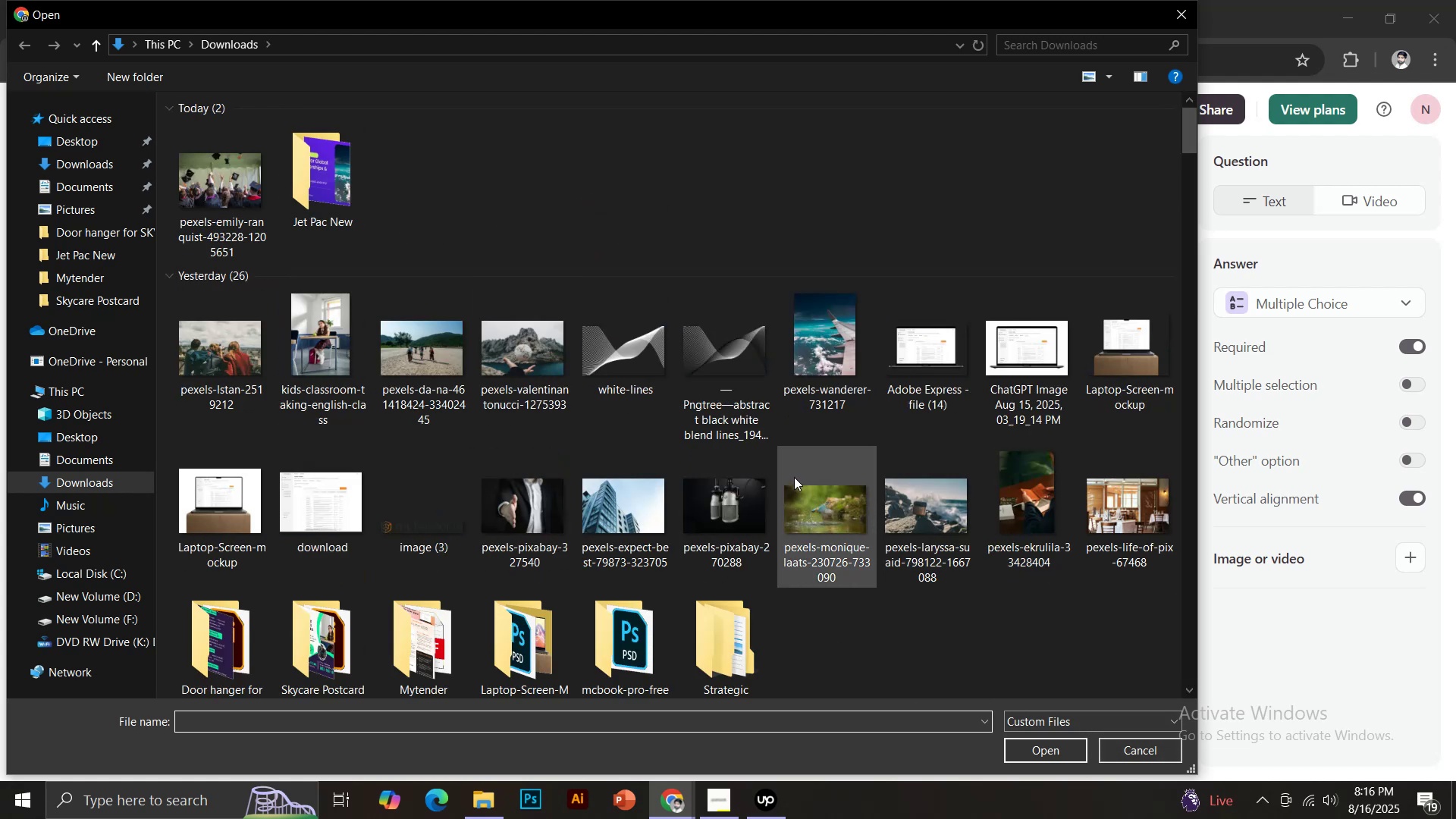 
scroll: coordinate [799, 453], scroll_direction: down, amount: 5.0
 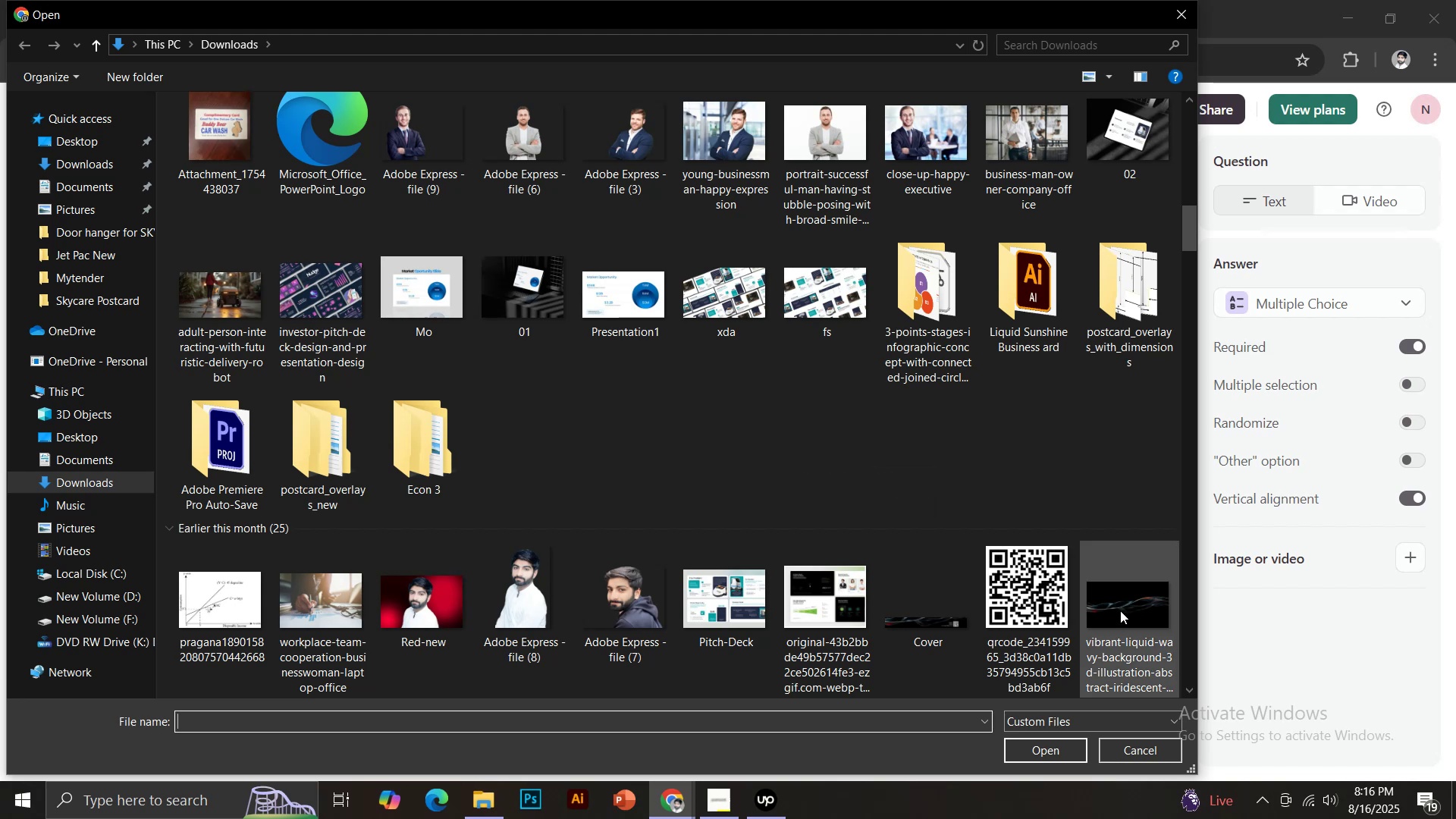 
double_click([1118, 601])
 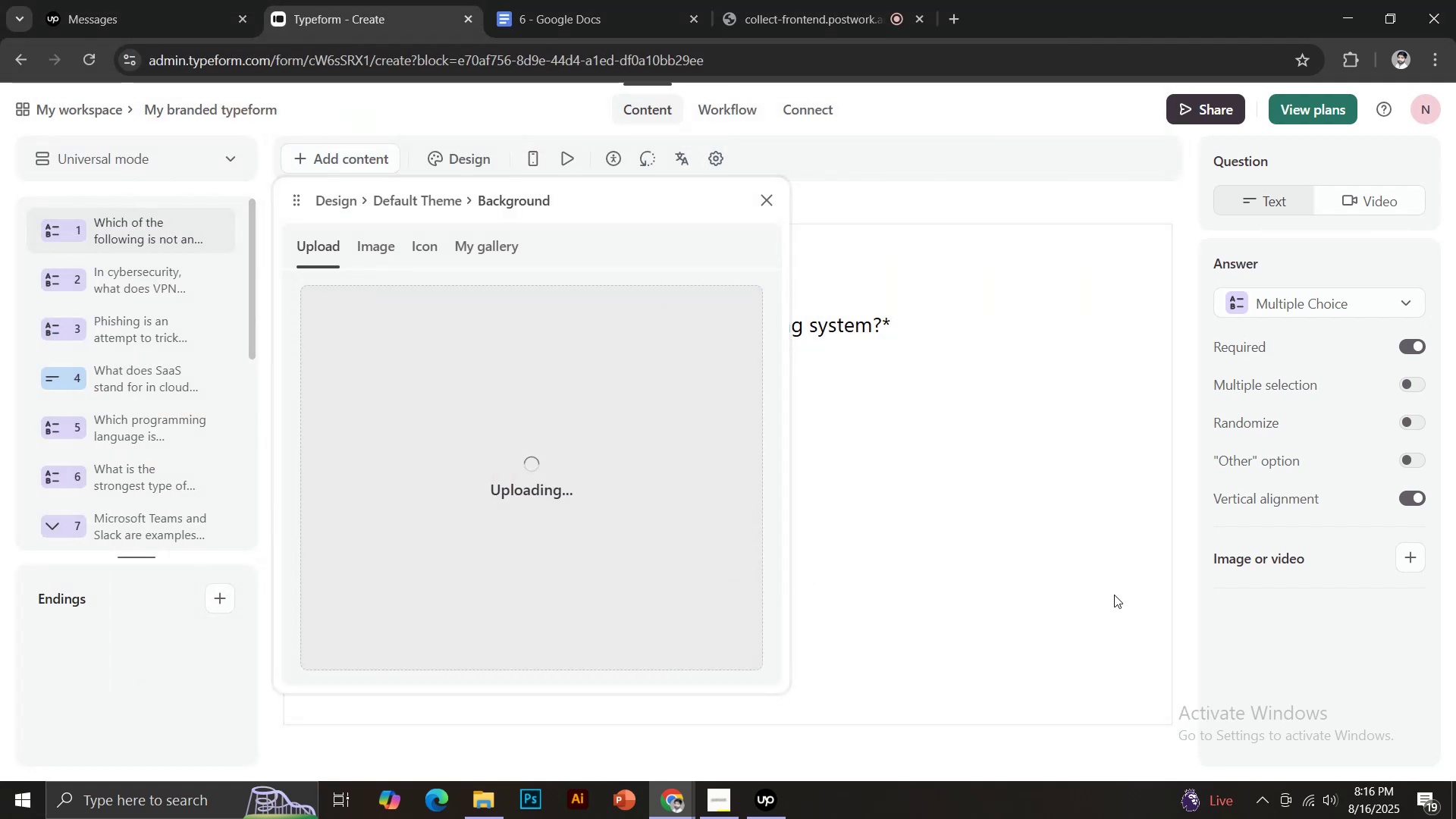 
wait(10.37)
 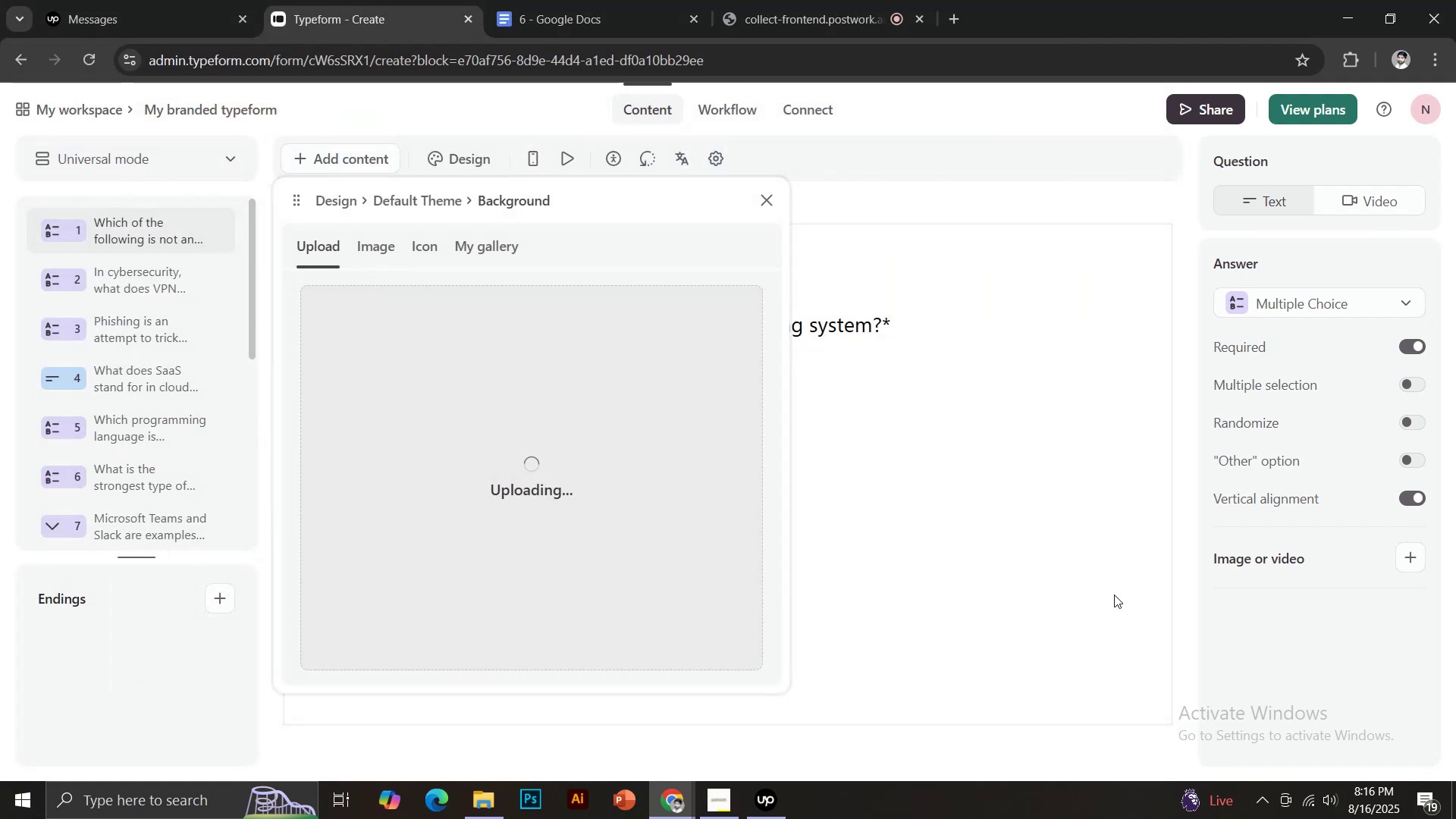 
left_click([742, 670])
 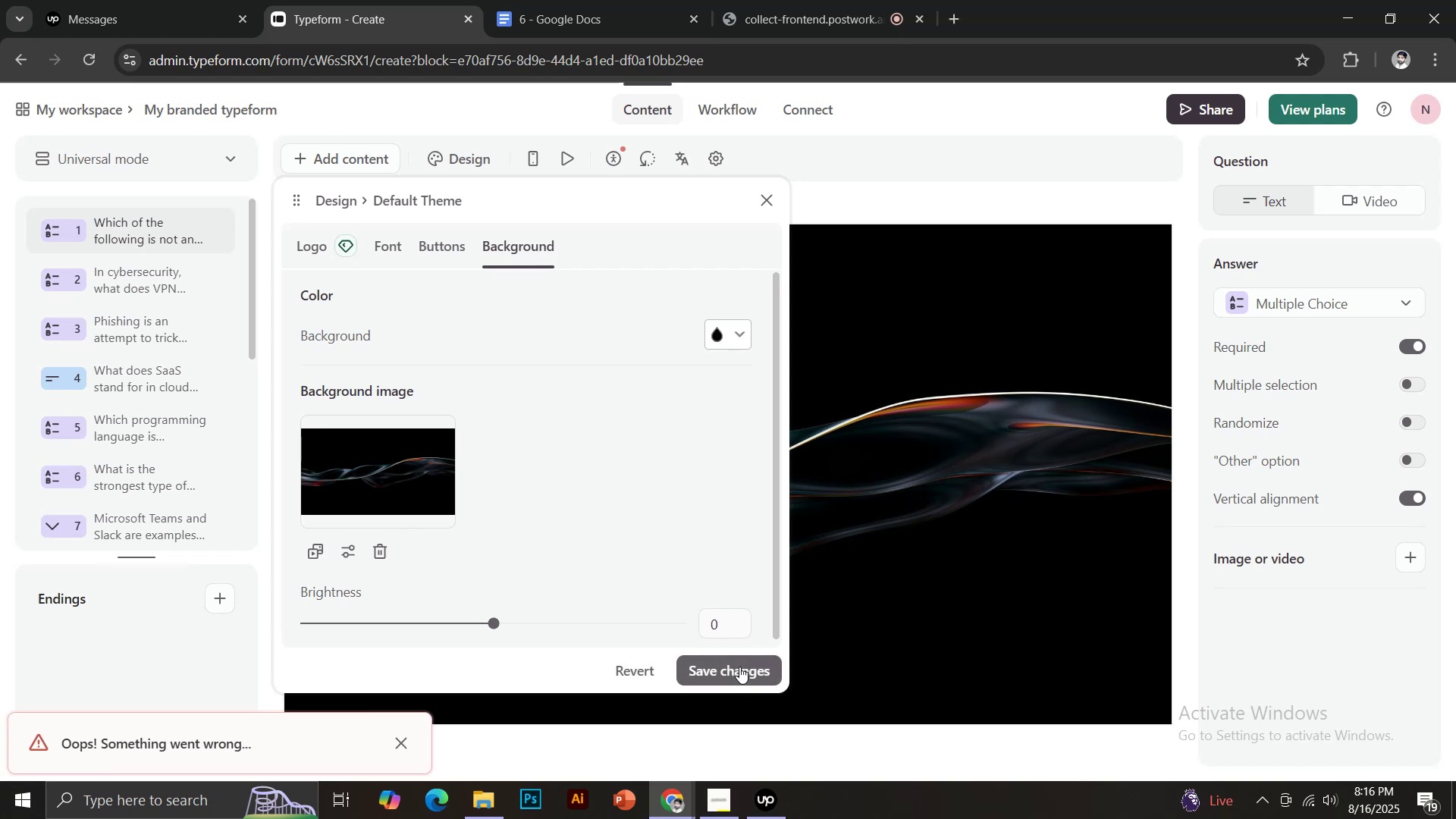 
left_click([406, 739])
 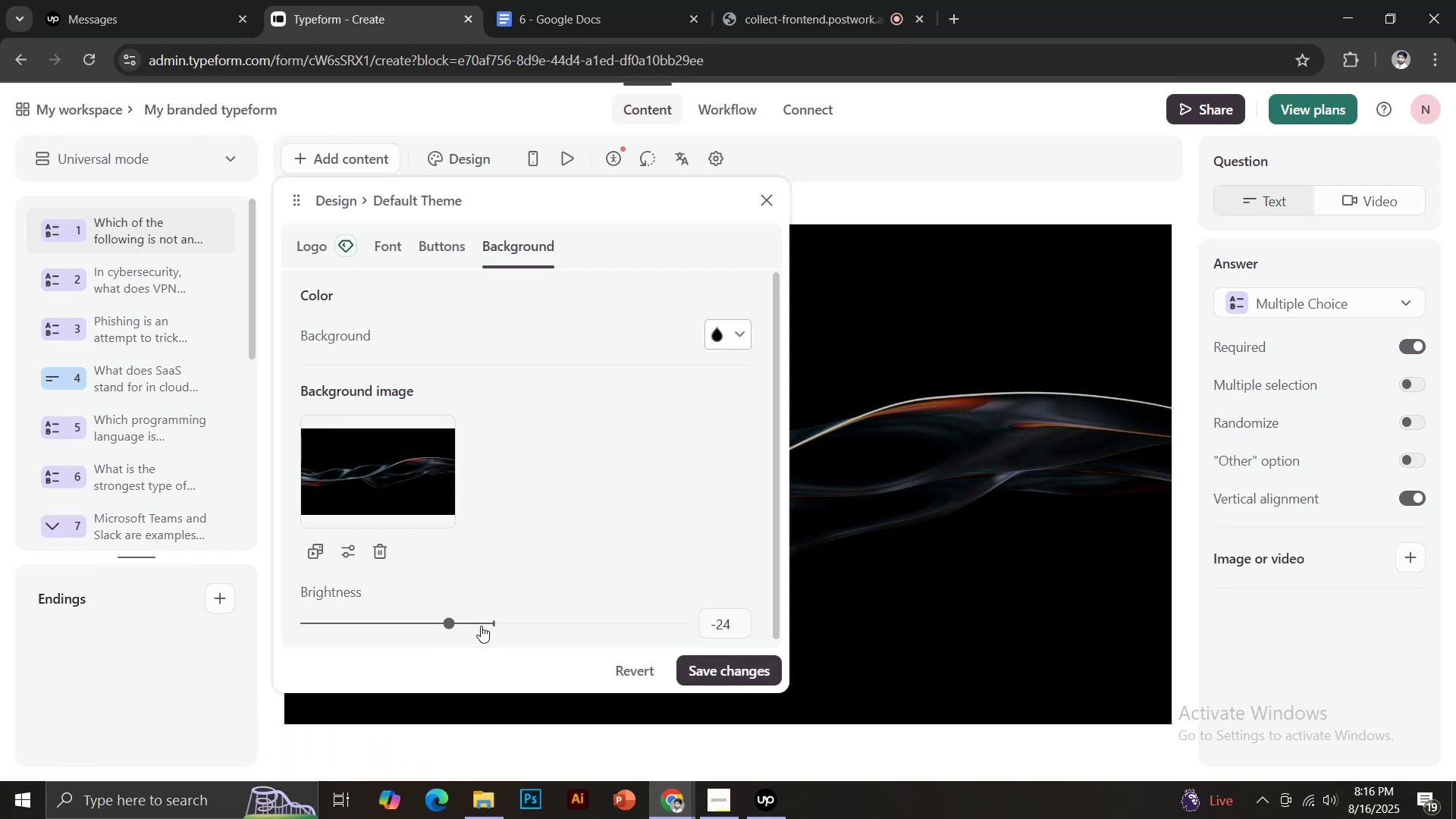 
left_click([695, 670])
 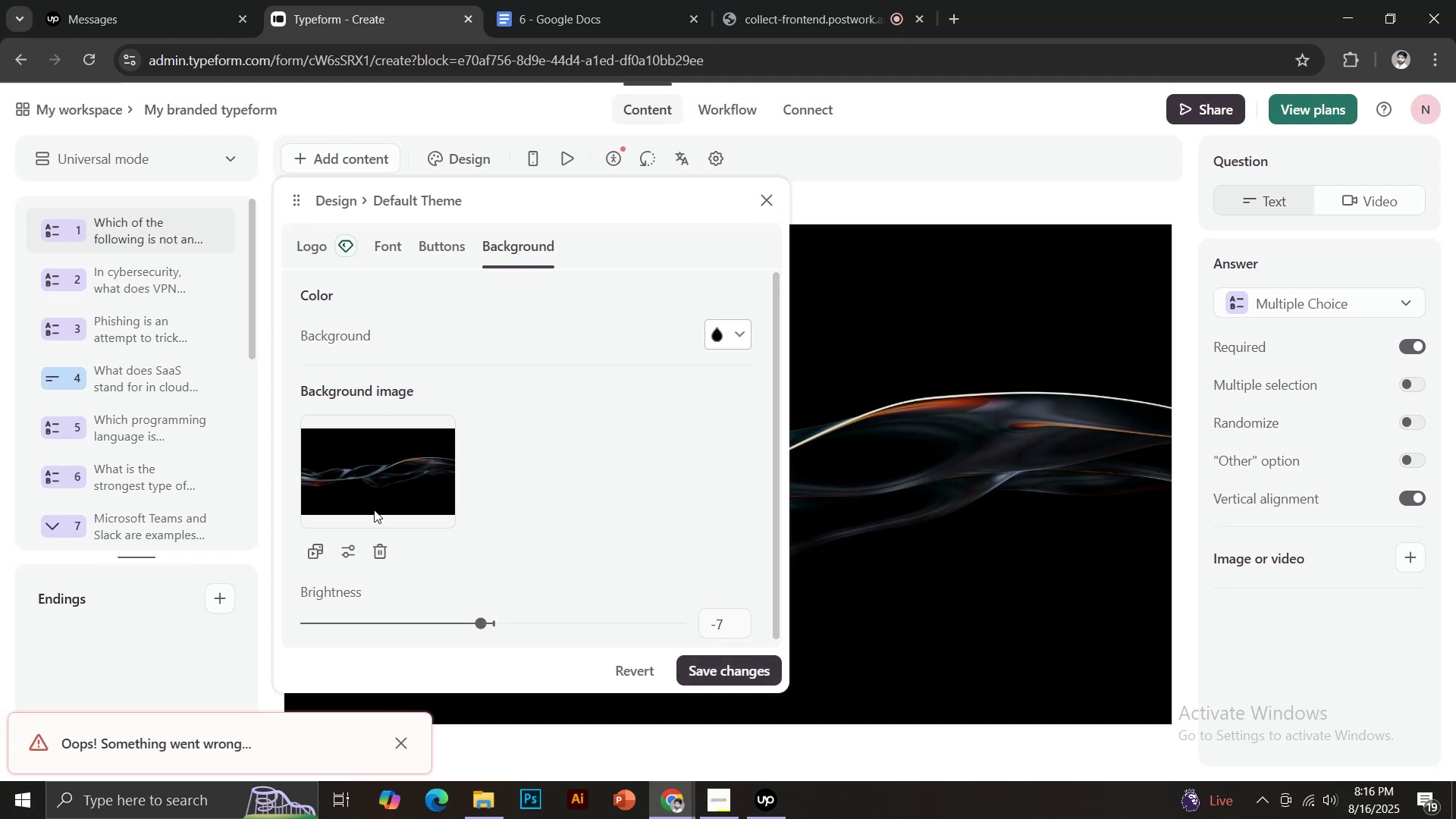 
left_click([383, 545])
 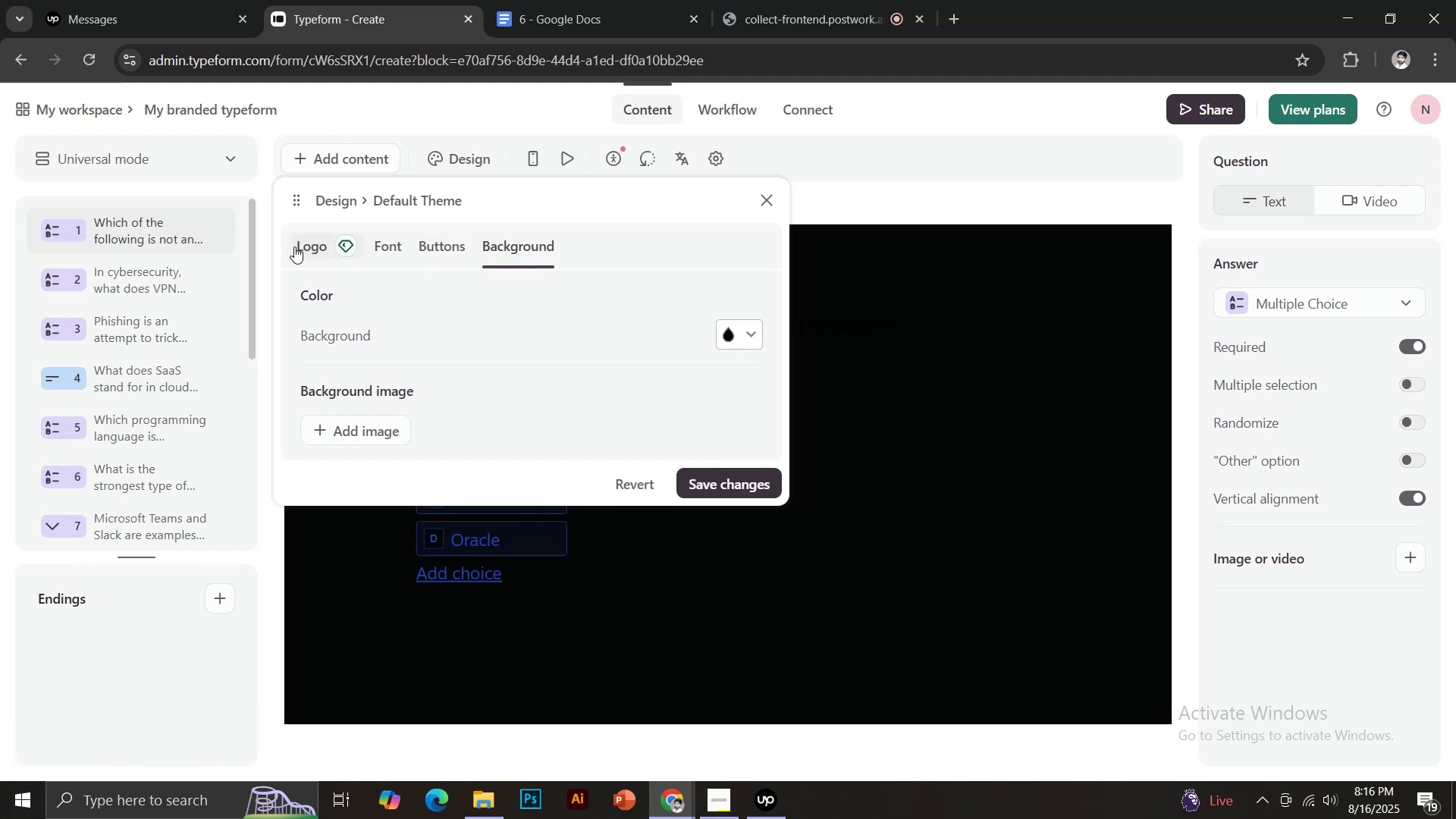 
left_click([768, 196])
 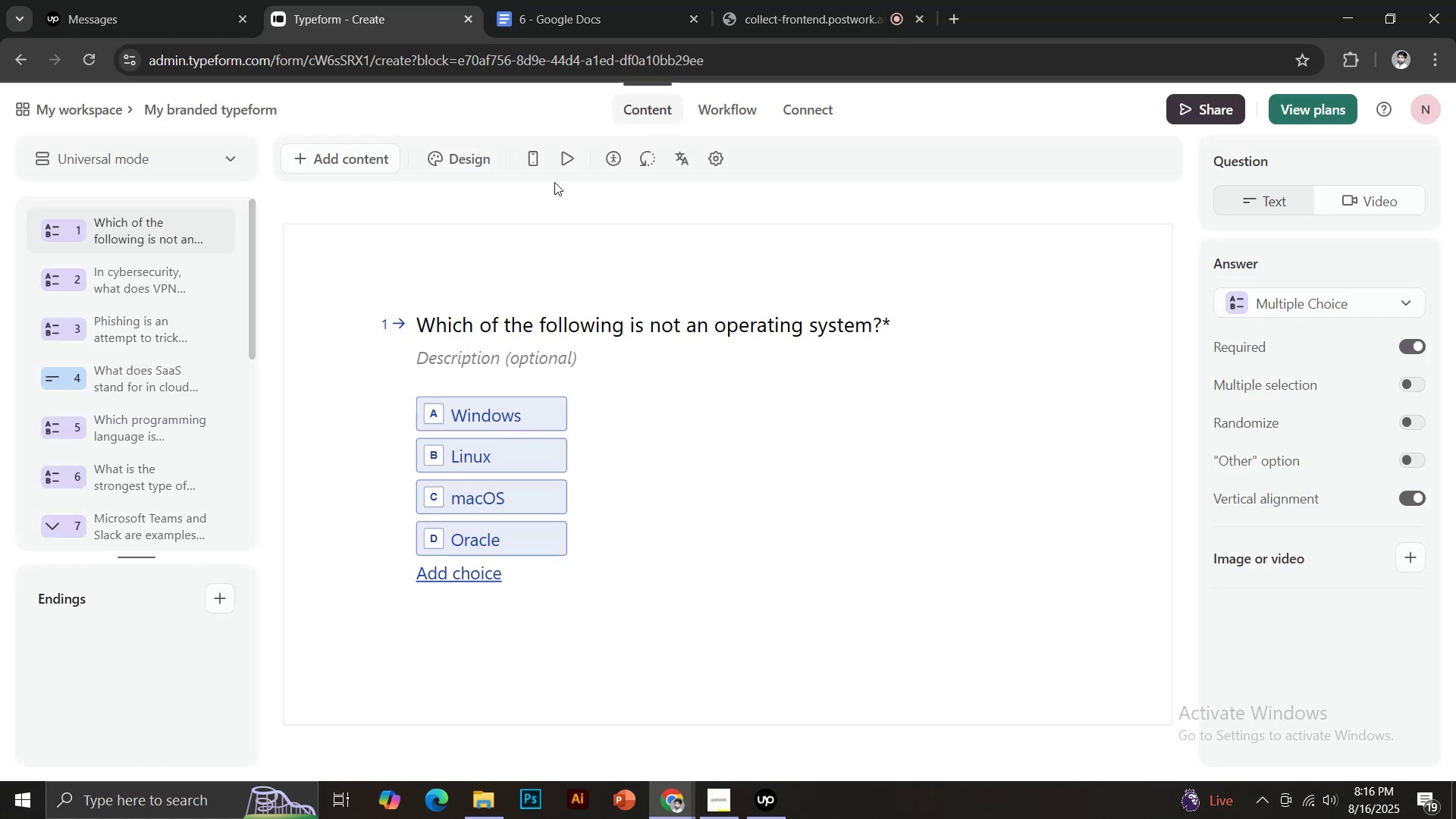 
wait(5.57)
 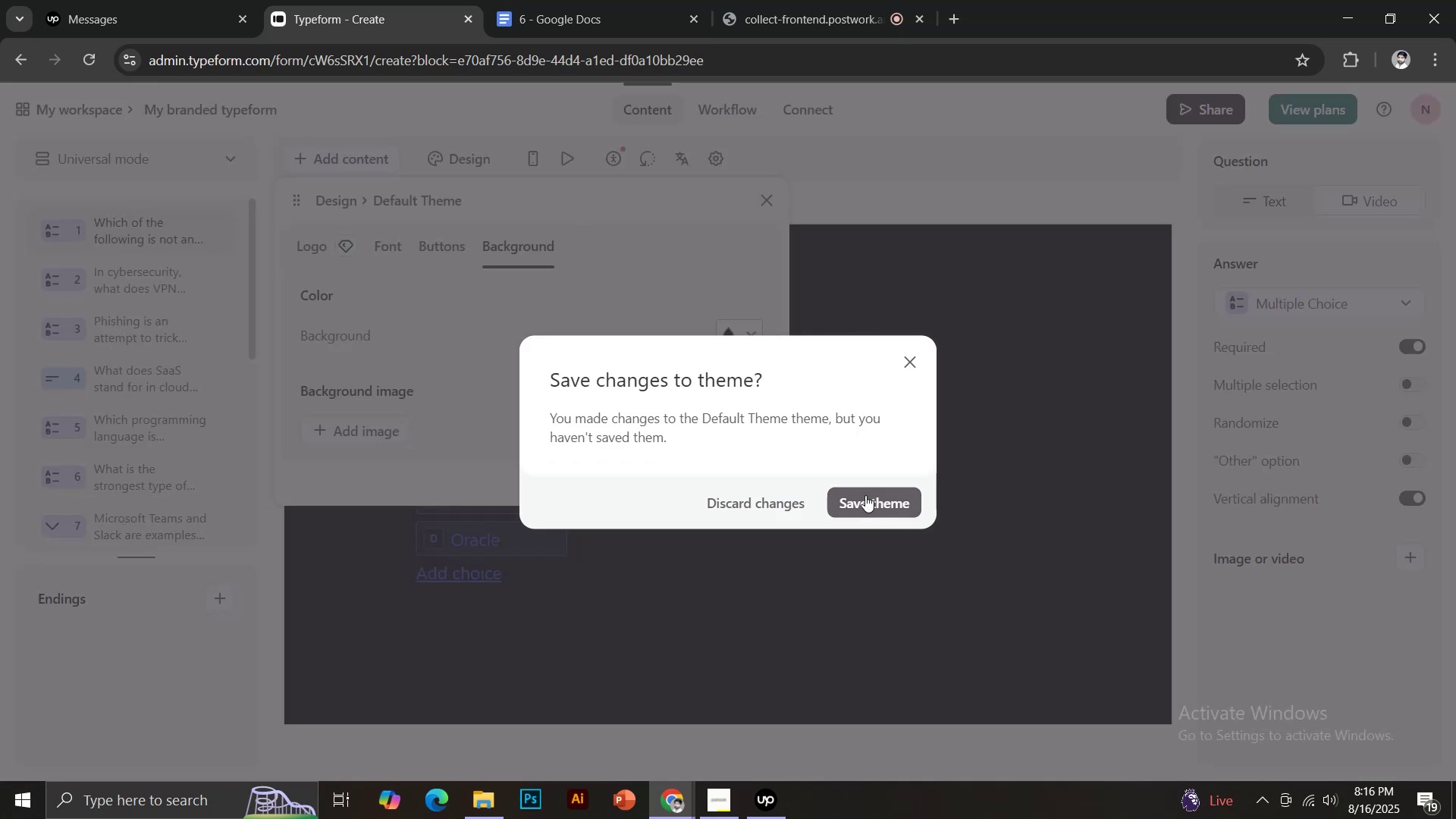 
left_click([477, 167])
 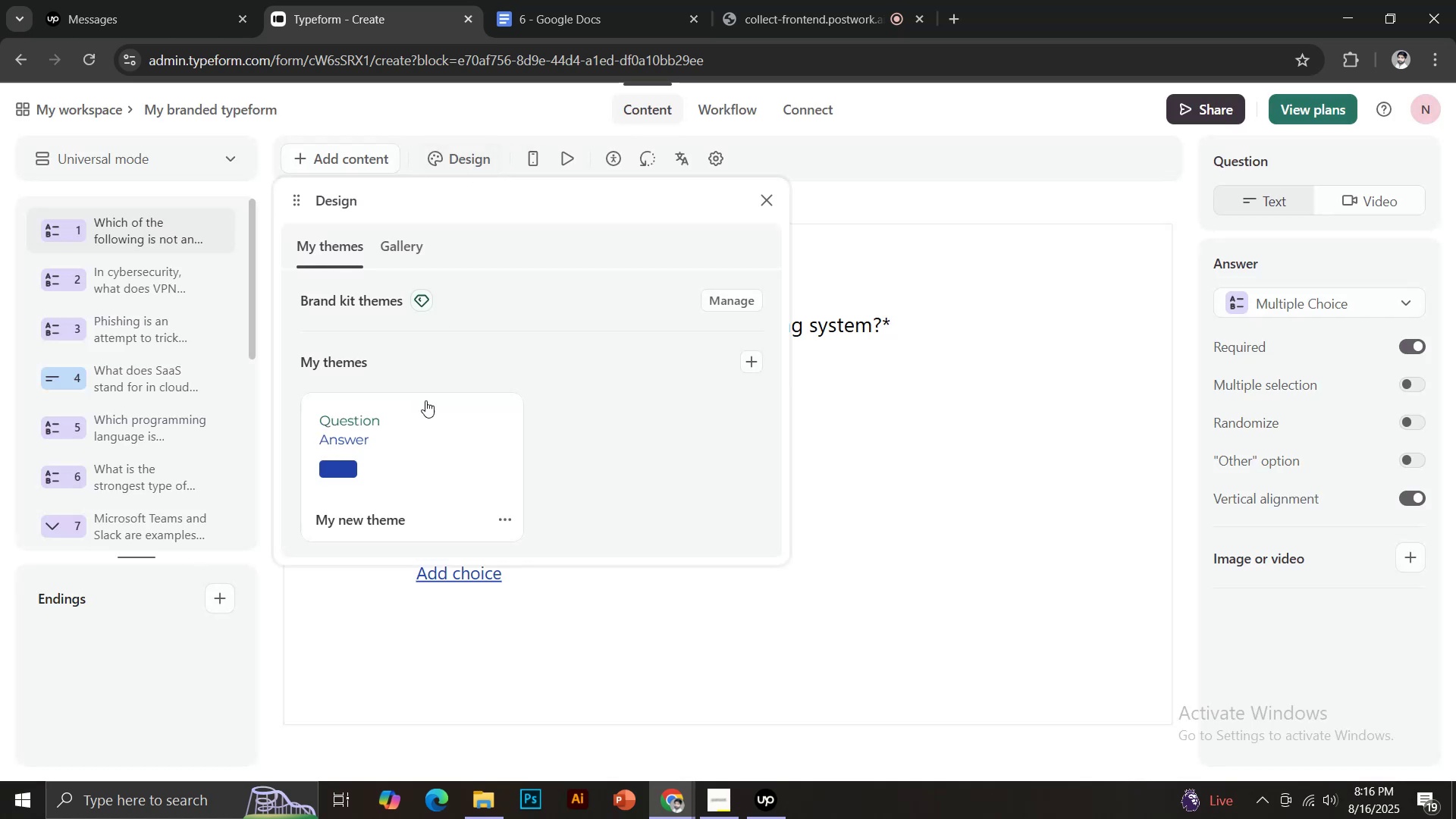 
scroll: coordinate [420, 410], scroll_direction: down, amount: 2.0
 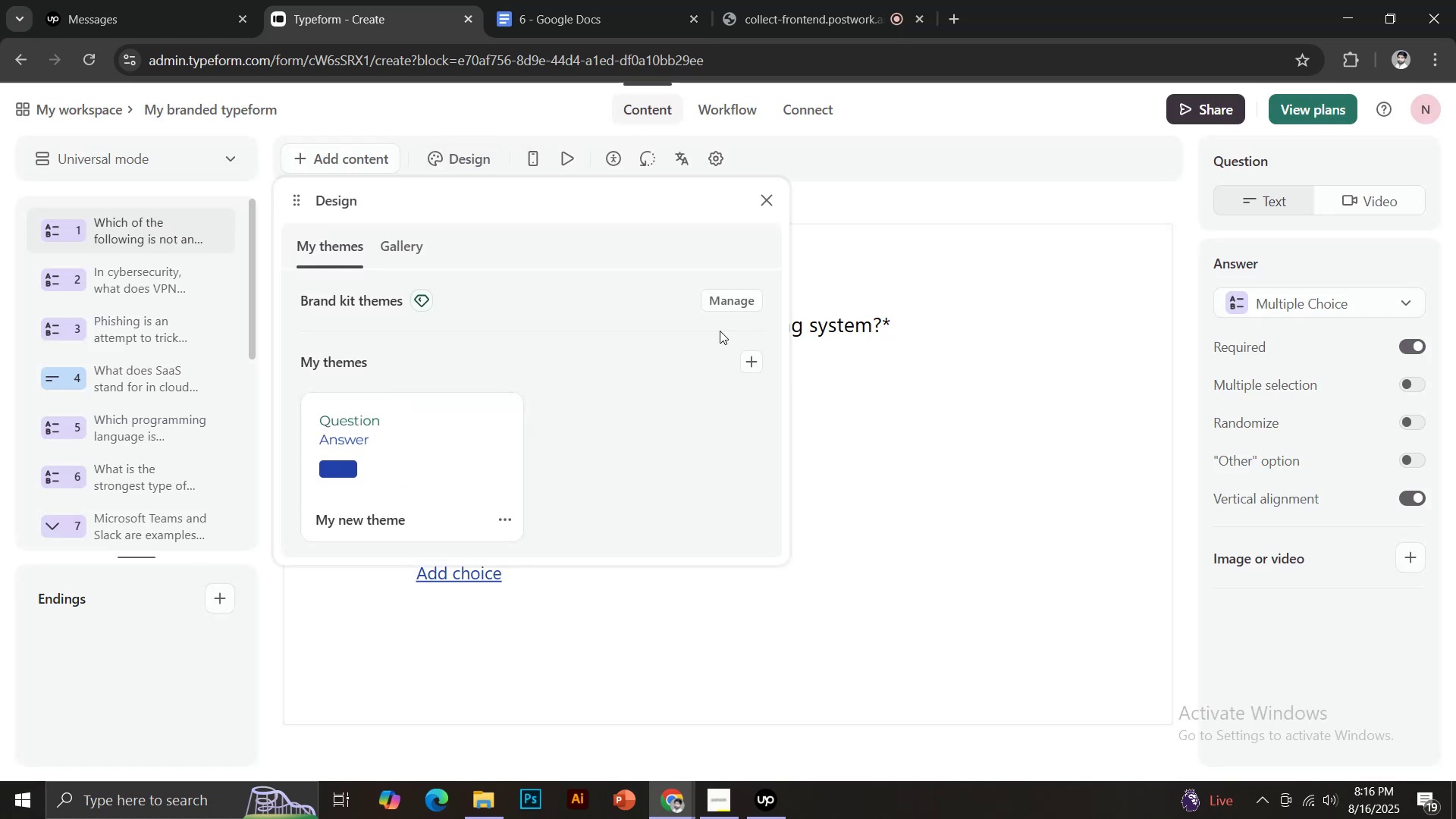 
scroll: coordinate [482, 415], scroll_direction: up, amount: 3.0
 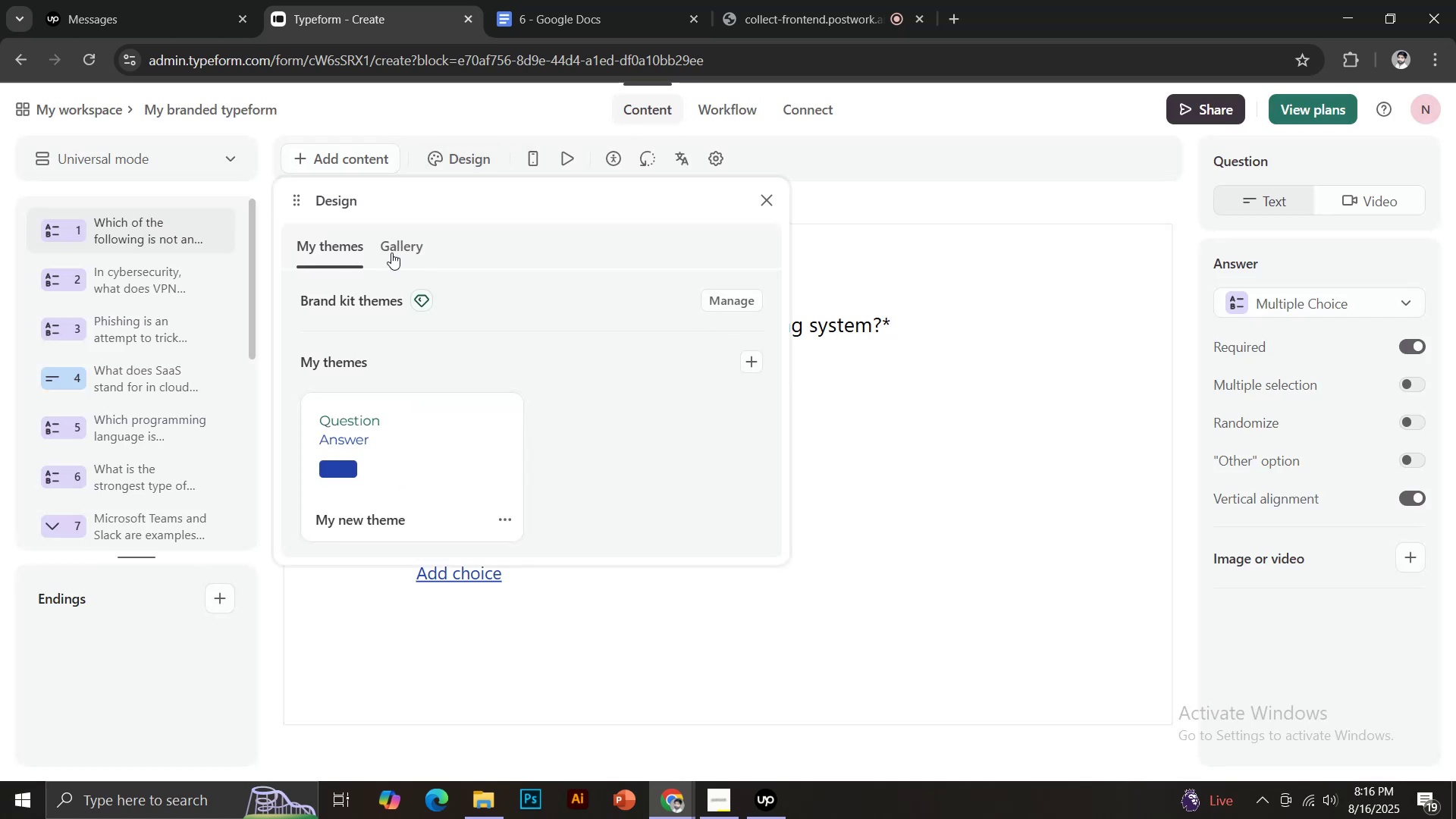 
left_click([391, 253])
 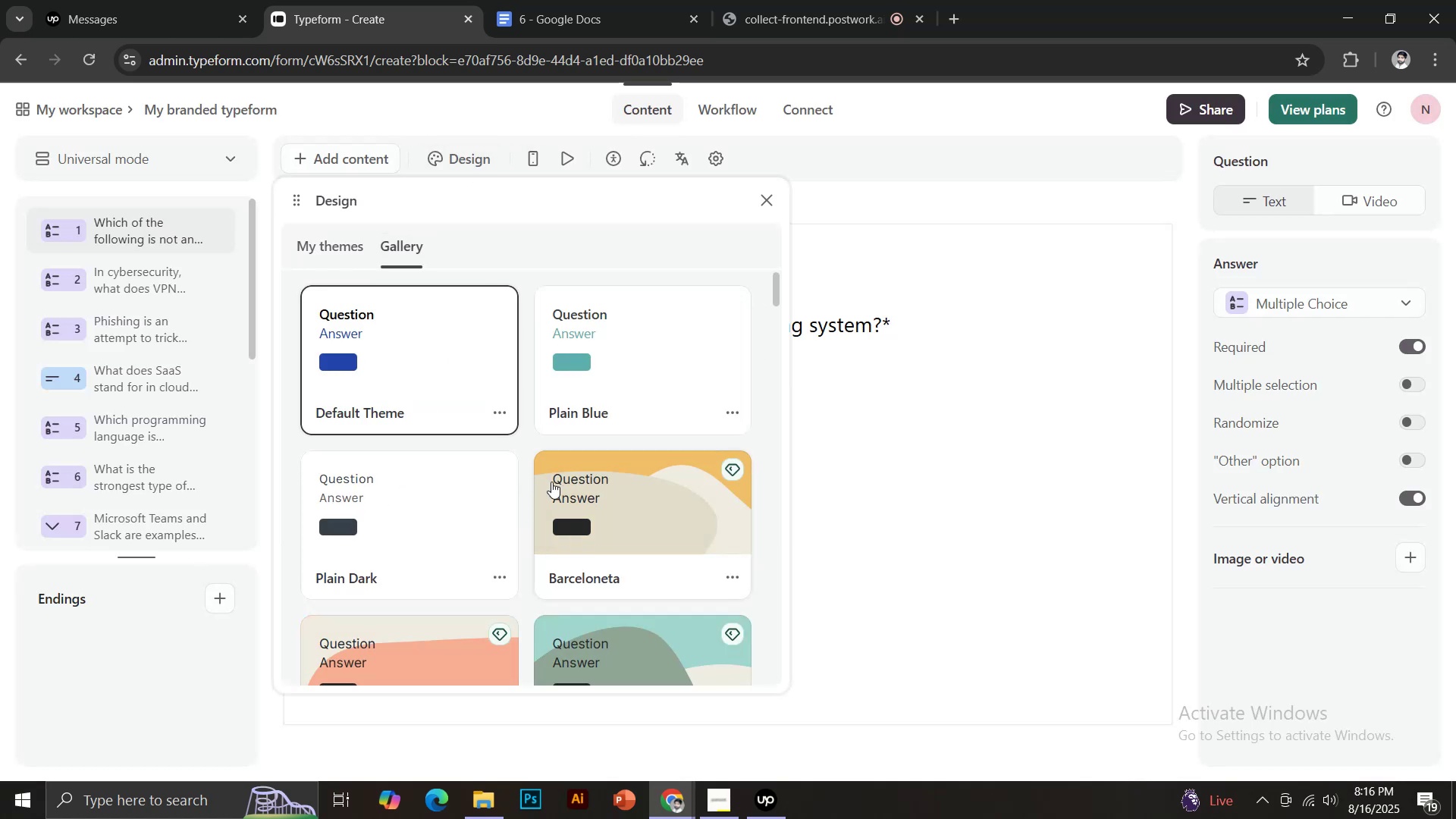 
scroll: coordinate [554, 465], scroll_direction: down, amount: 8.0
 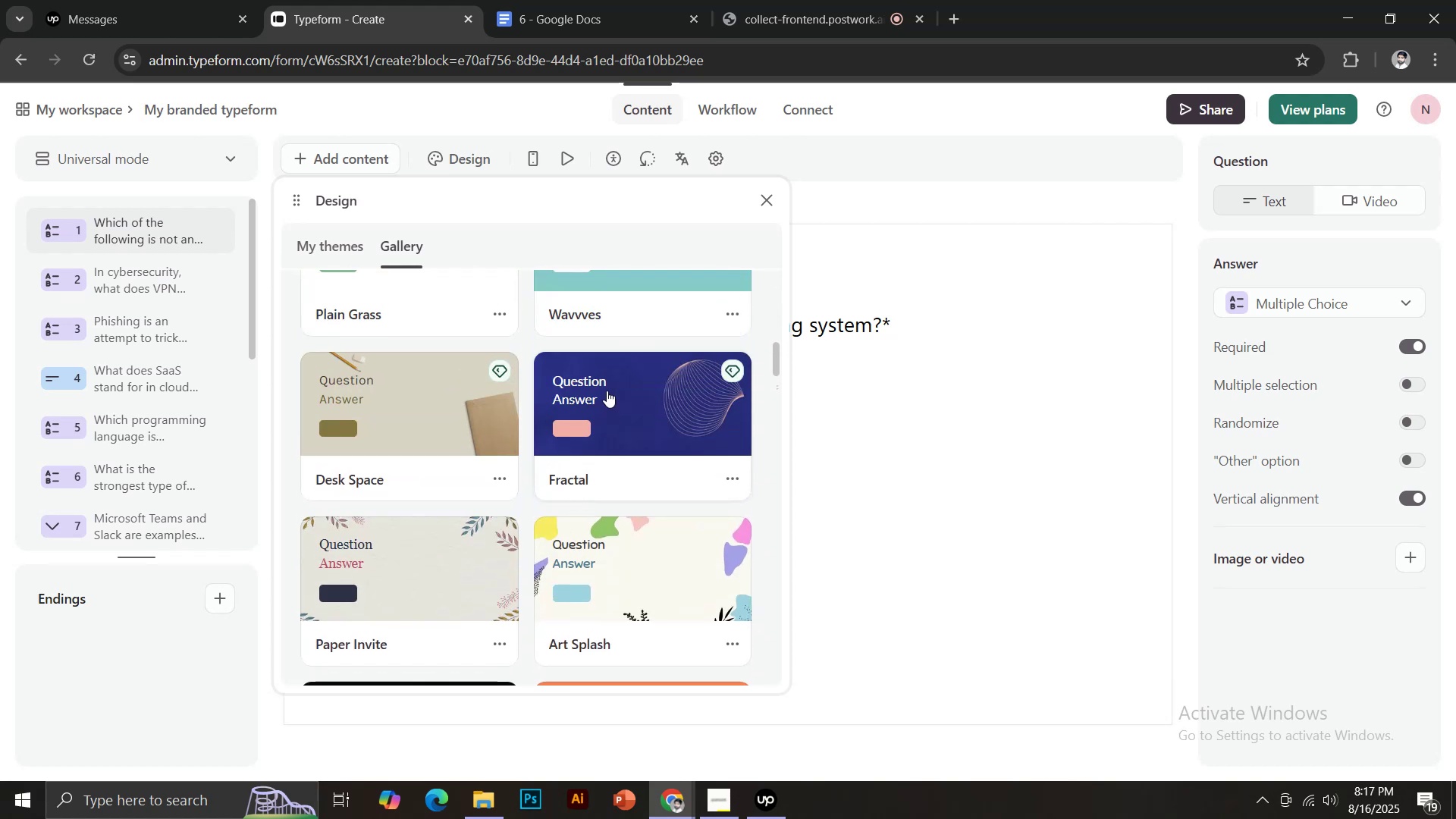 
left_click([607, 391])
 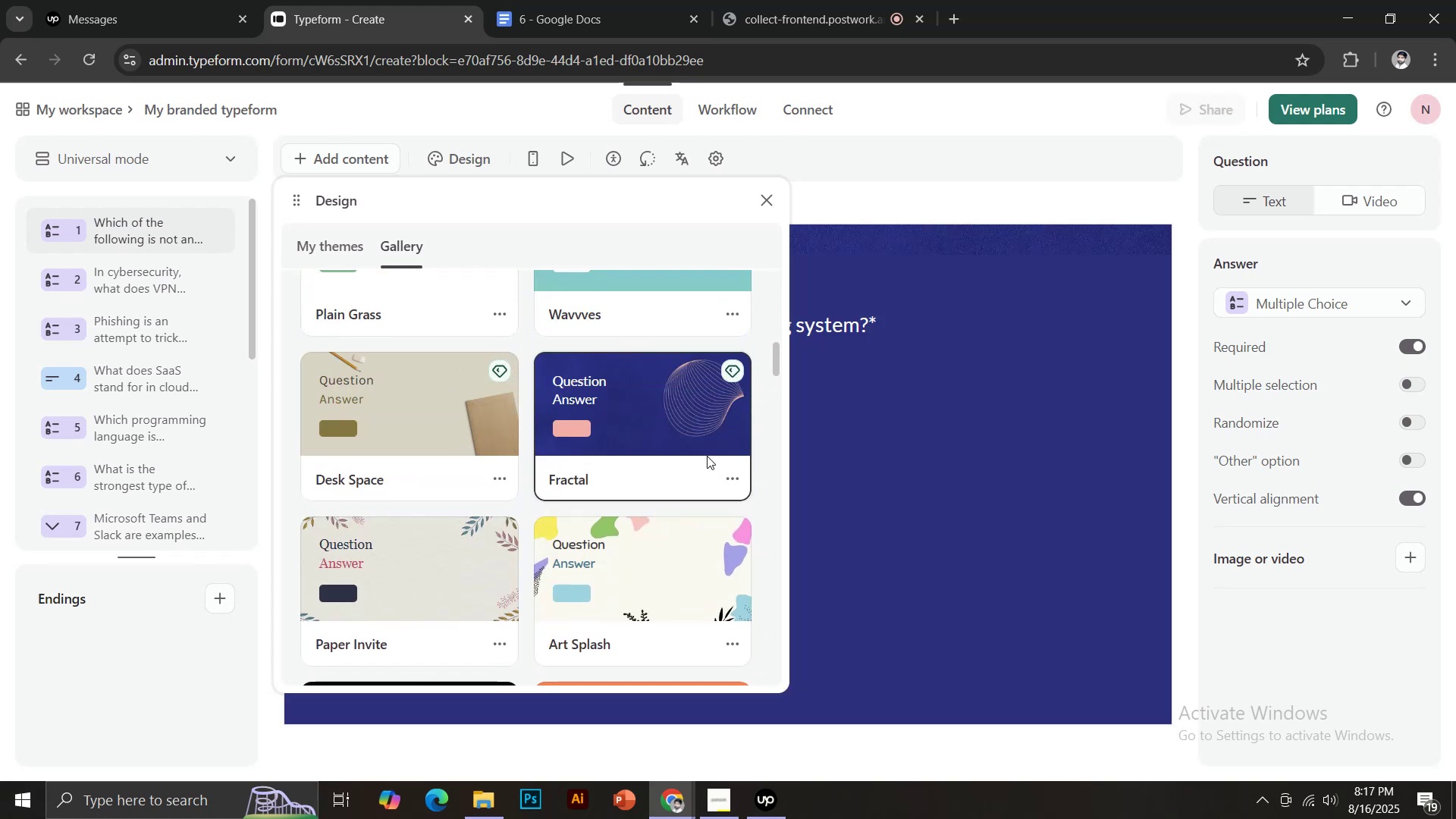 
left_click([815, 417])
 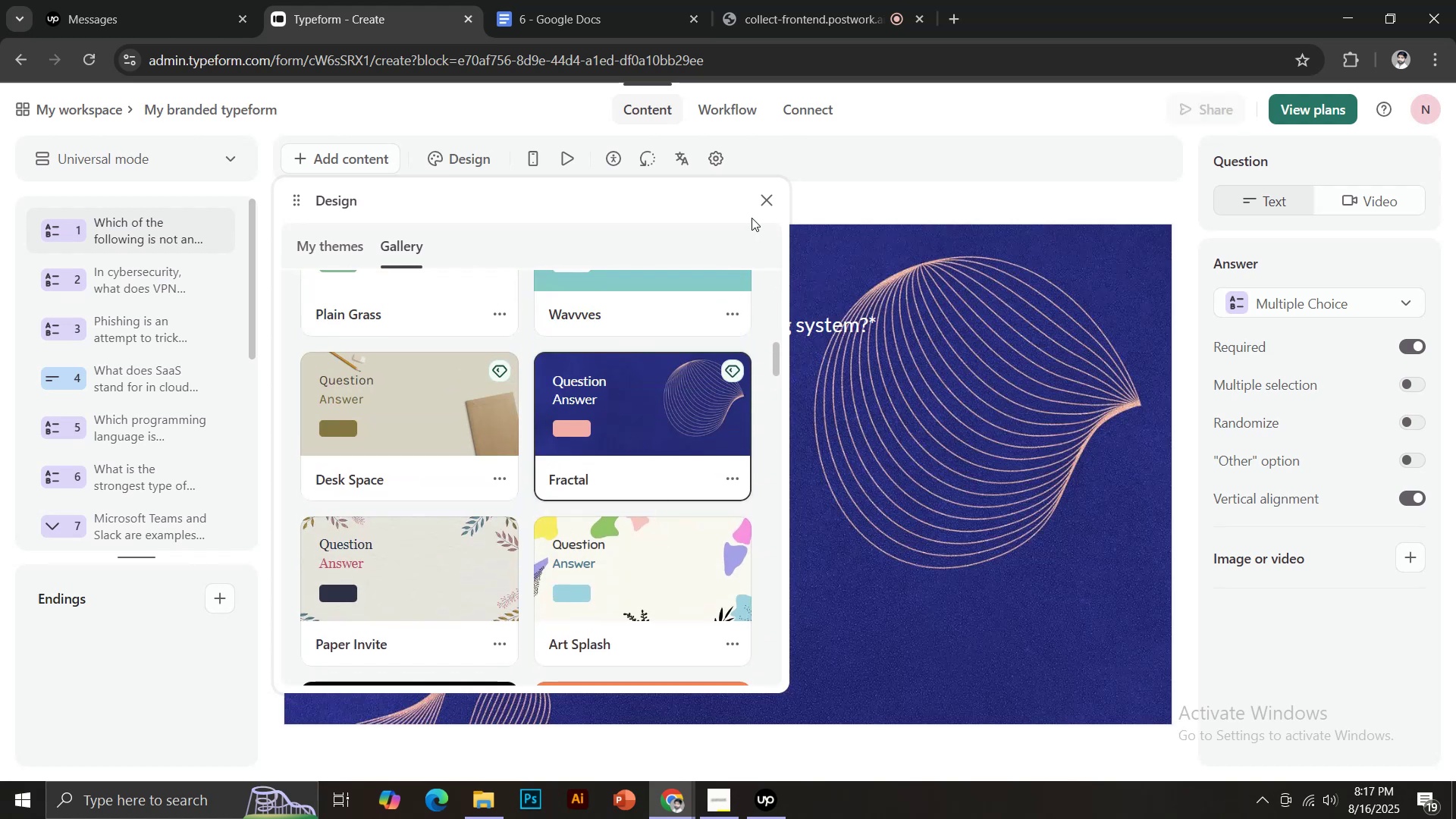 
left_click([763, 202])
 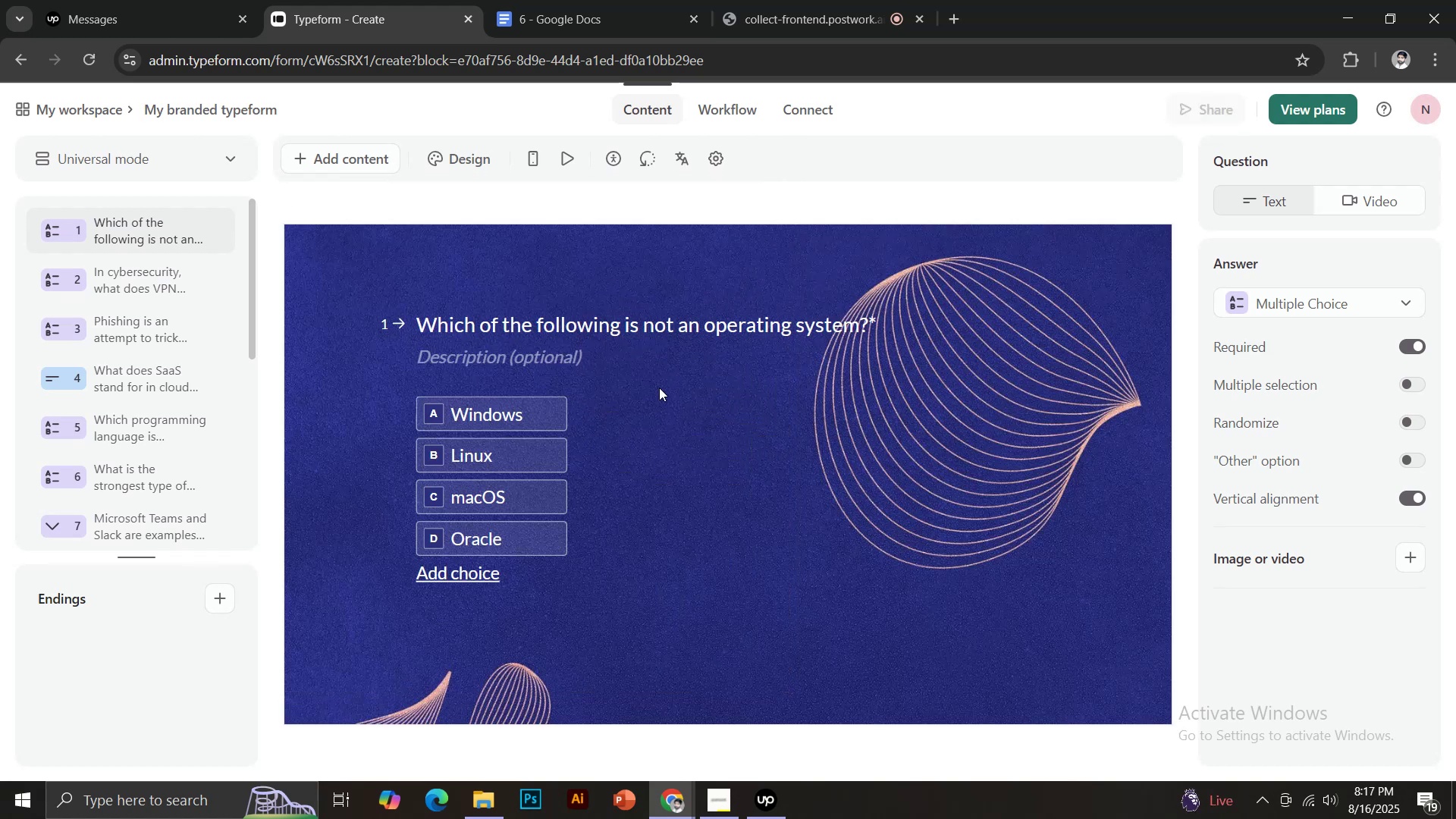 
mouse_move([526, 395])
 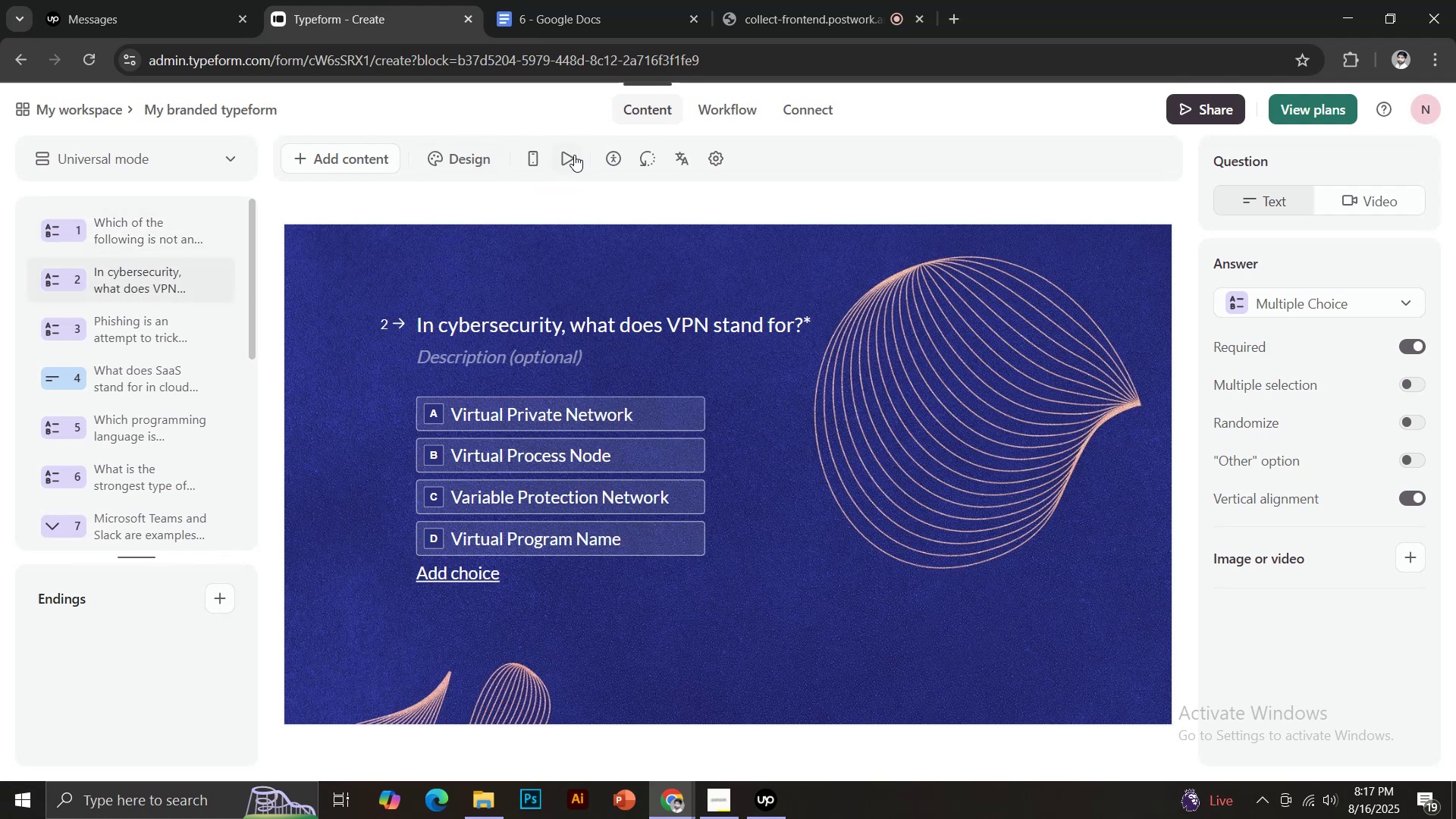 
left_click([573, 155])
 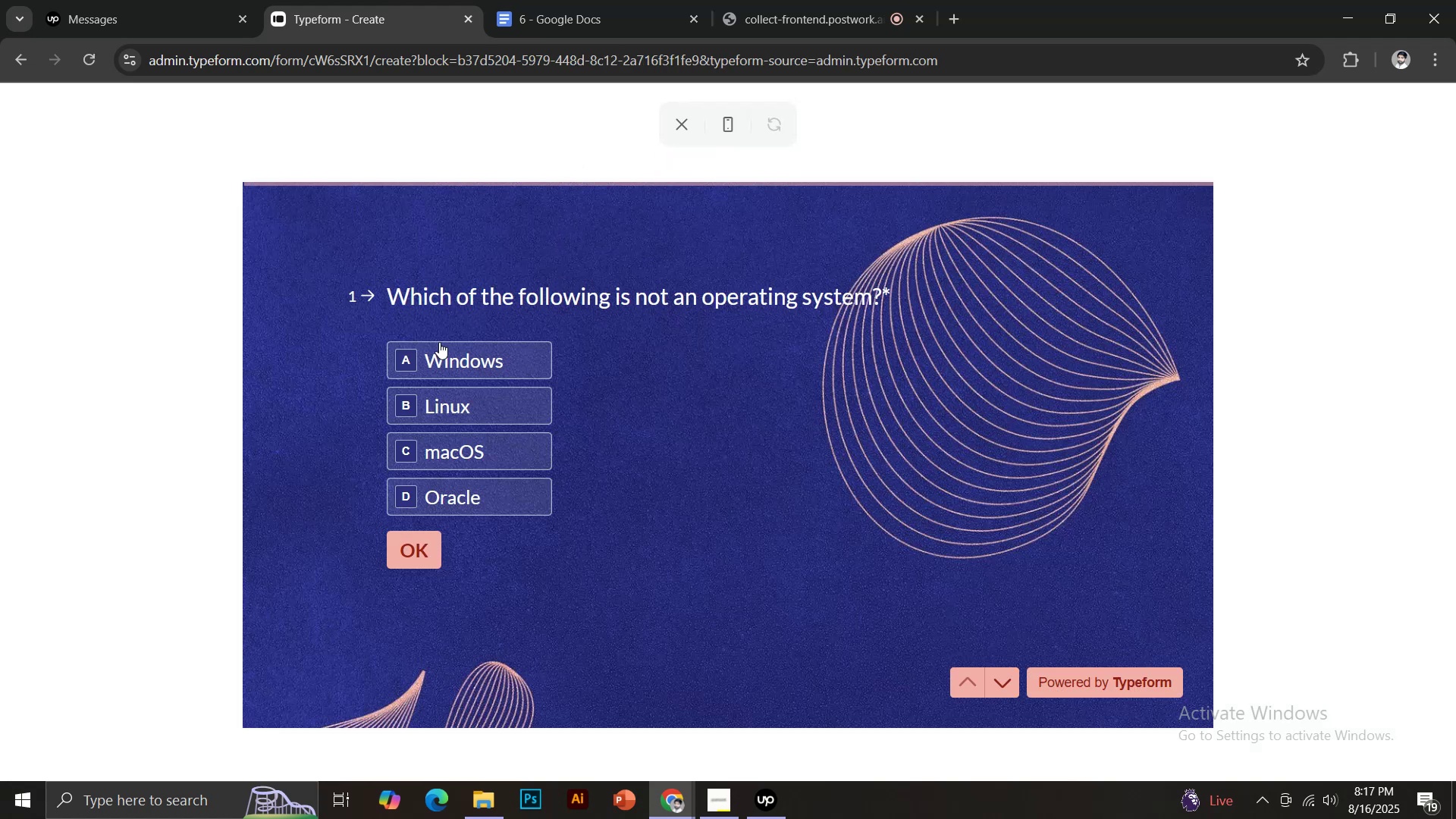 
wait(6.4)
 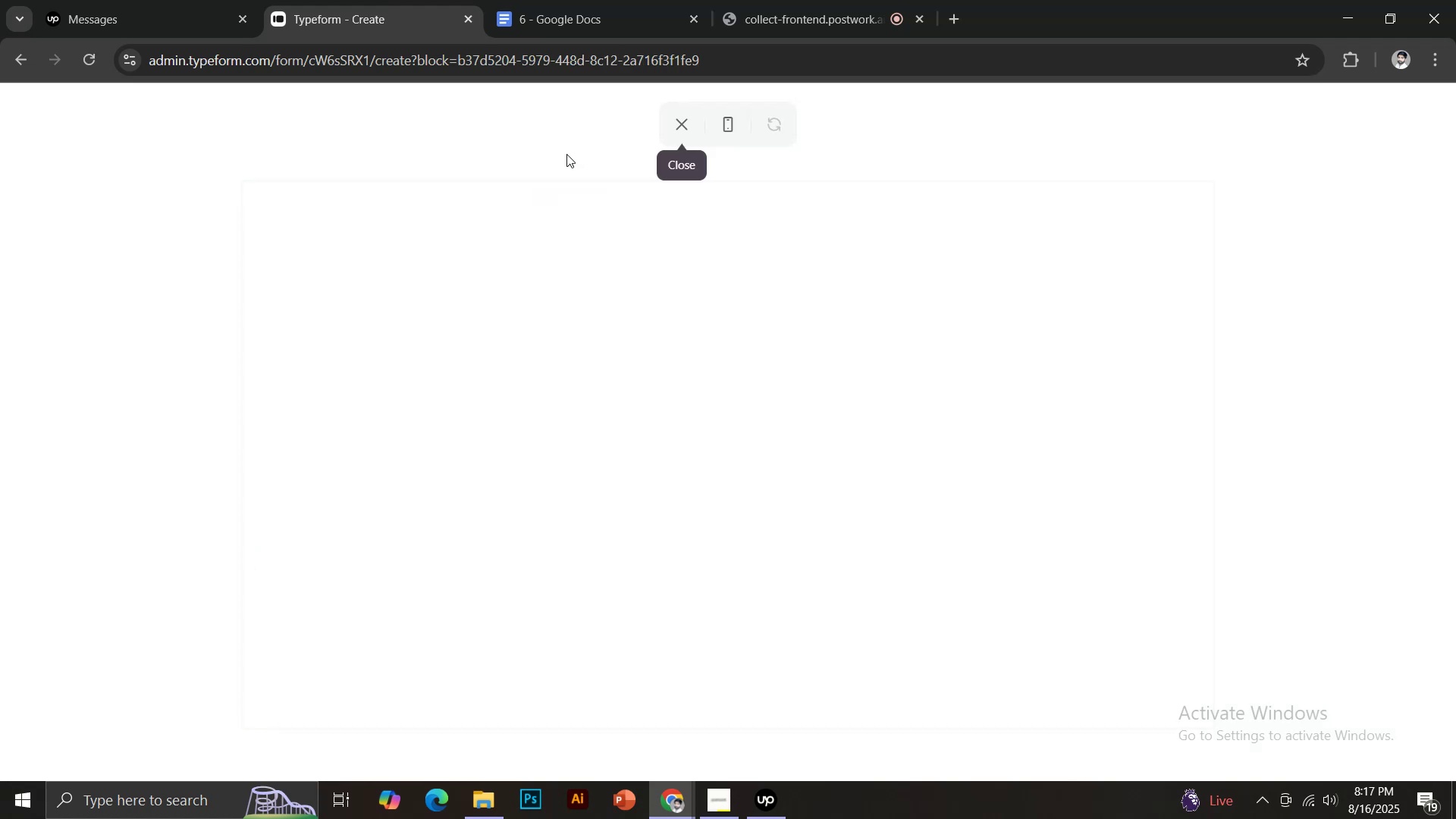 
left_click([460, 497])
 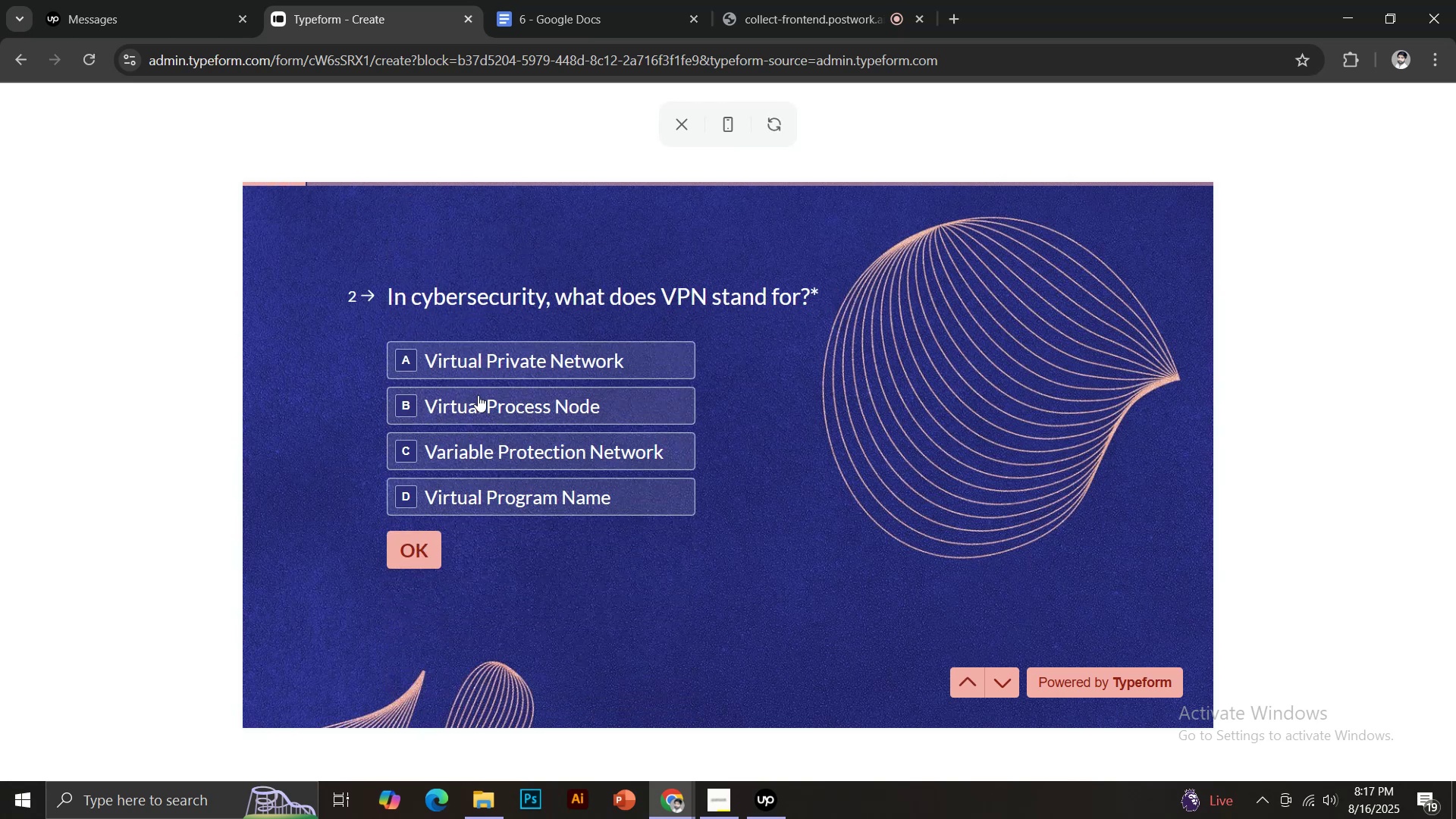 
left_click([513, 373])
 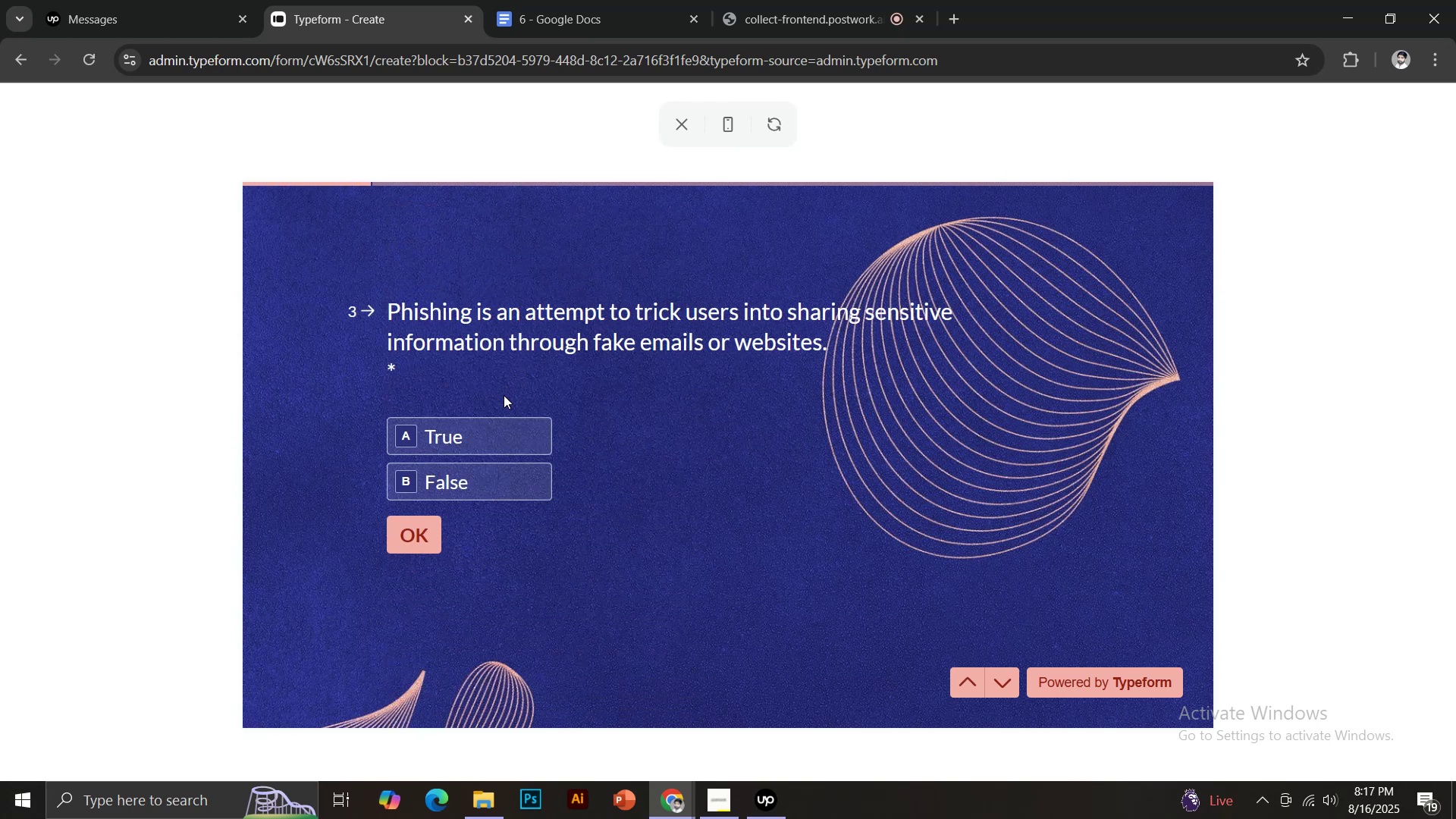 
left_click([464, 444])
 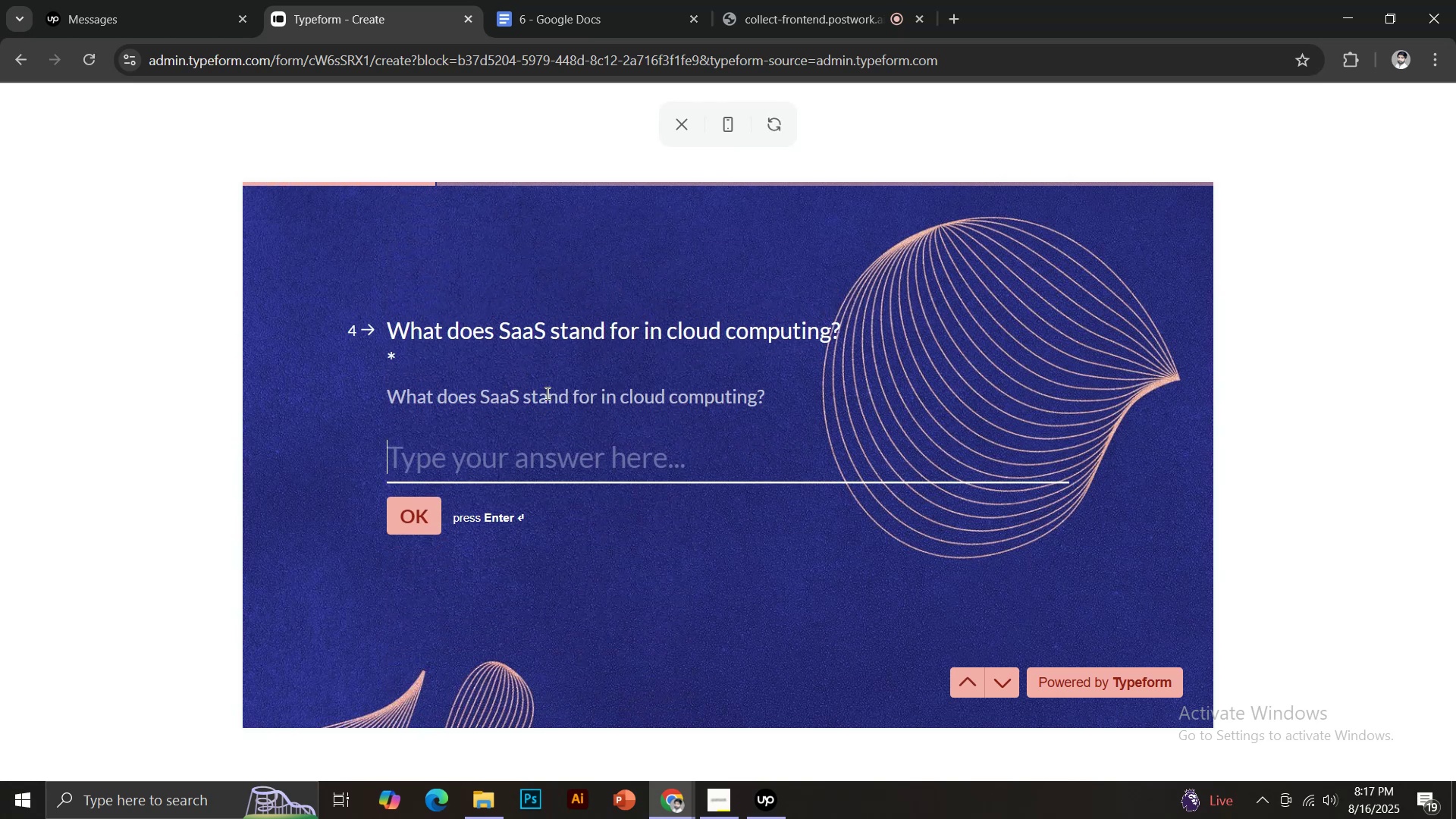 
left_click([504, 460])
 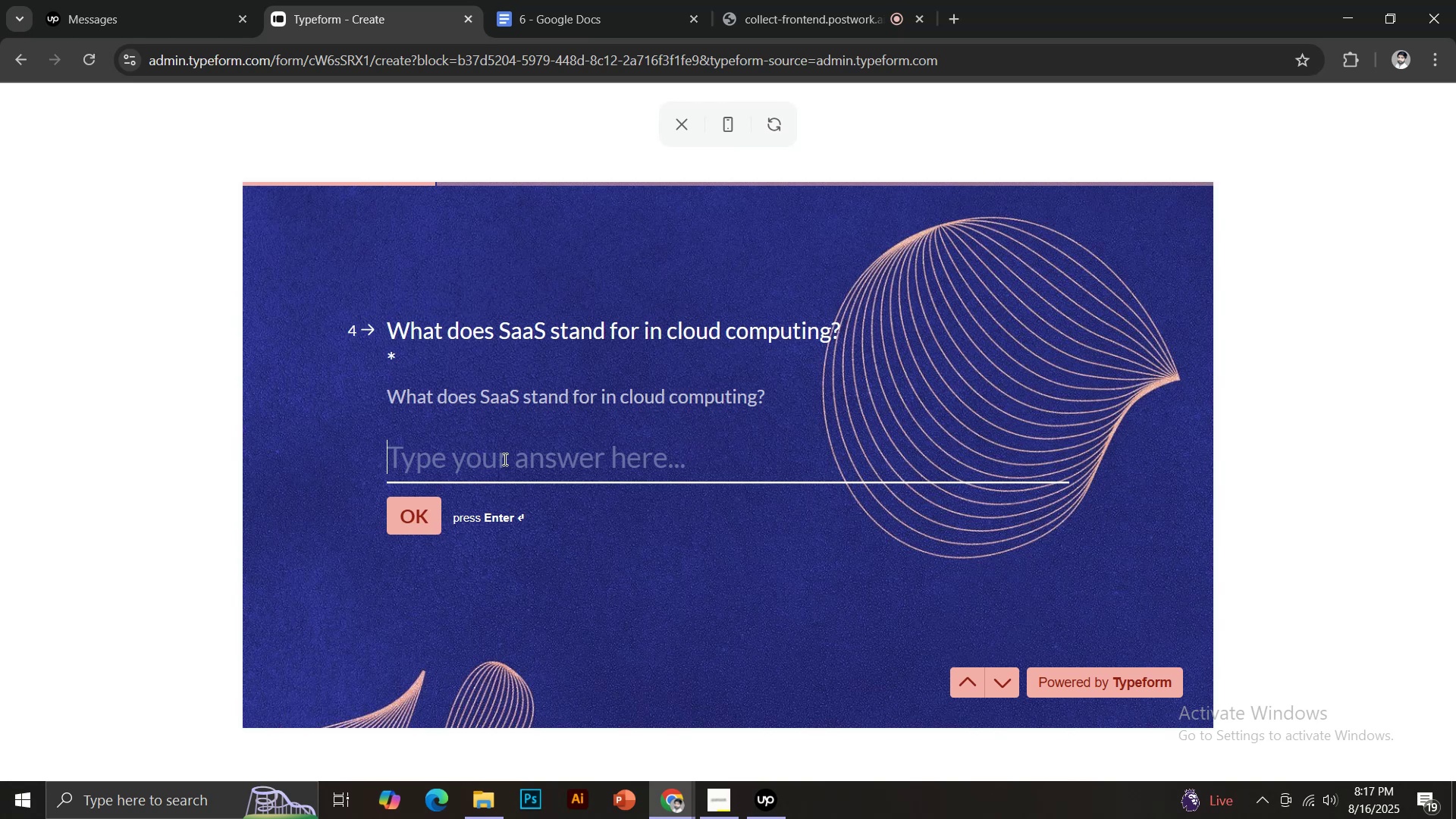 
type(Software as a Serc)
key(Backspace)
type(vie)
key(Backspace)
type(ce)
 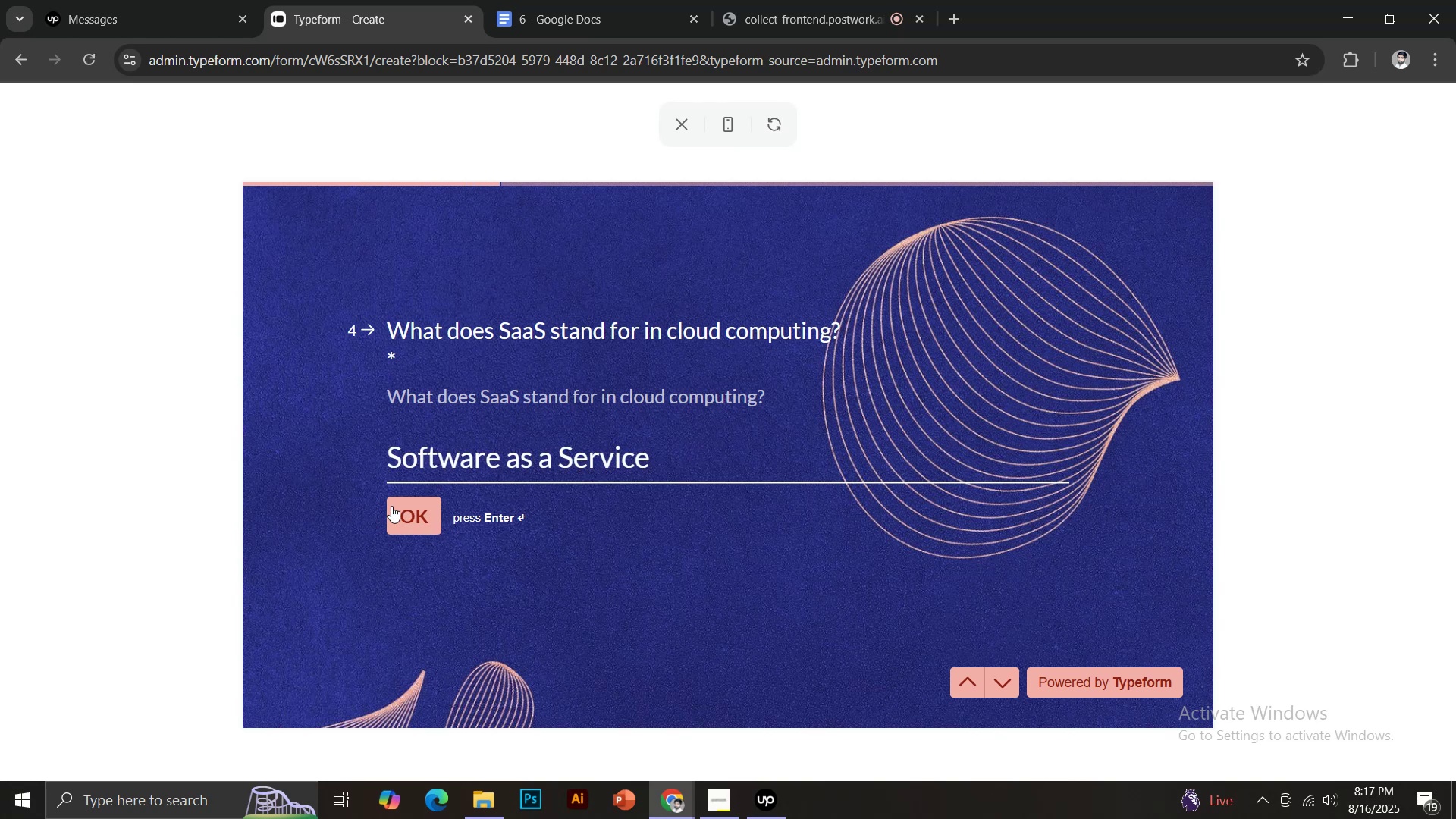 
left_click([403, 507])
 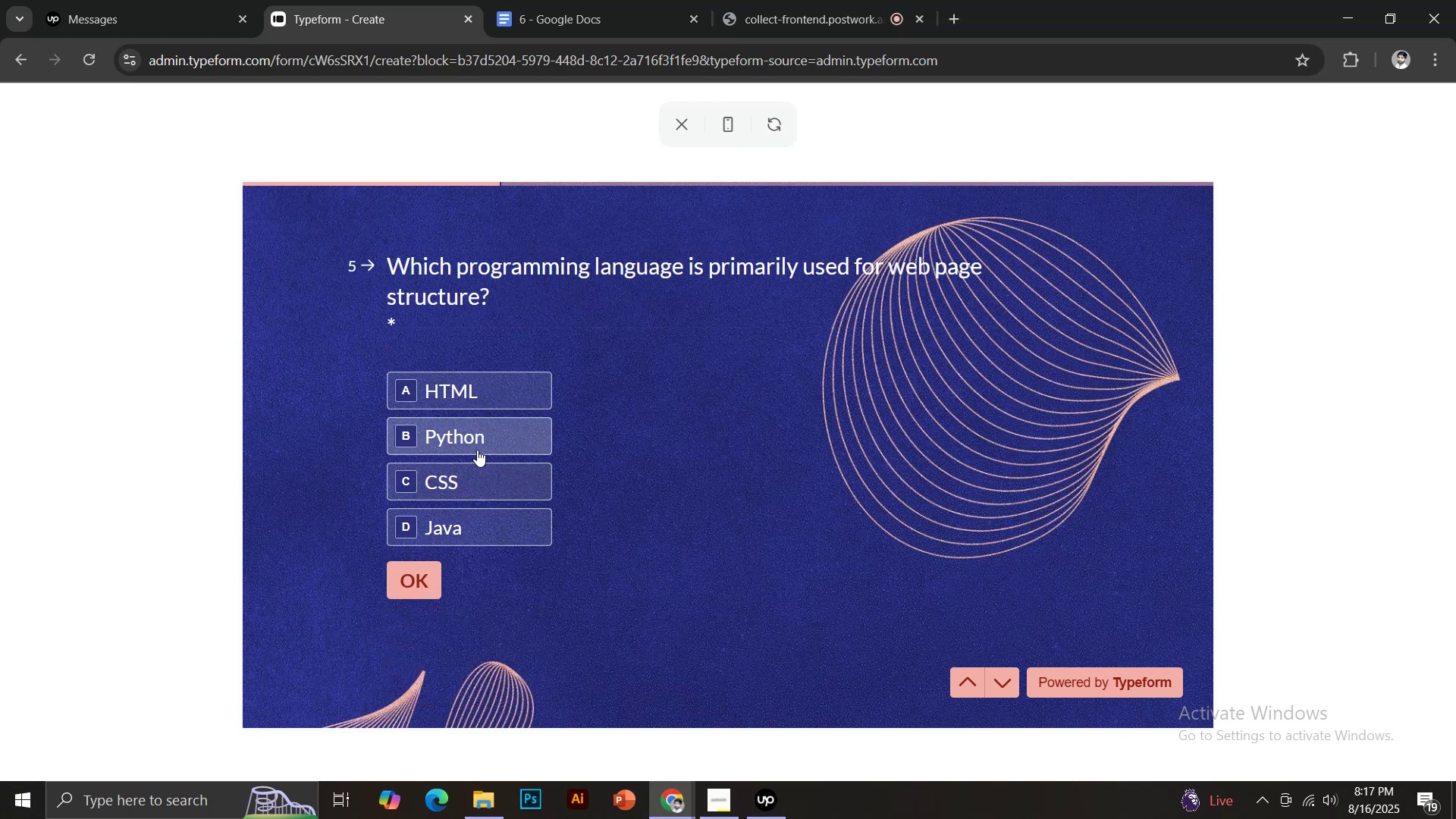 
left_click([451, 388])
 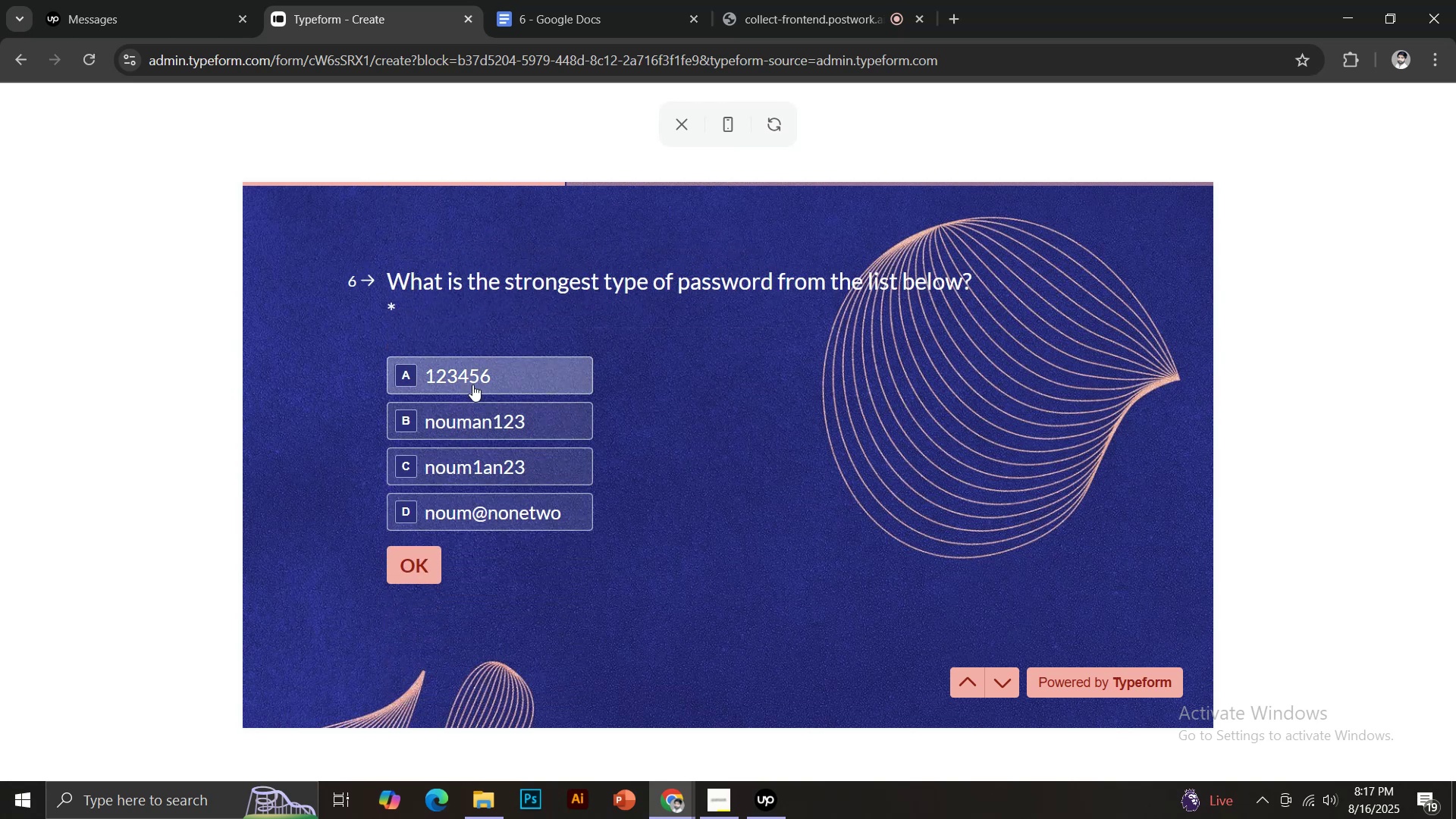 
left_click([480, 496])
 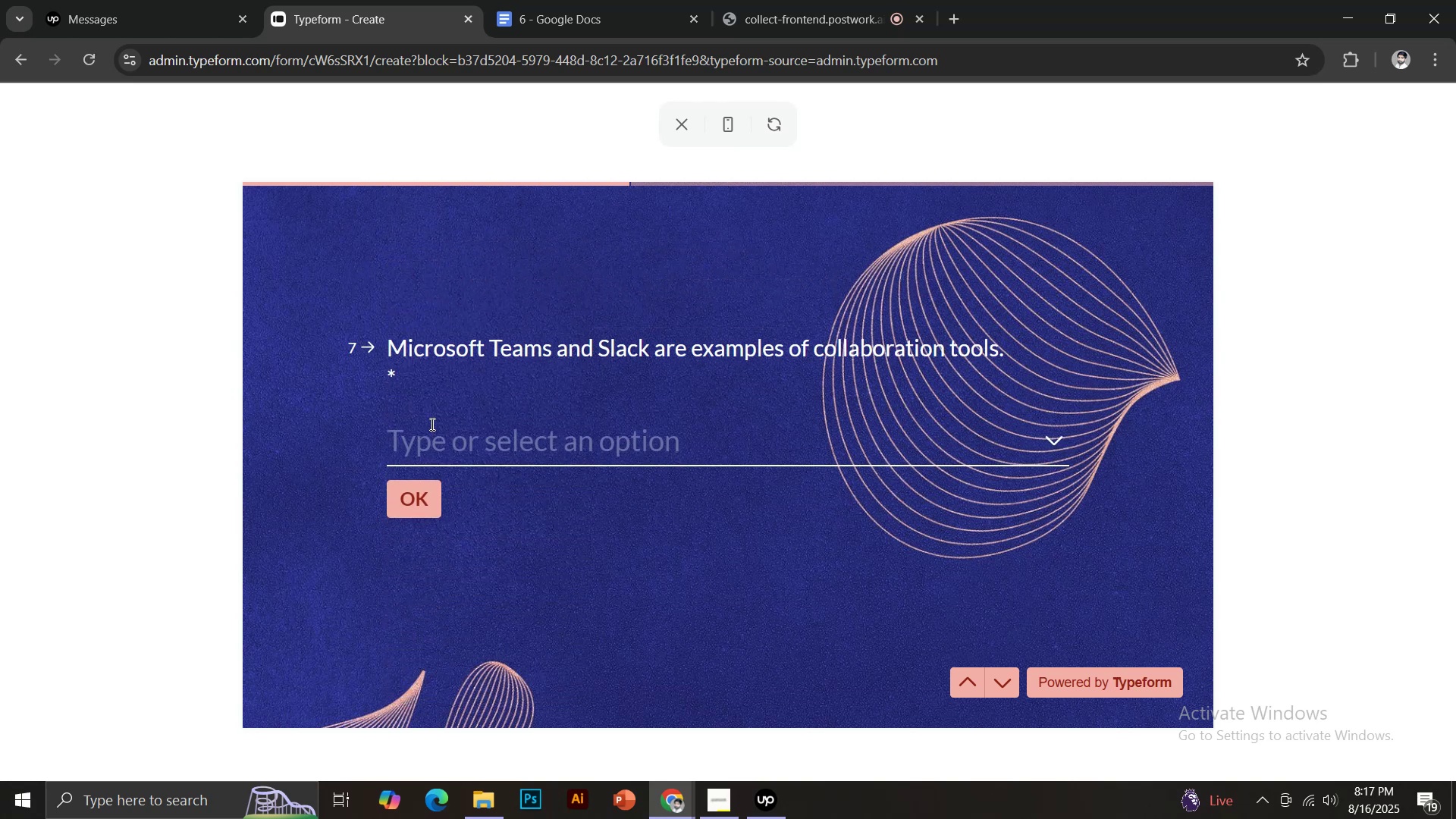 
key(Control+ControlLeft)
 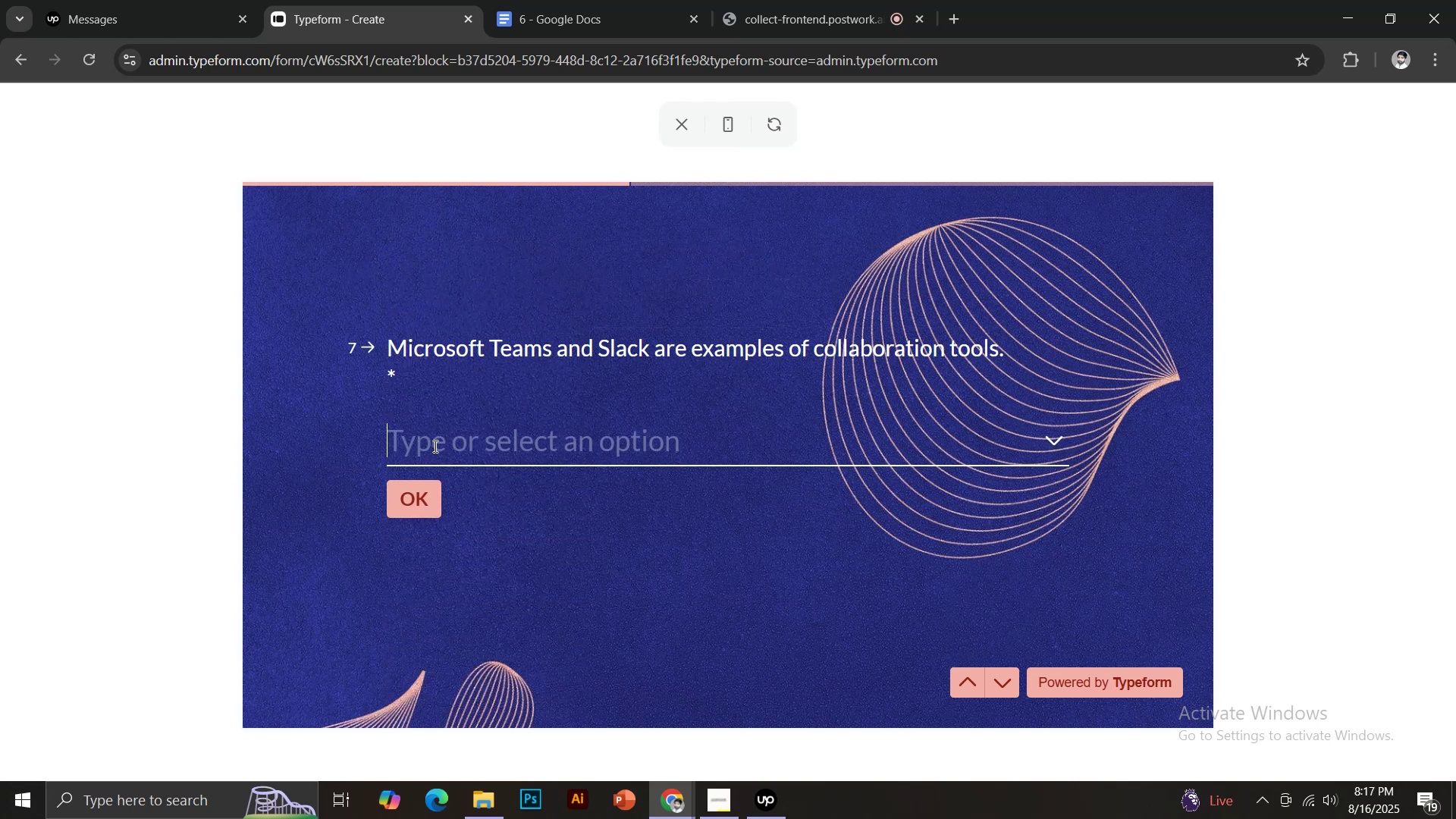 
key(Control+V)
 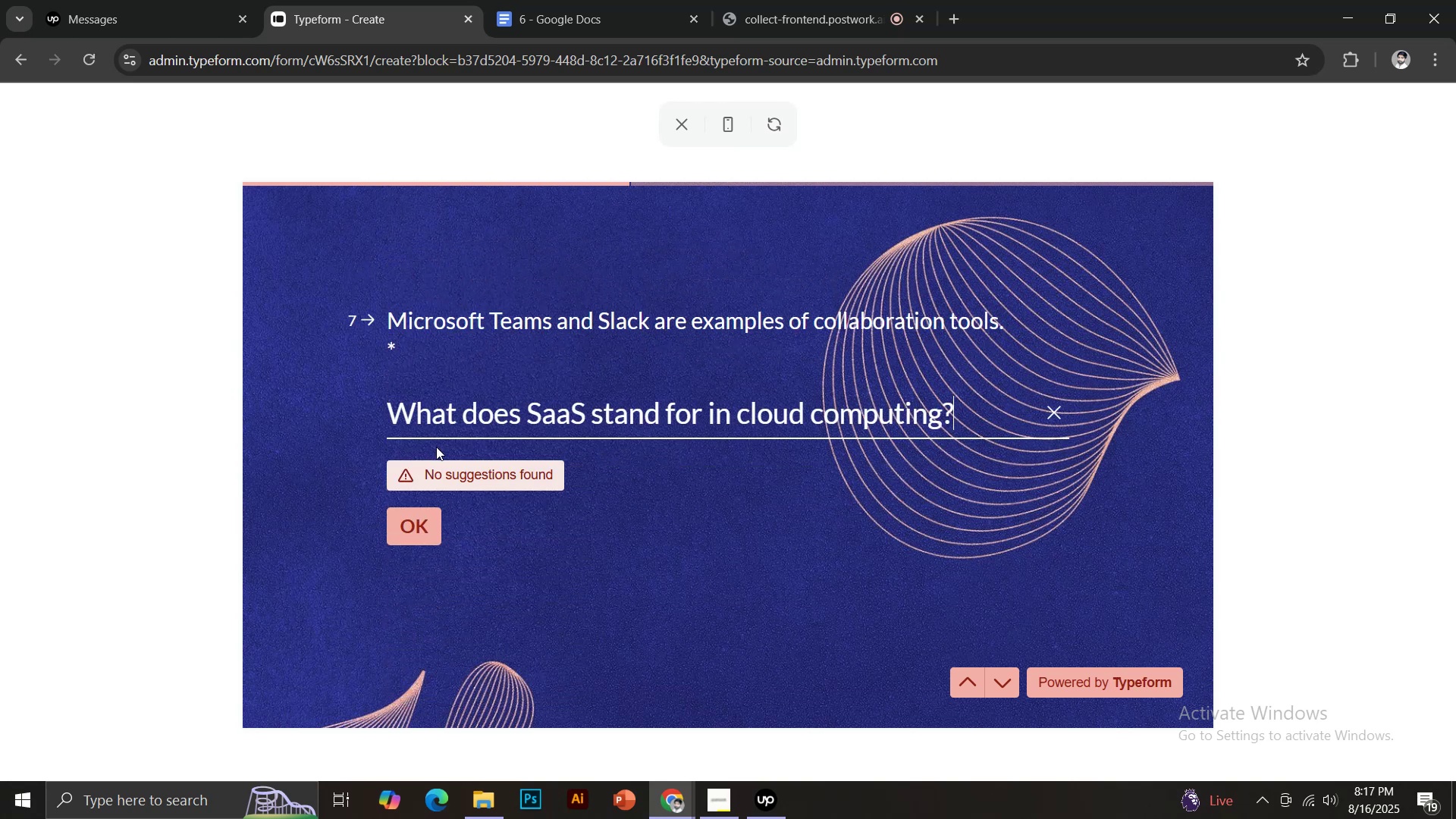 
key(Control+ControlLeft)
 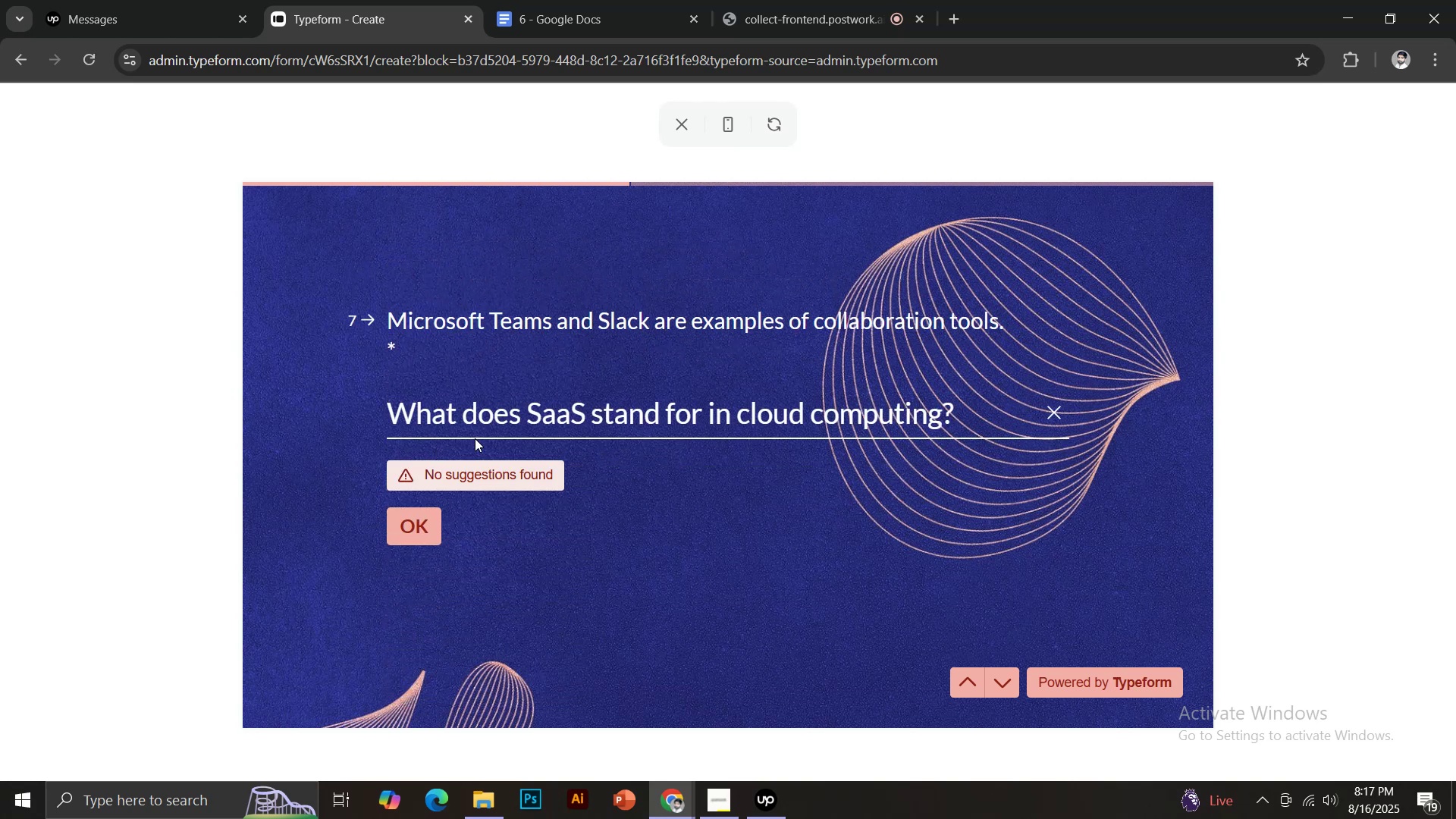 
key(Control+A)
 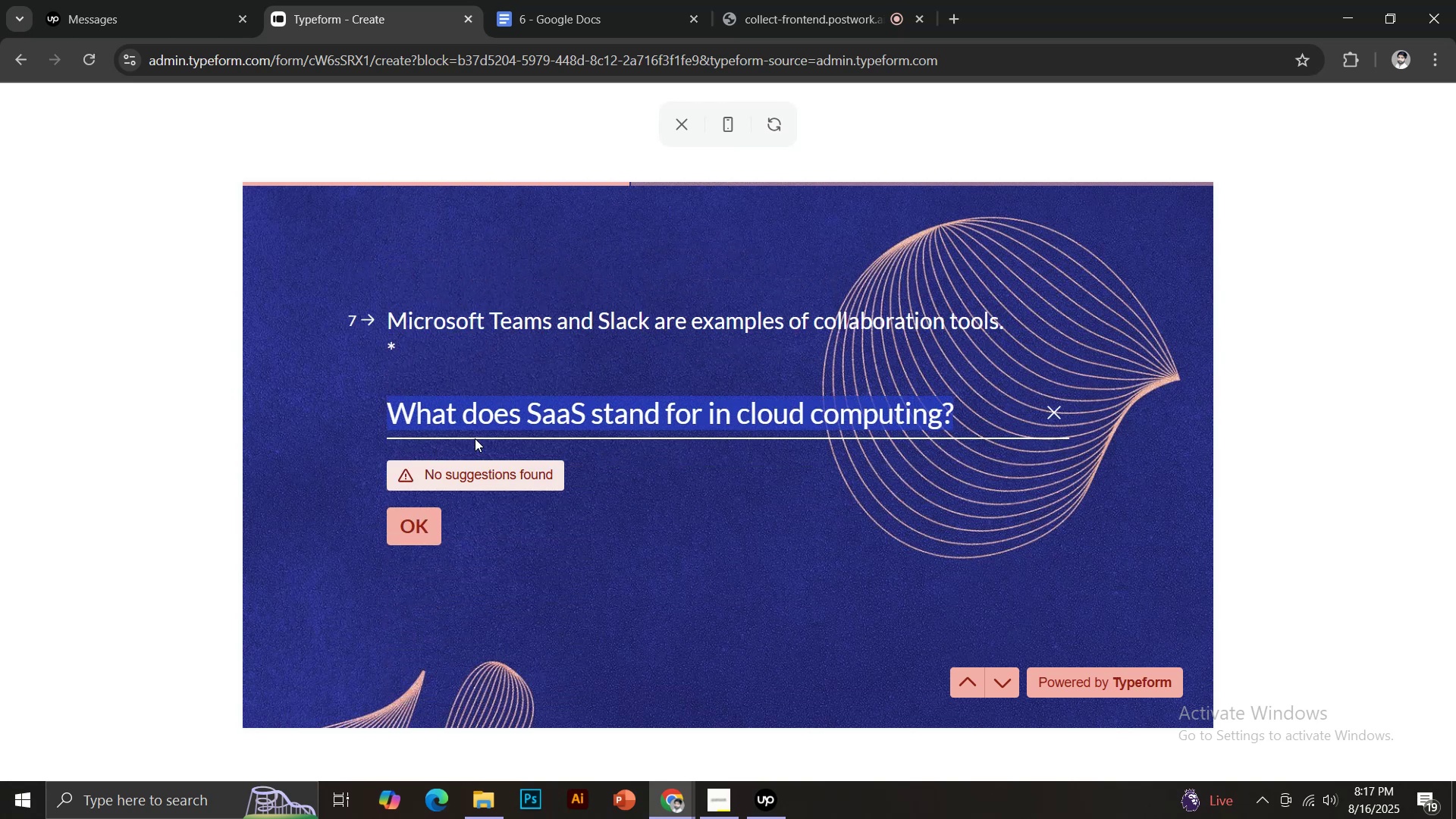 
key(Backspace)
 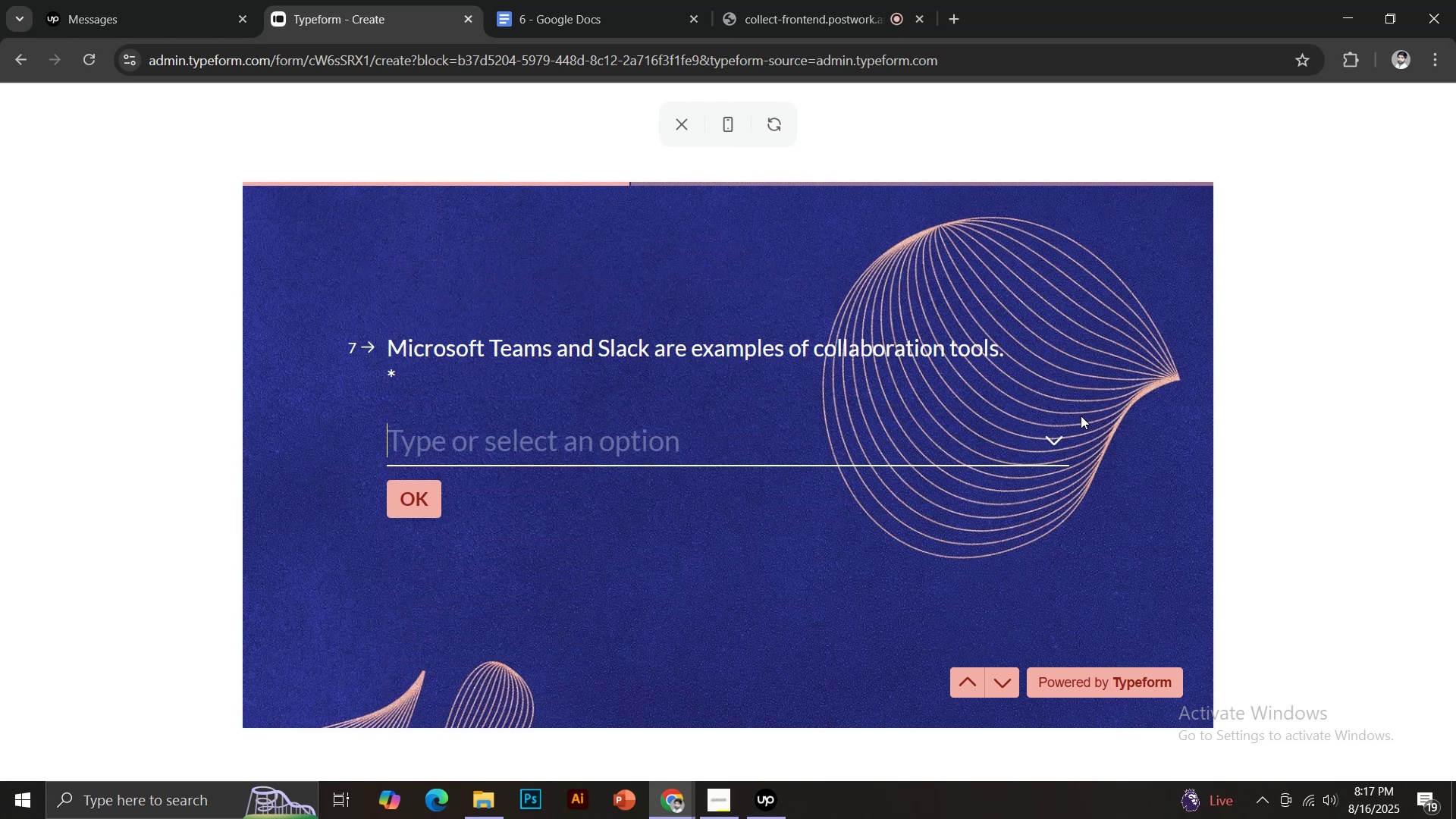 
left_click([1050, 438])
 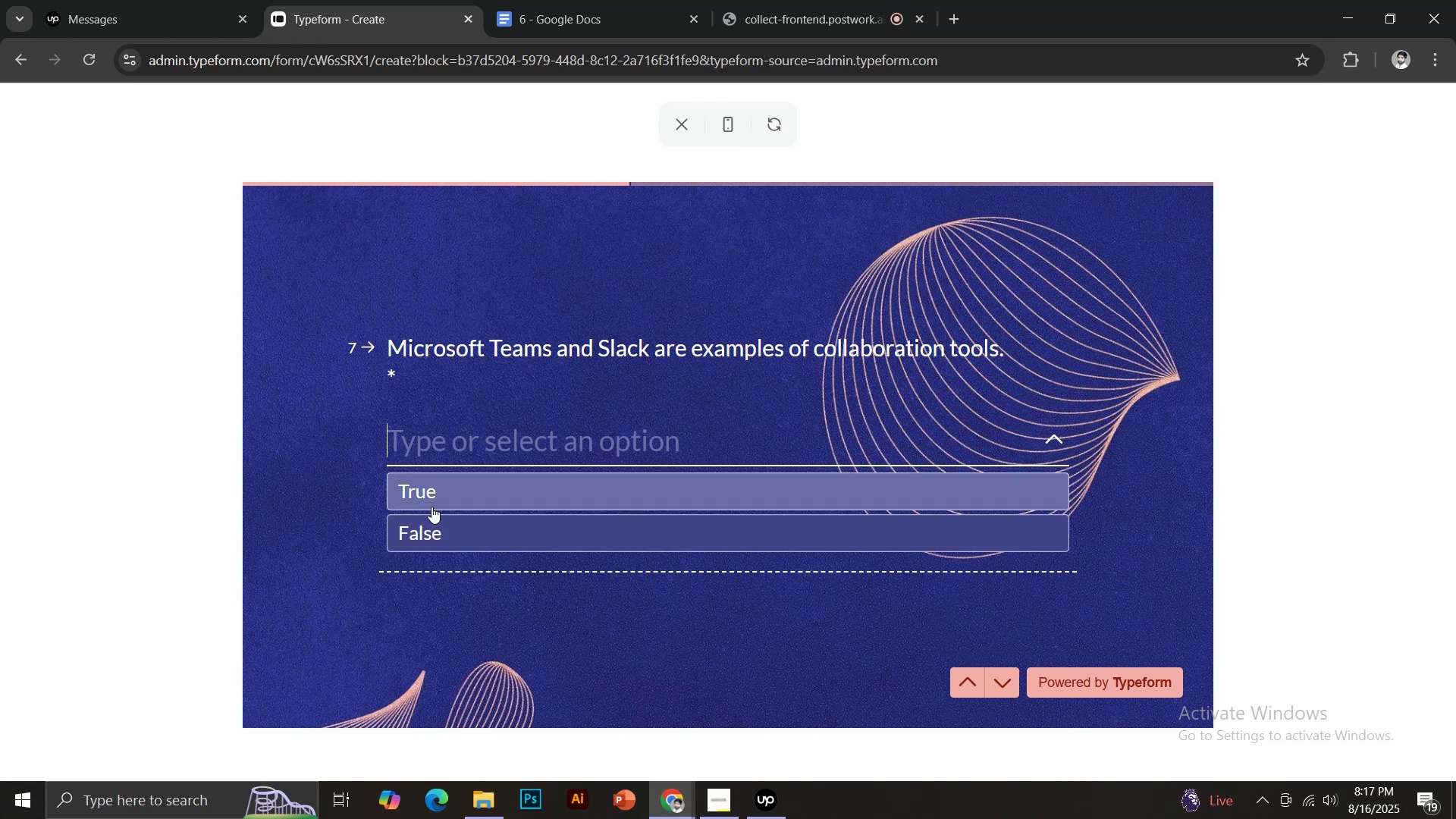 
left_click([433, 502])
 